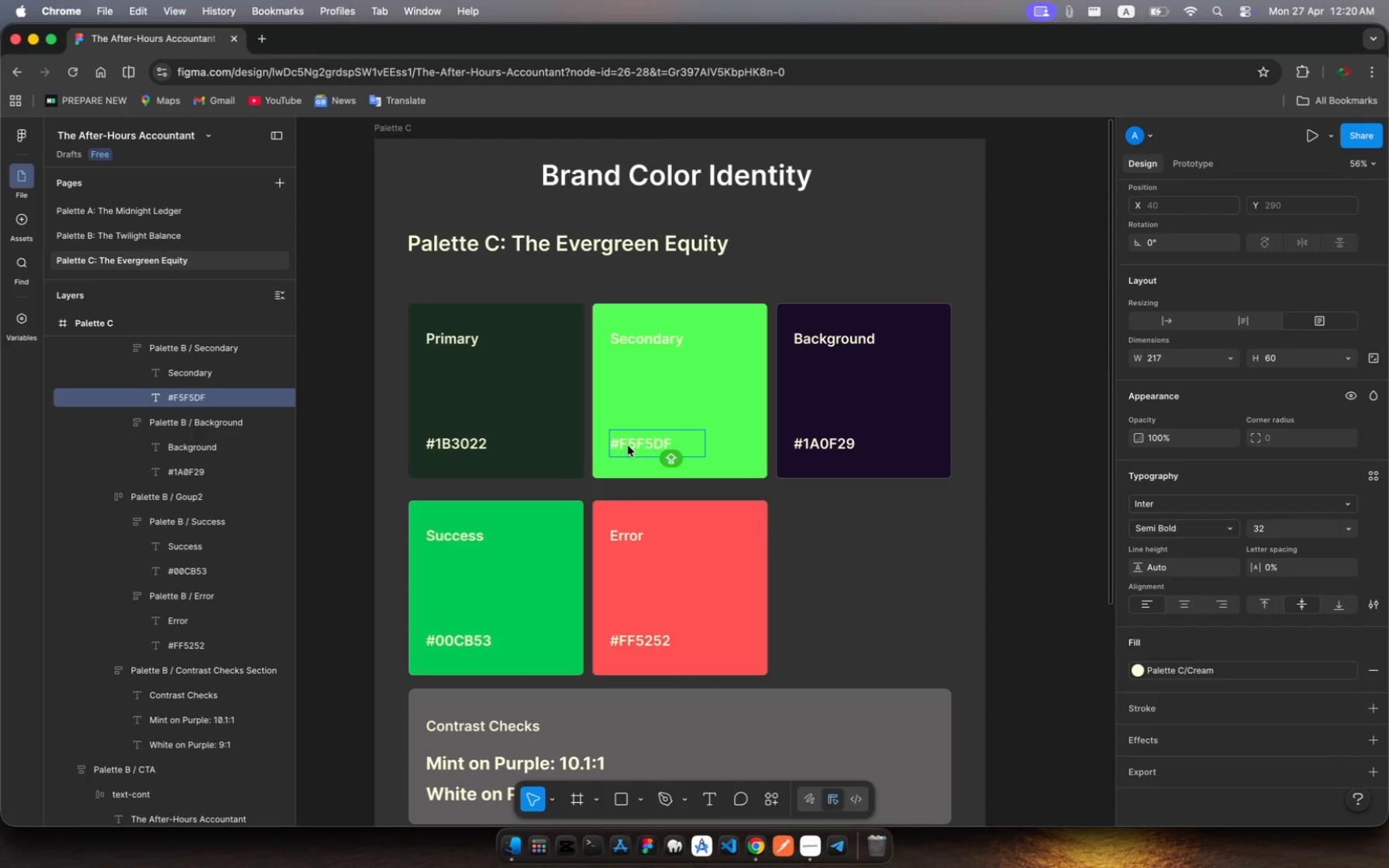 
key(Backspace)
 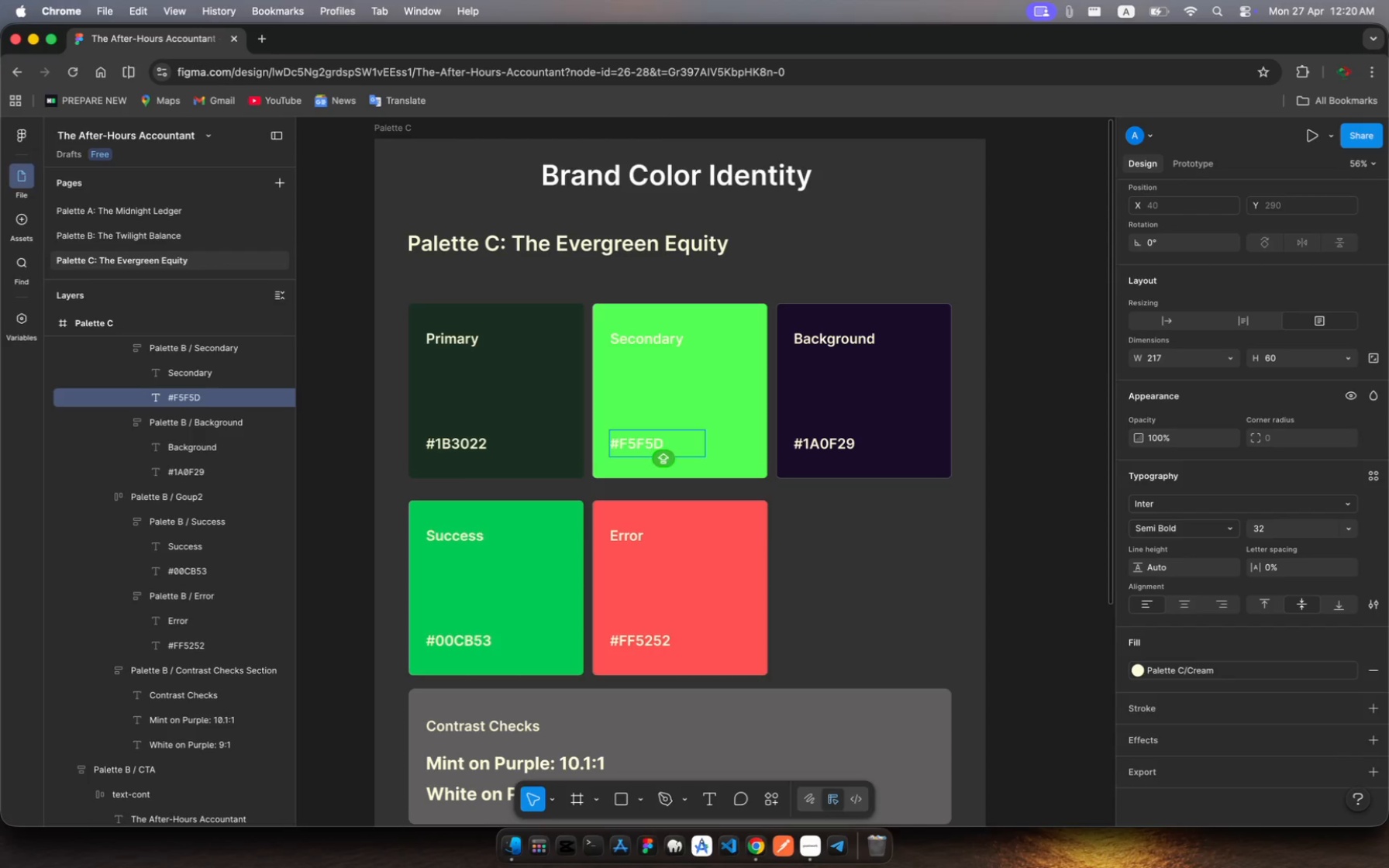 
key(C)
 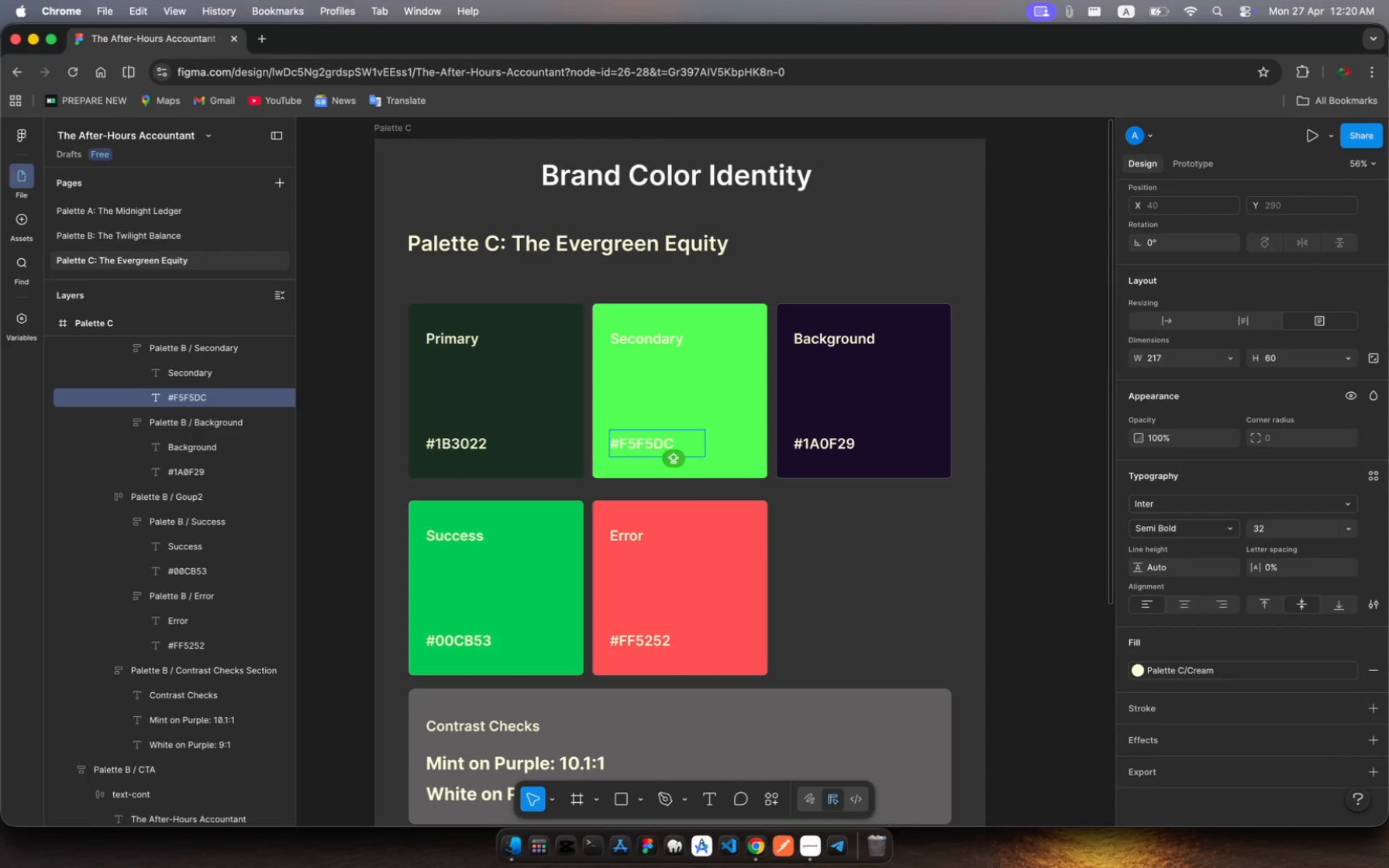 
key(Meta+A)
 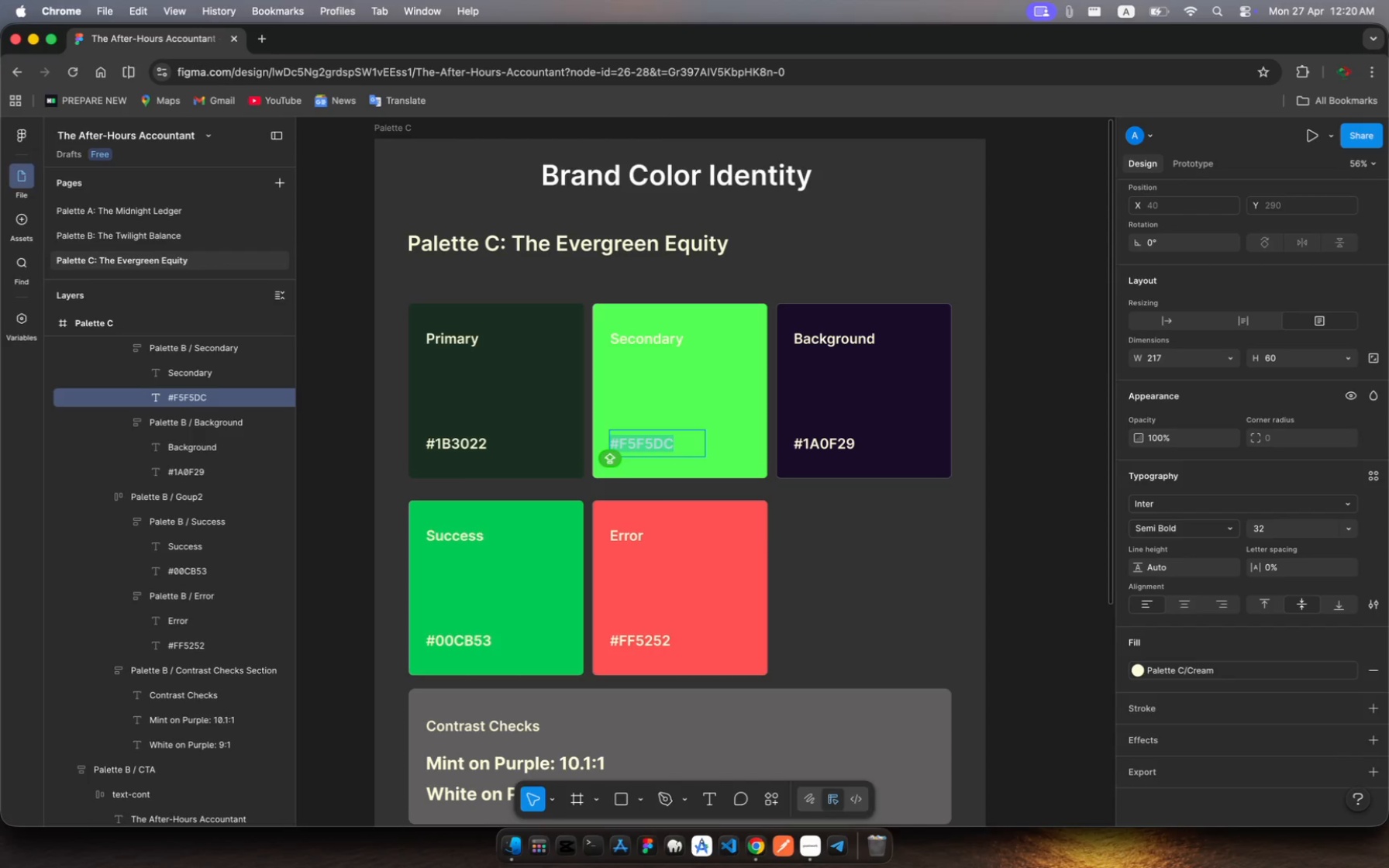 
key(Meta+C)
 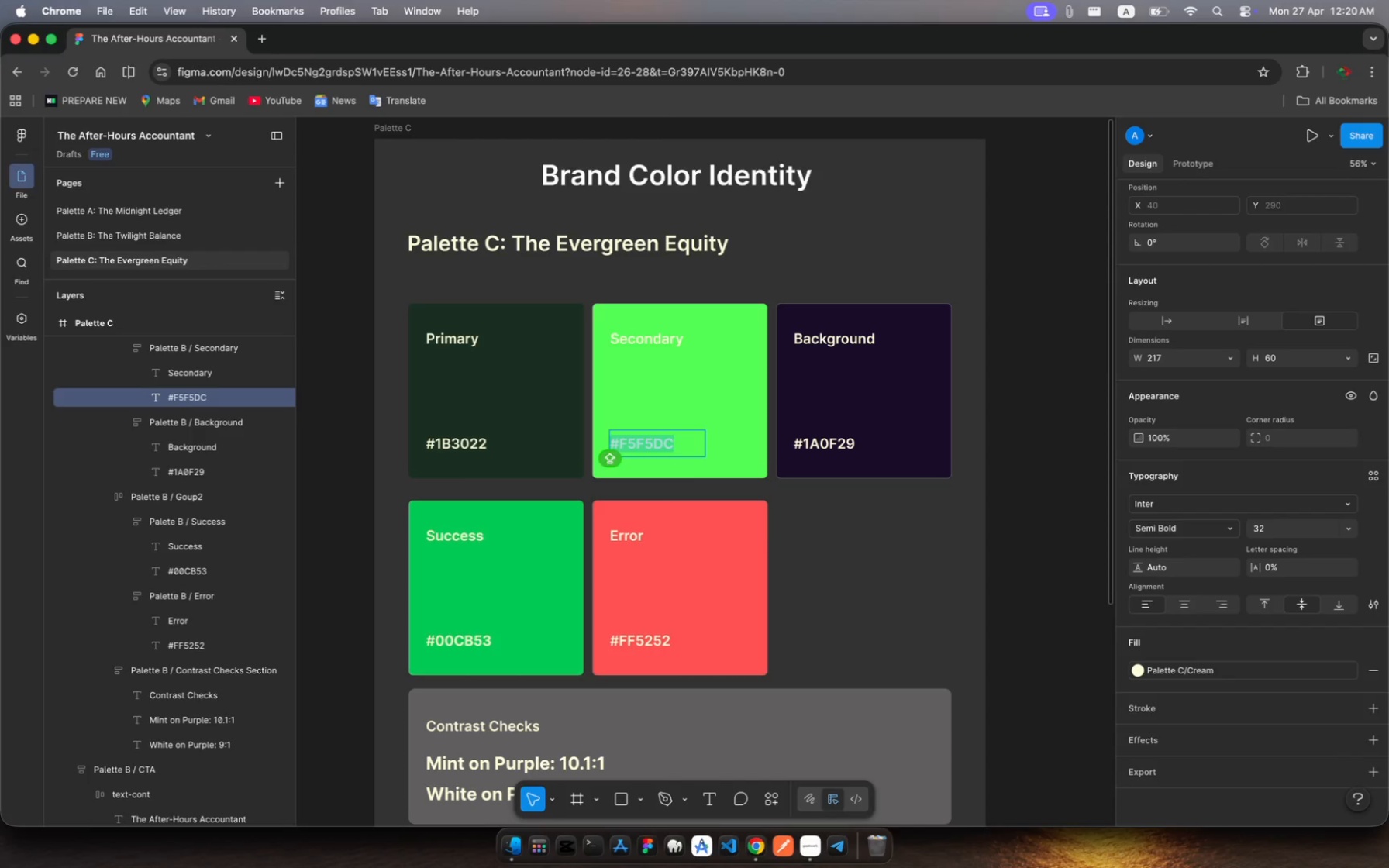 
key(Escape)
 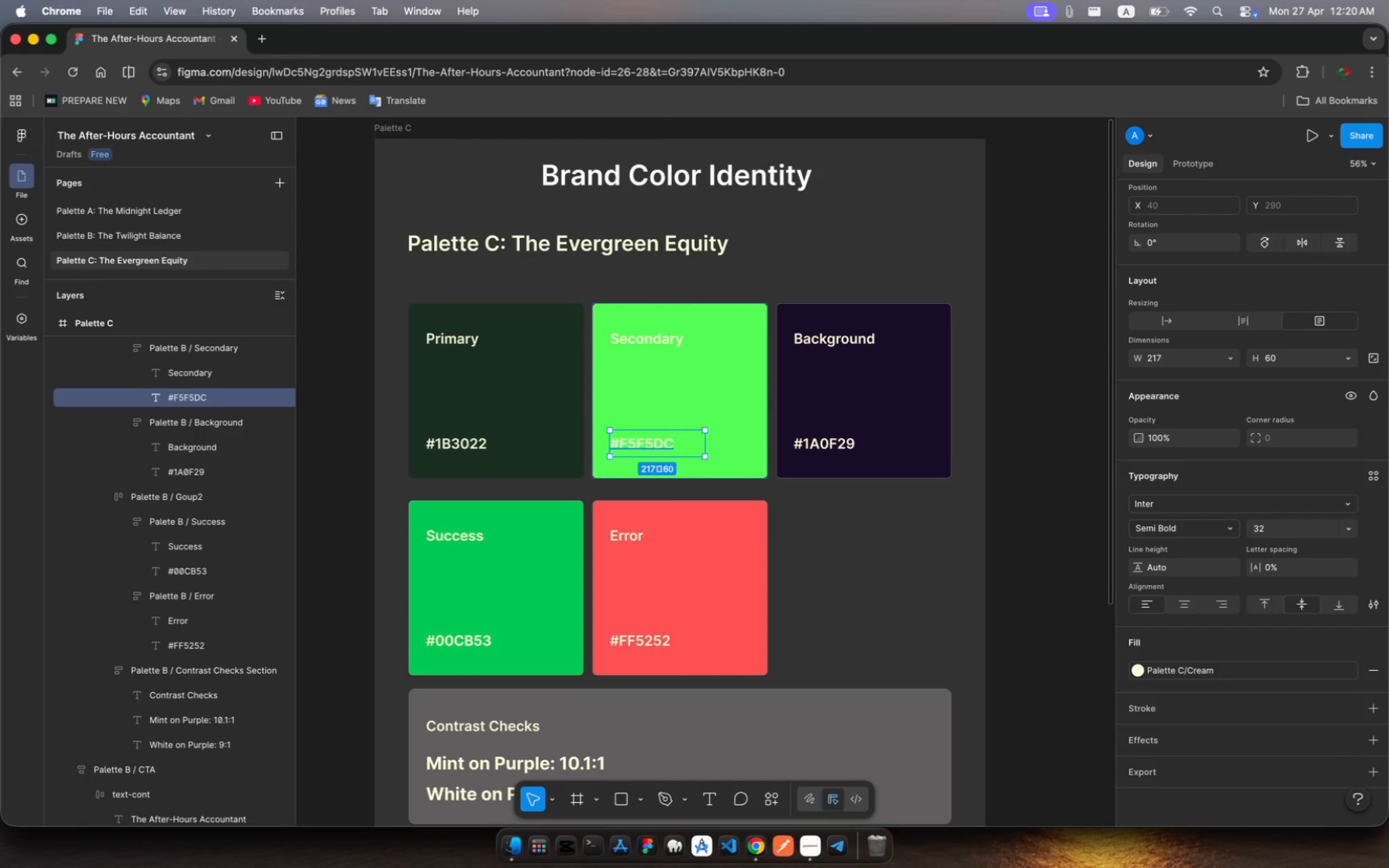 
wait(13.51)
 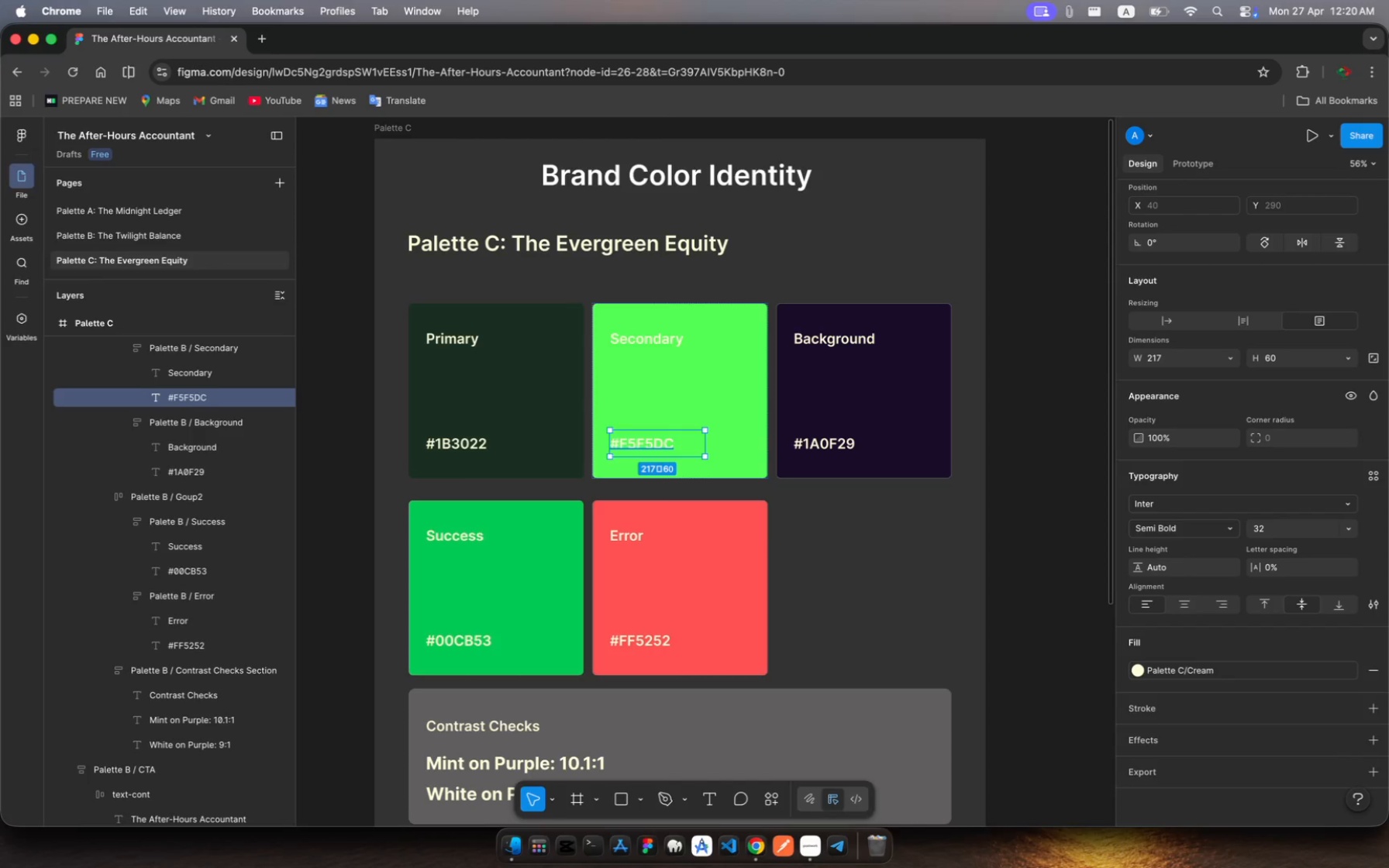 
left_click([660, 446])
 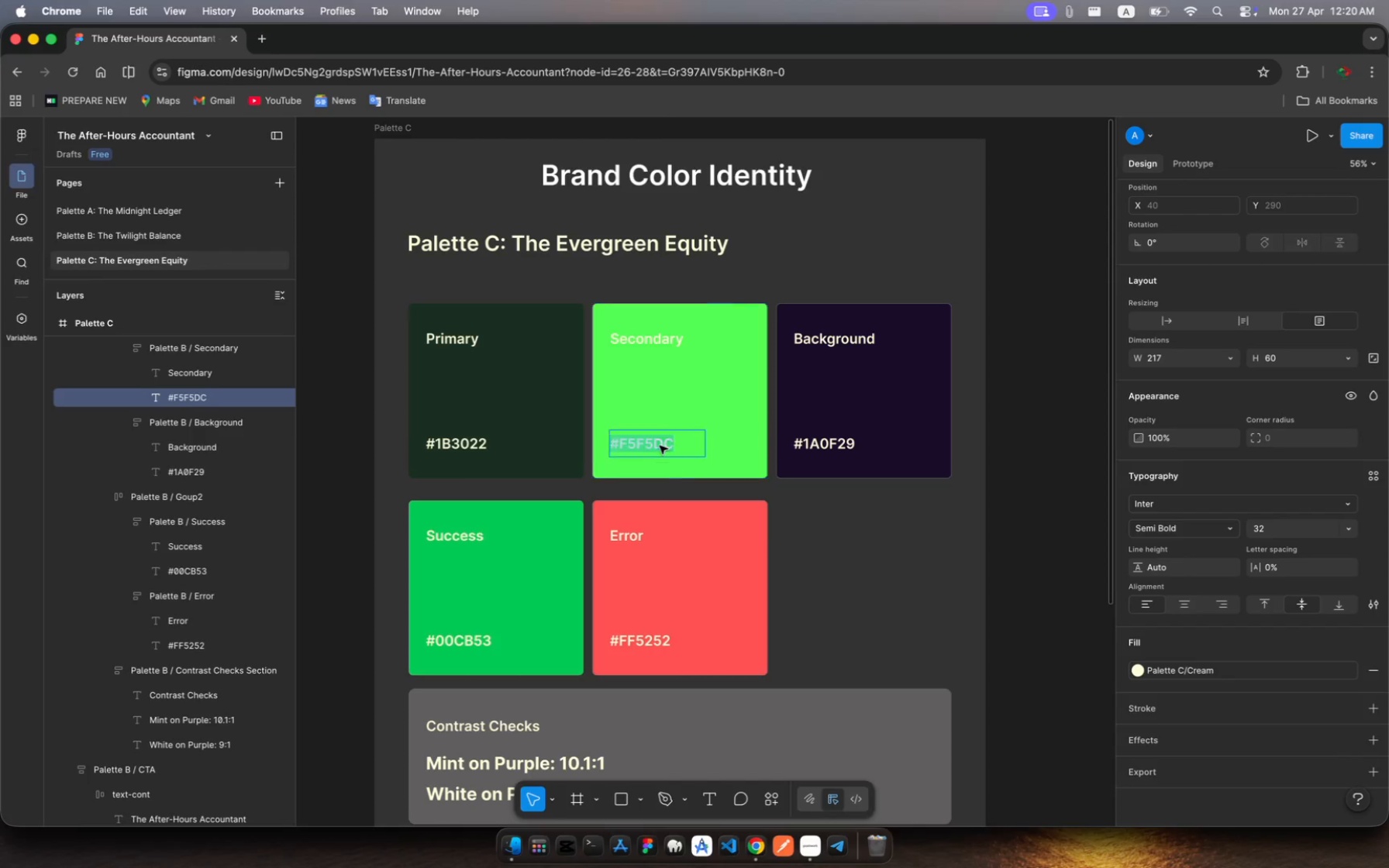 
left_click([660, 446])
 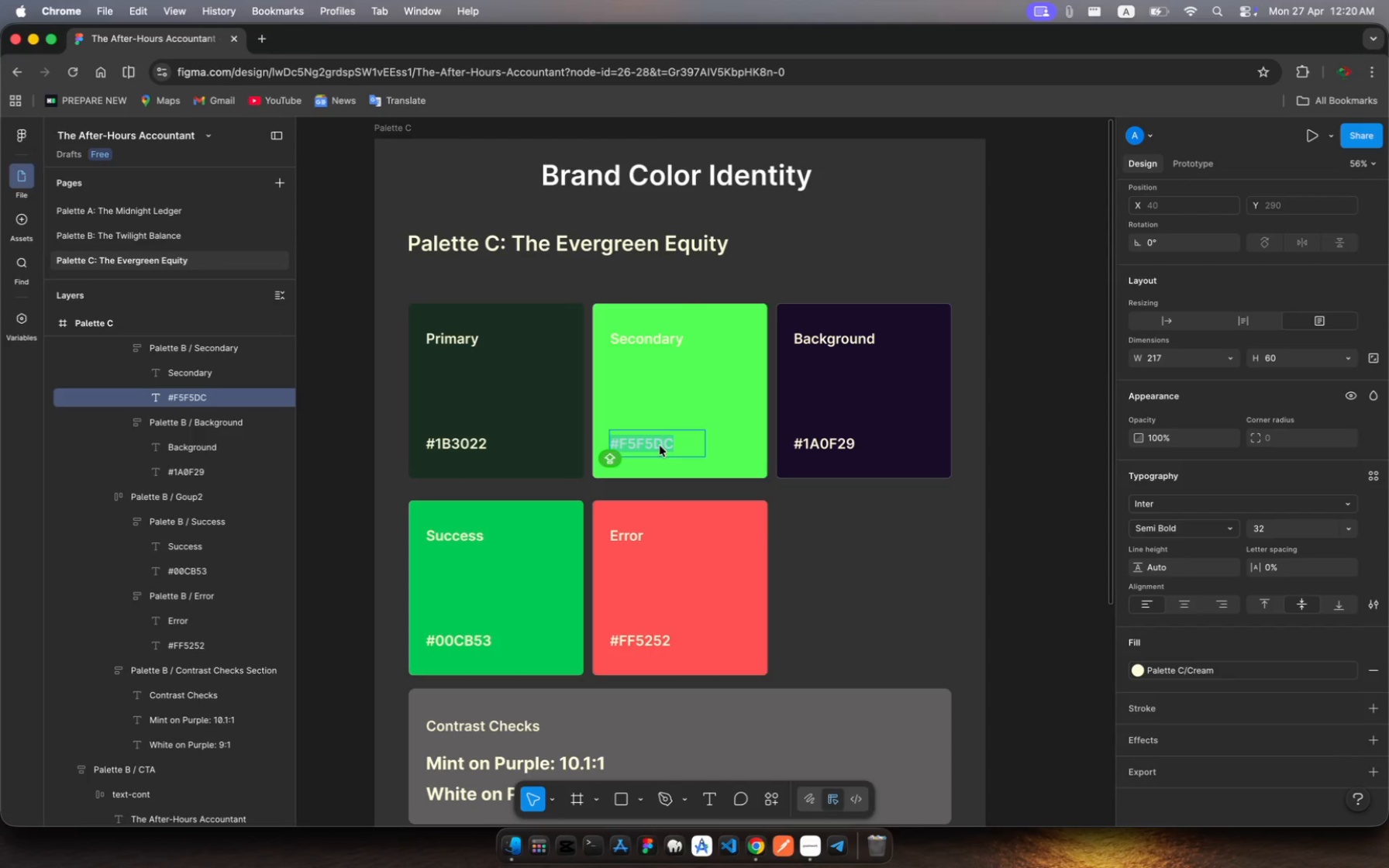 
key(Meta+C)
 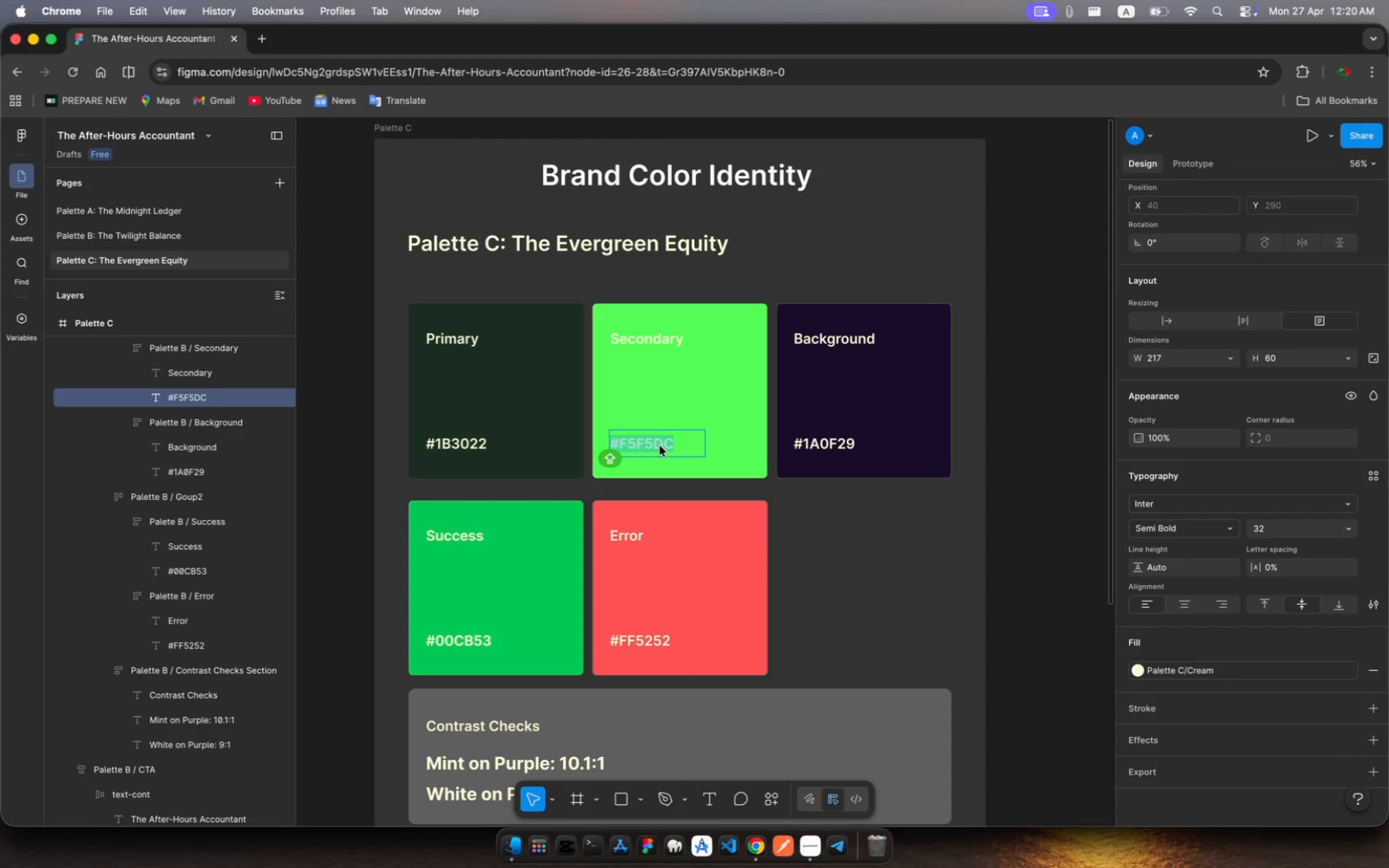 
key(Escape)
 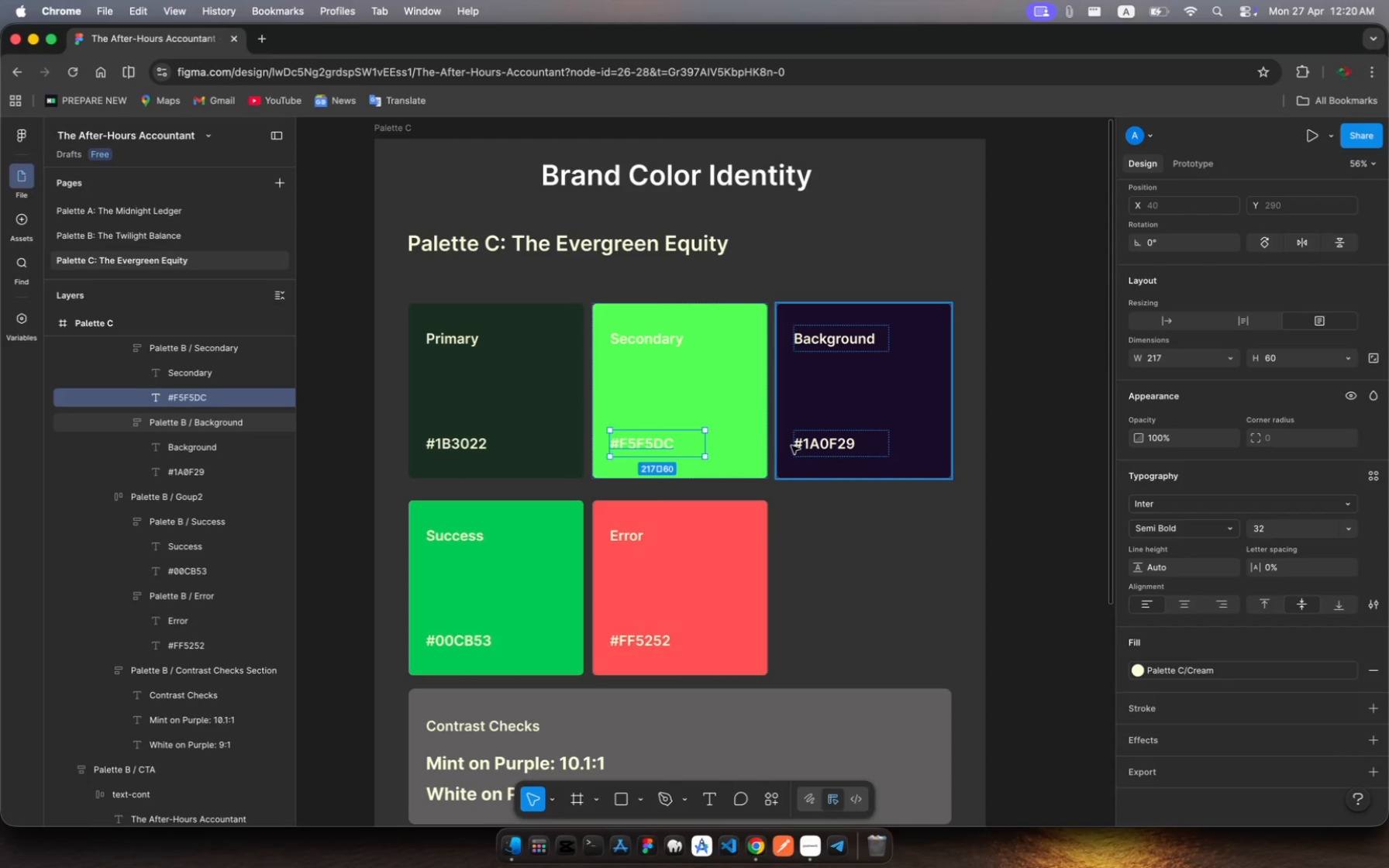 
left_click([729, 398])
 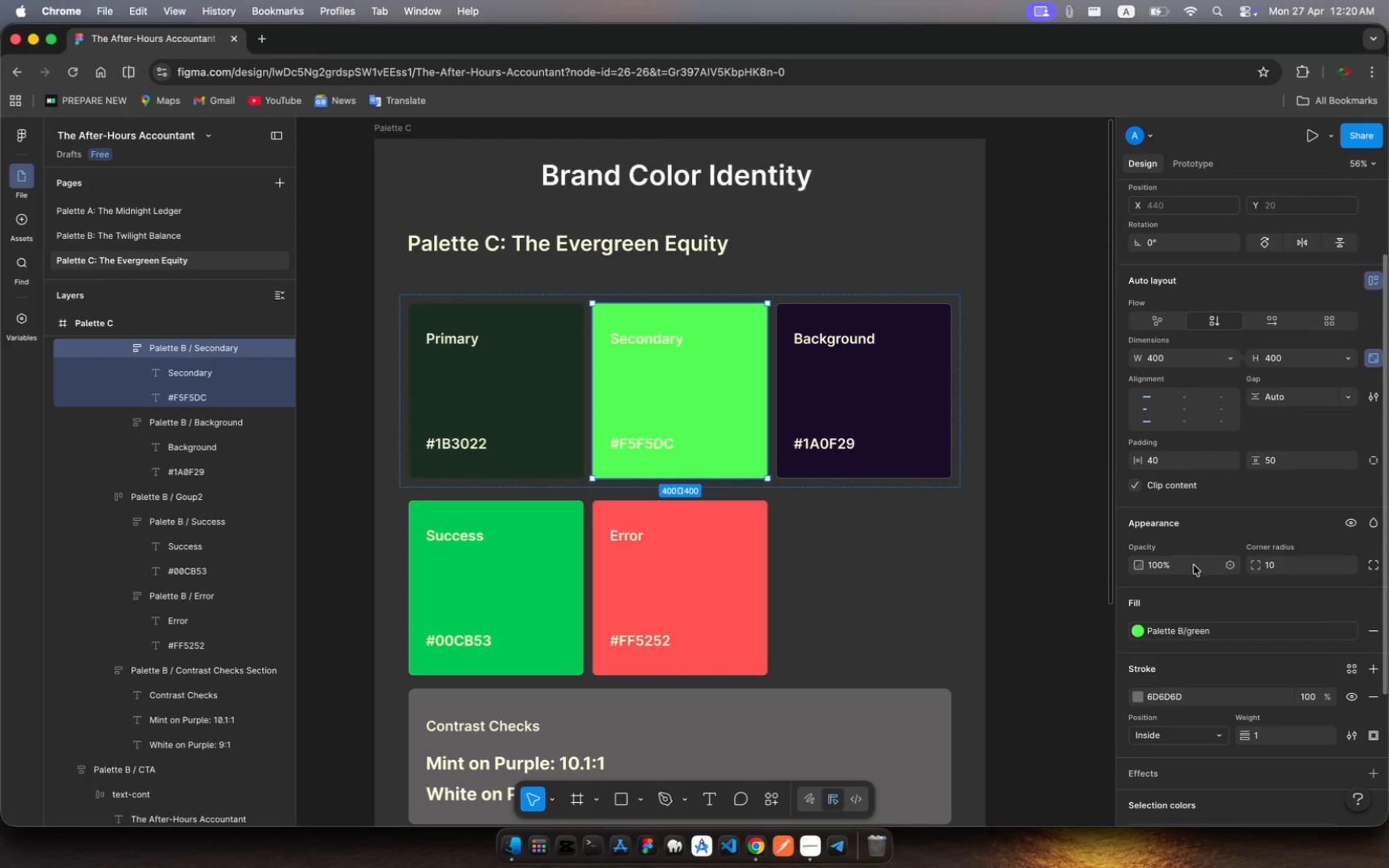 
left_click([1055, 470])
 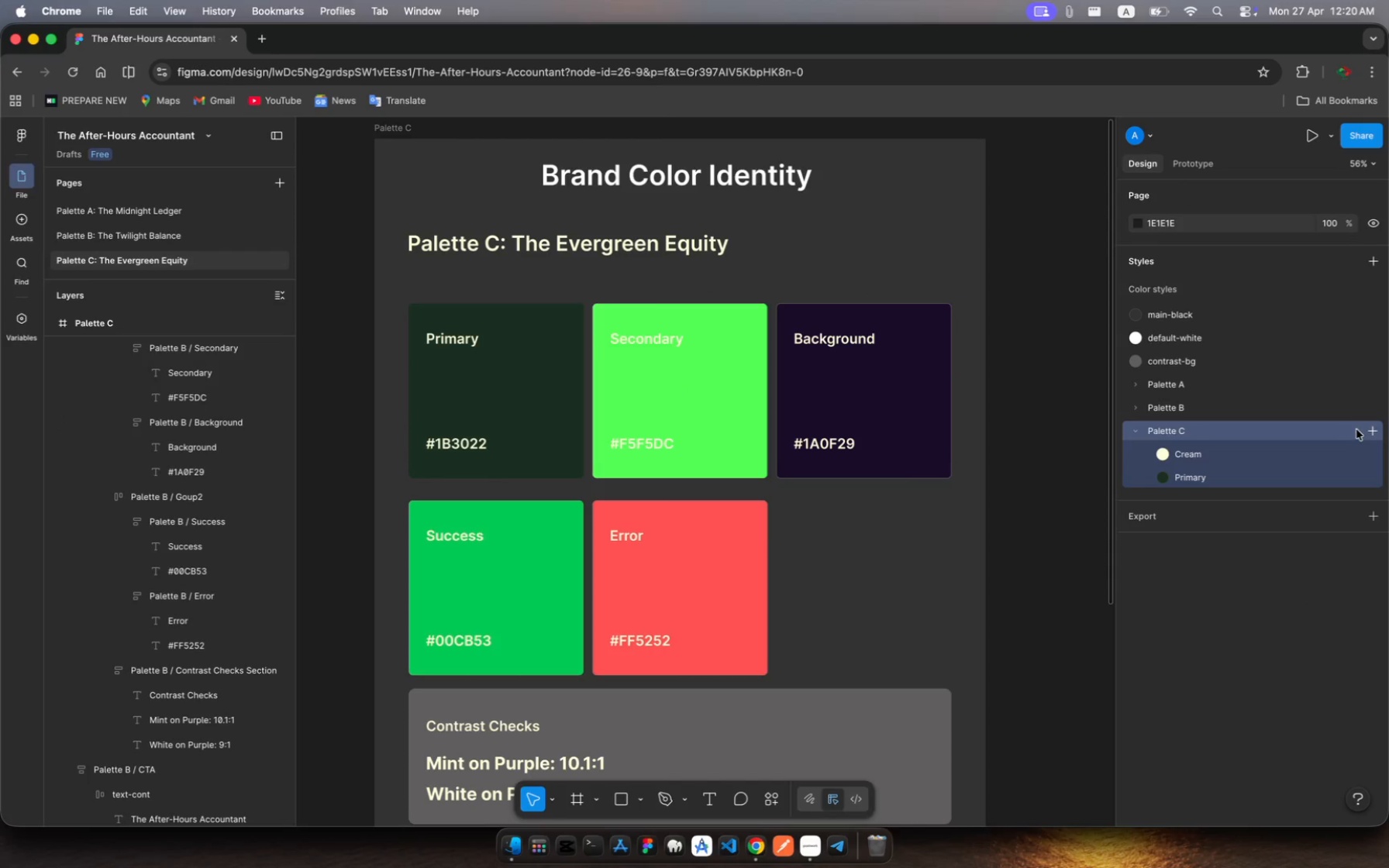 
left_click([1377, 430])
 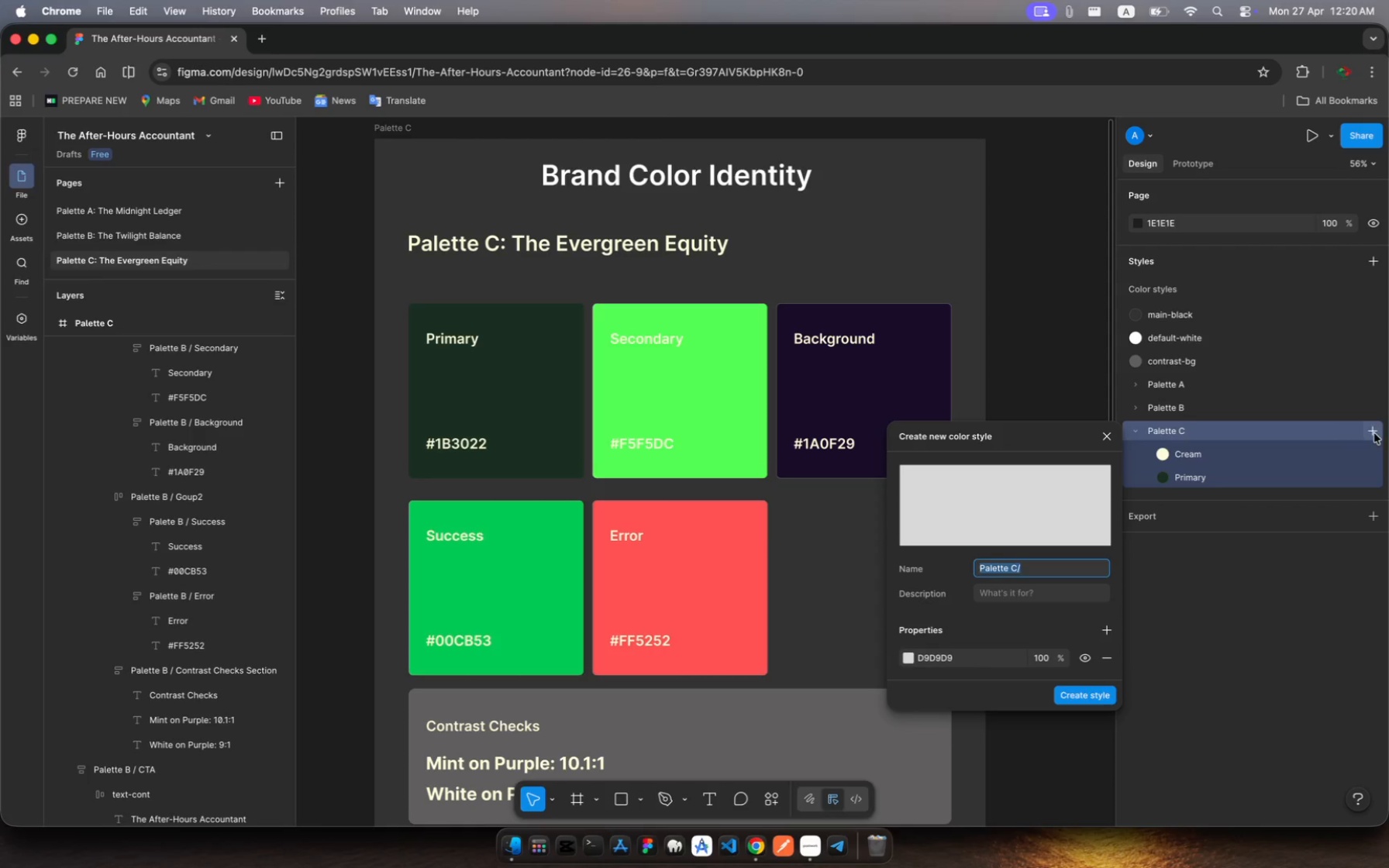 
wait(6.04)
 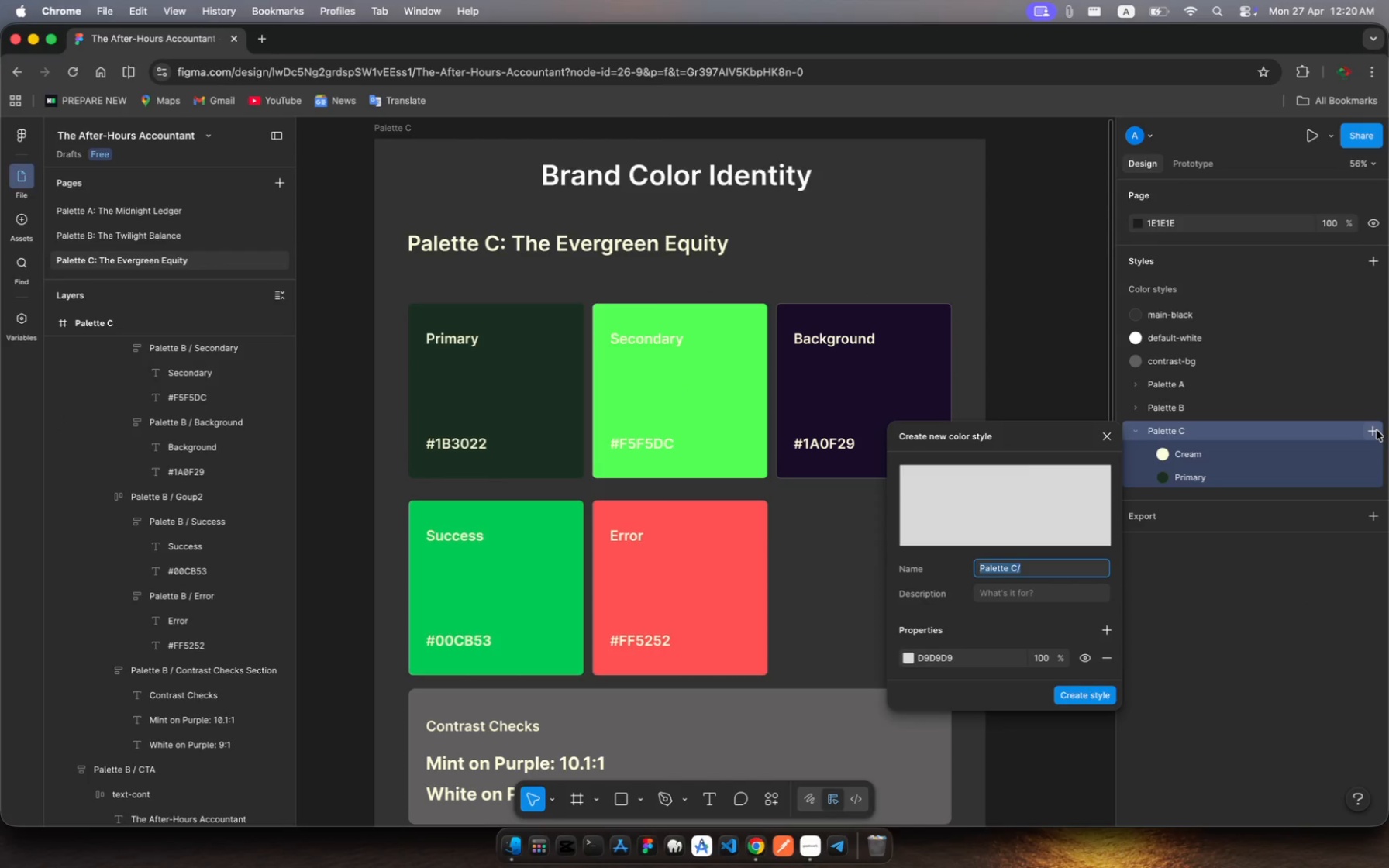 
left_click([1034, 567])
 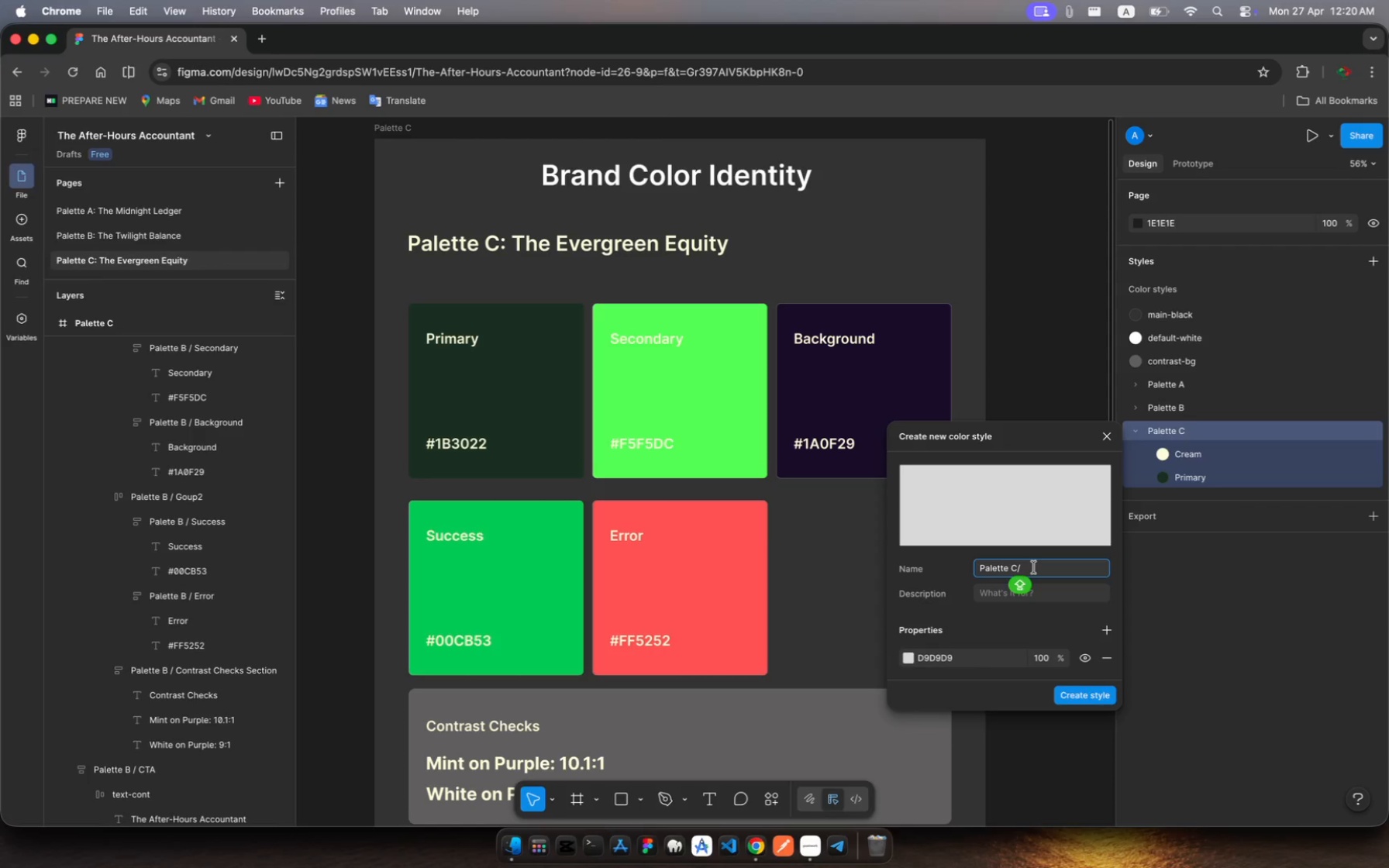 
type(Second)
key(Backspace)
key(Backspace)
key(Backspace)
key(Backspace)
key(Backspace)
type(sE)
 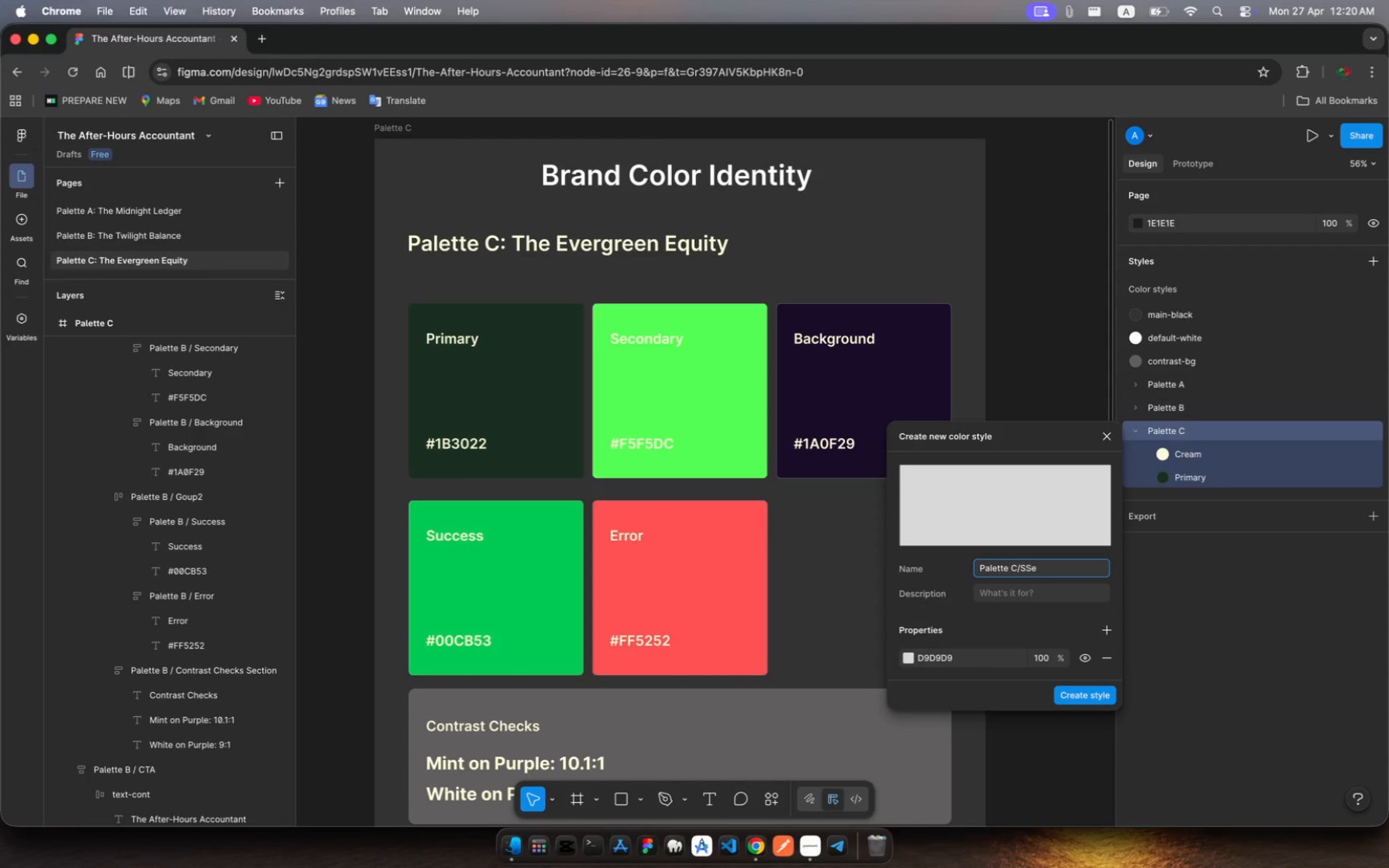 
key(ArrowLeft)
 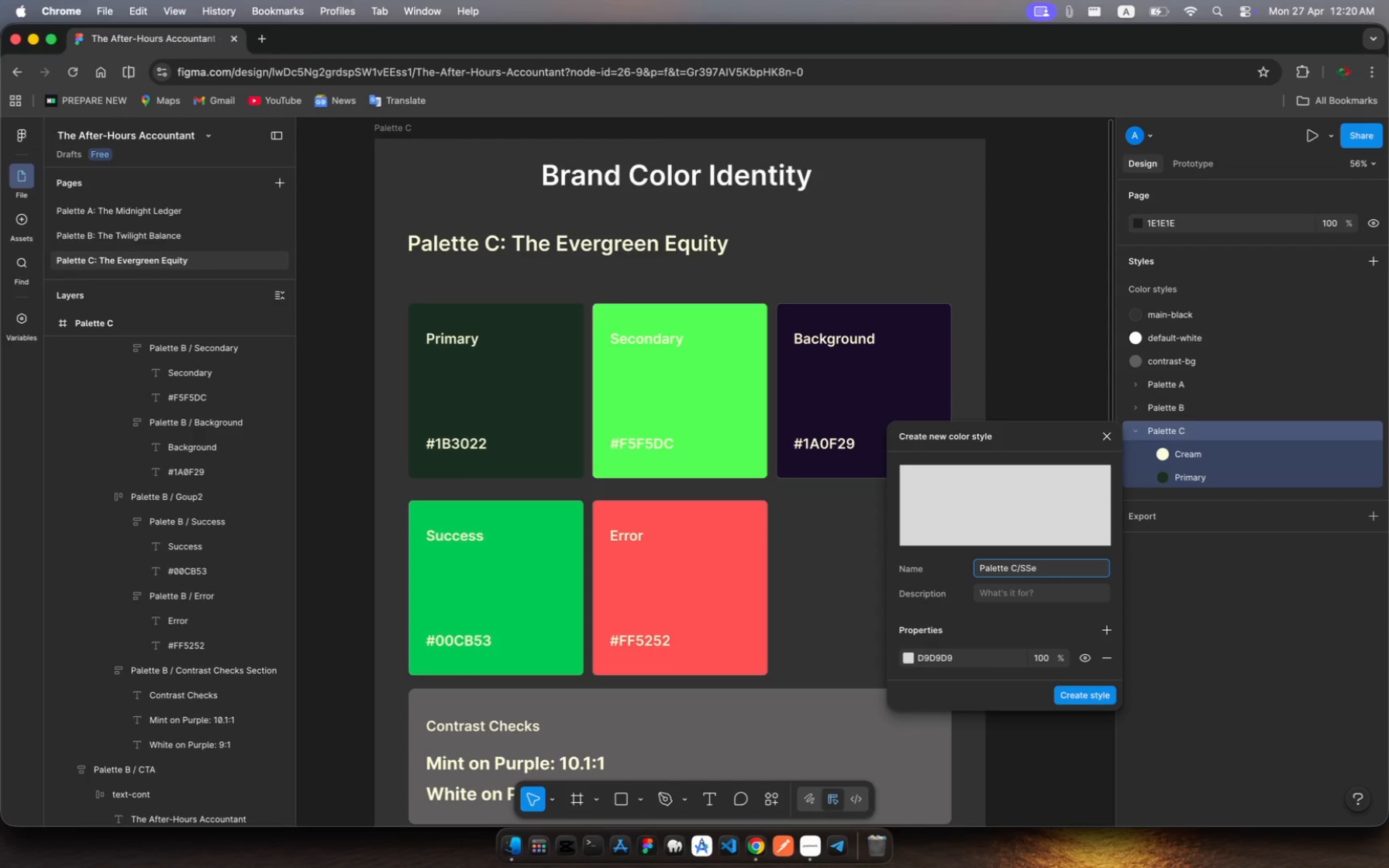 
key(Backspace)
 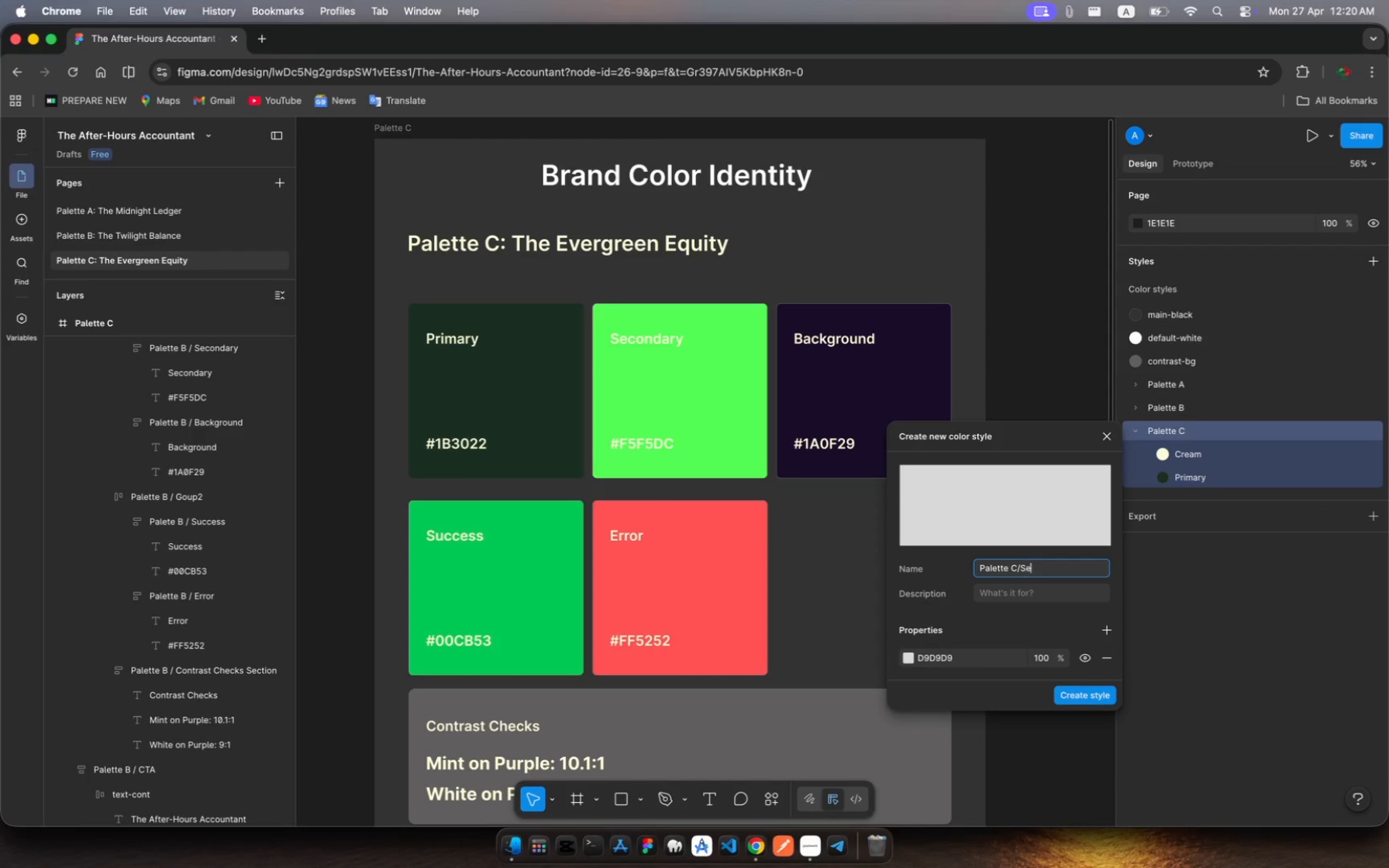 
key(ArrowRight)
 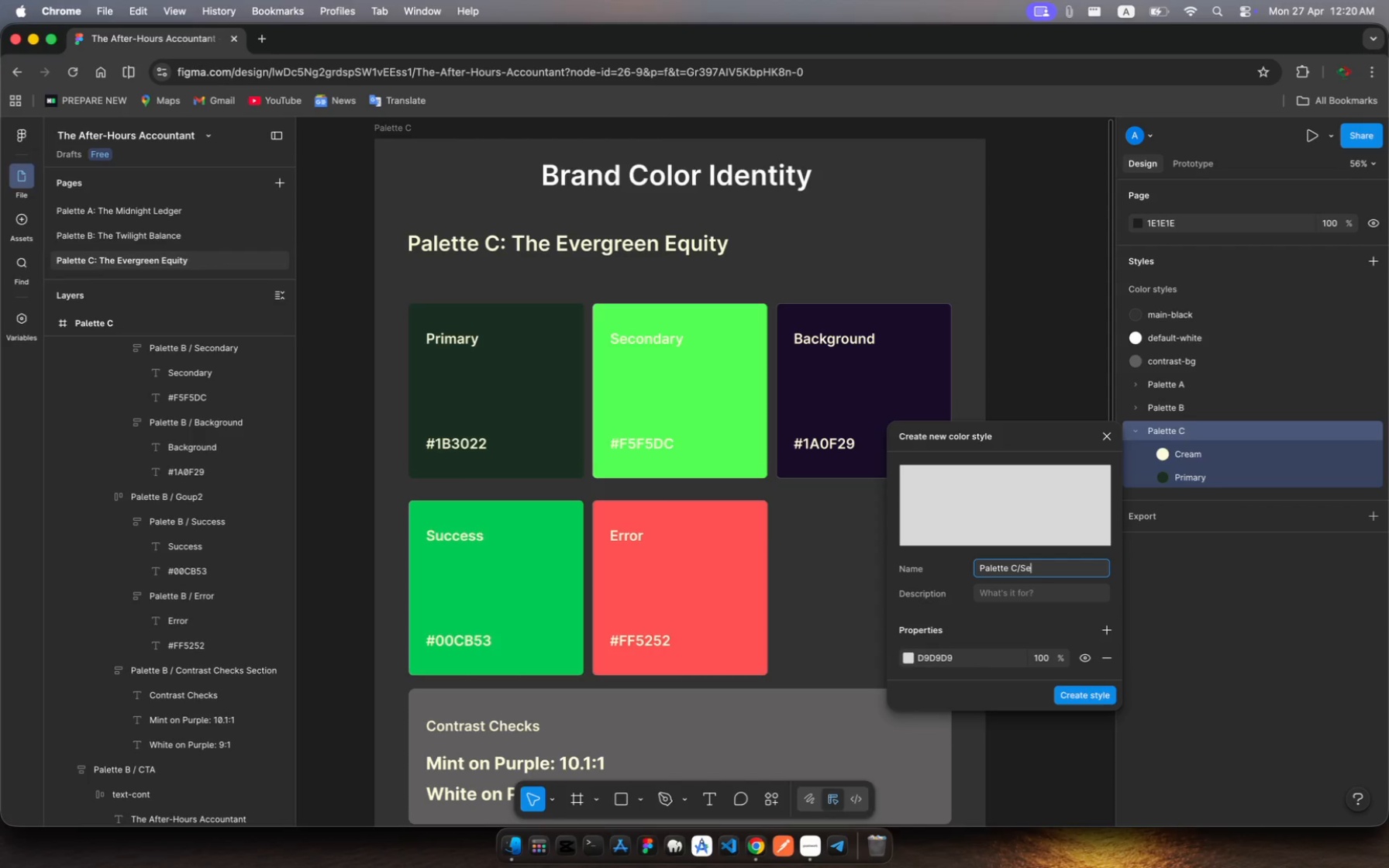 
type(CONDARY)
 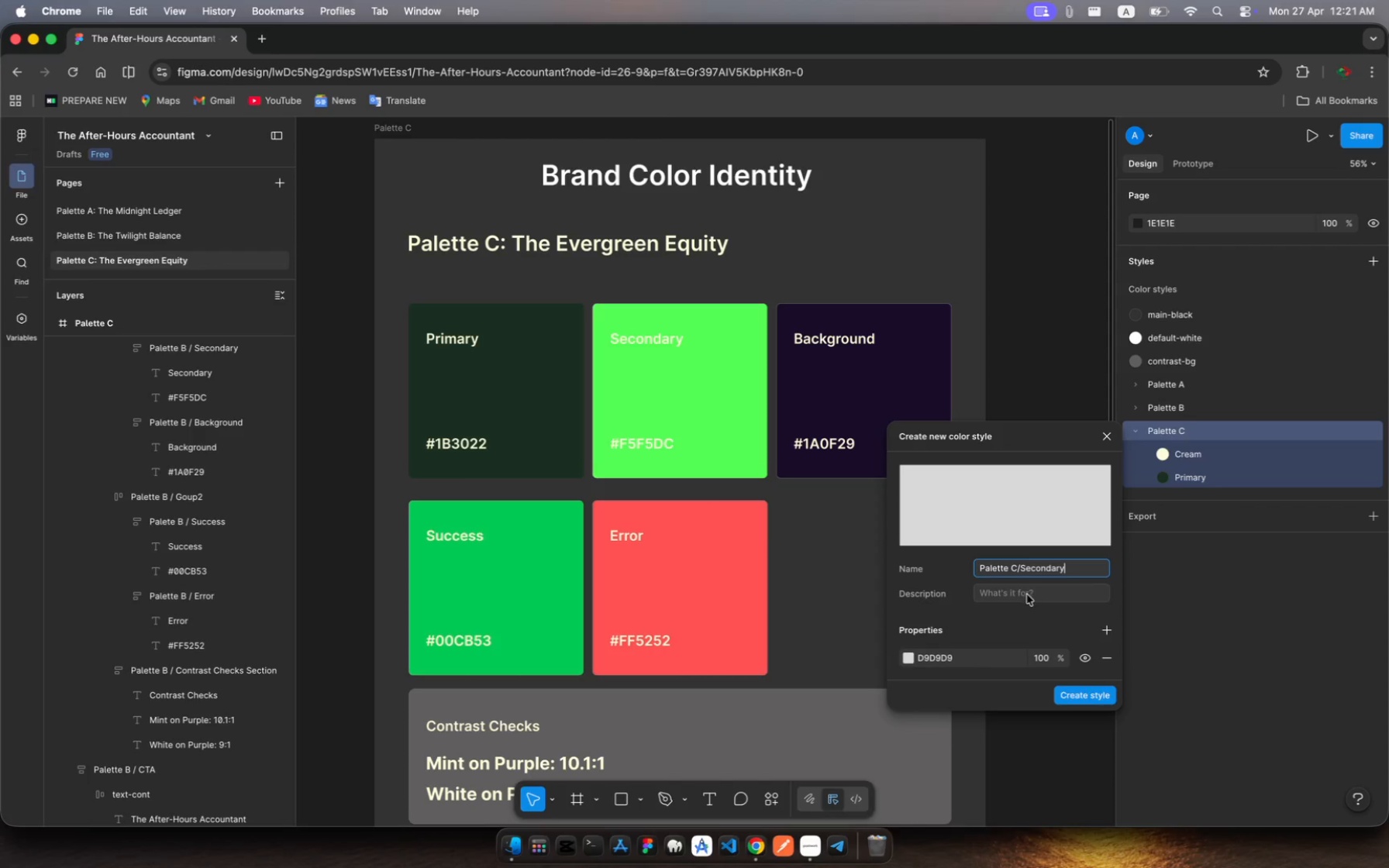 
left_click([1027, 594])
 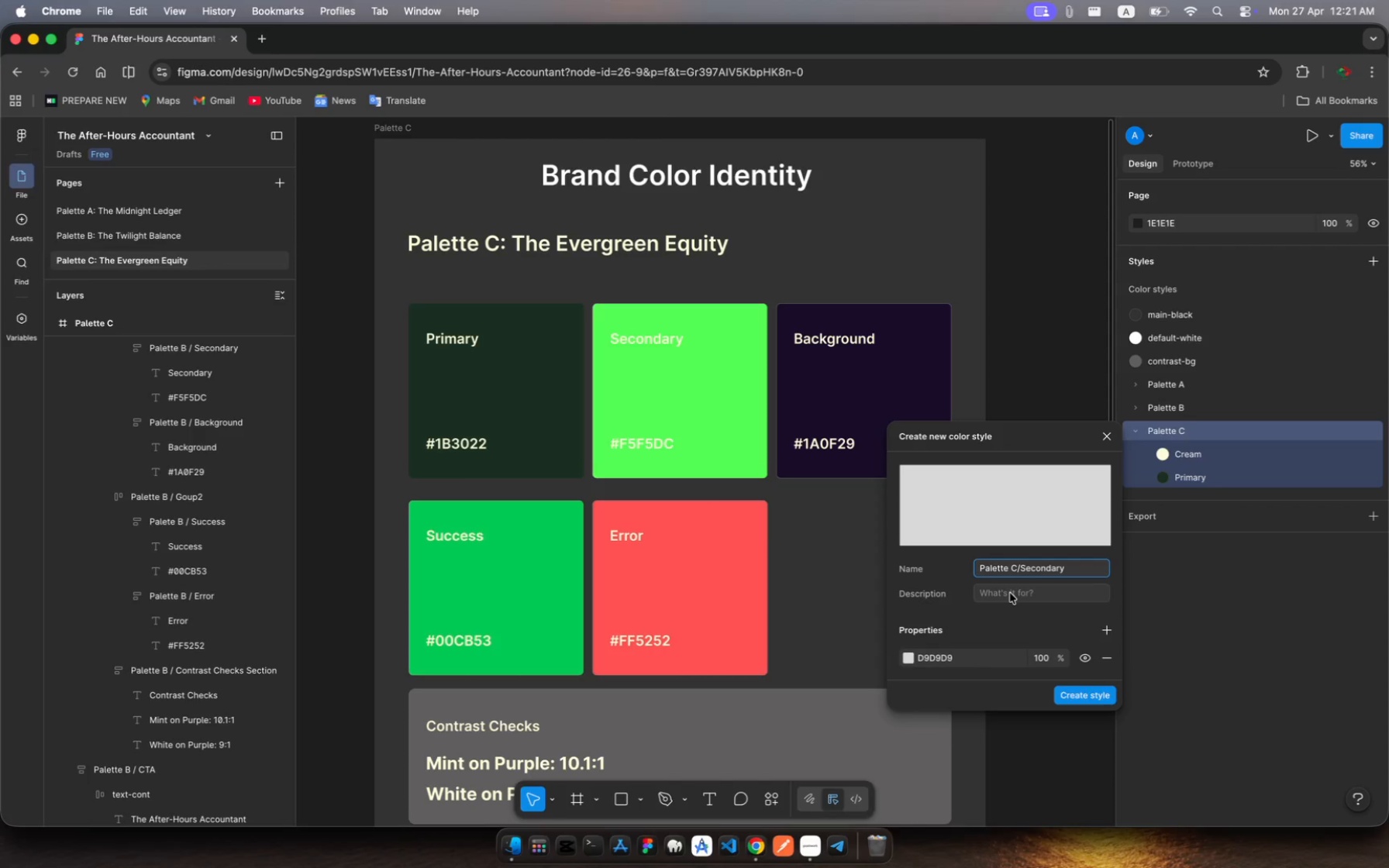 
left_click([1008, 593])
 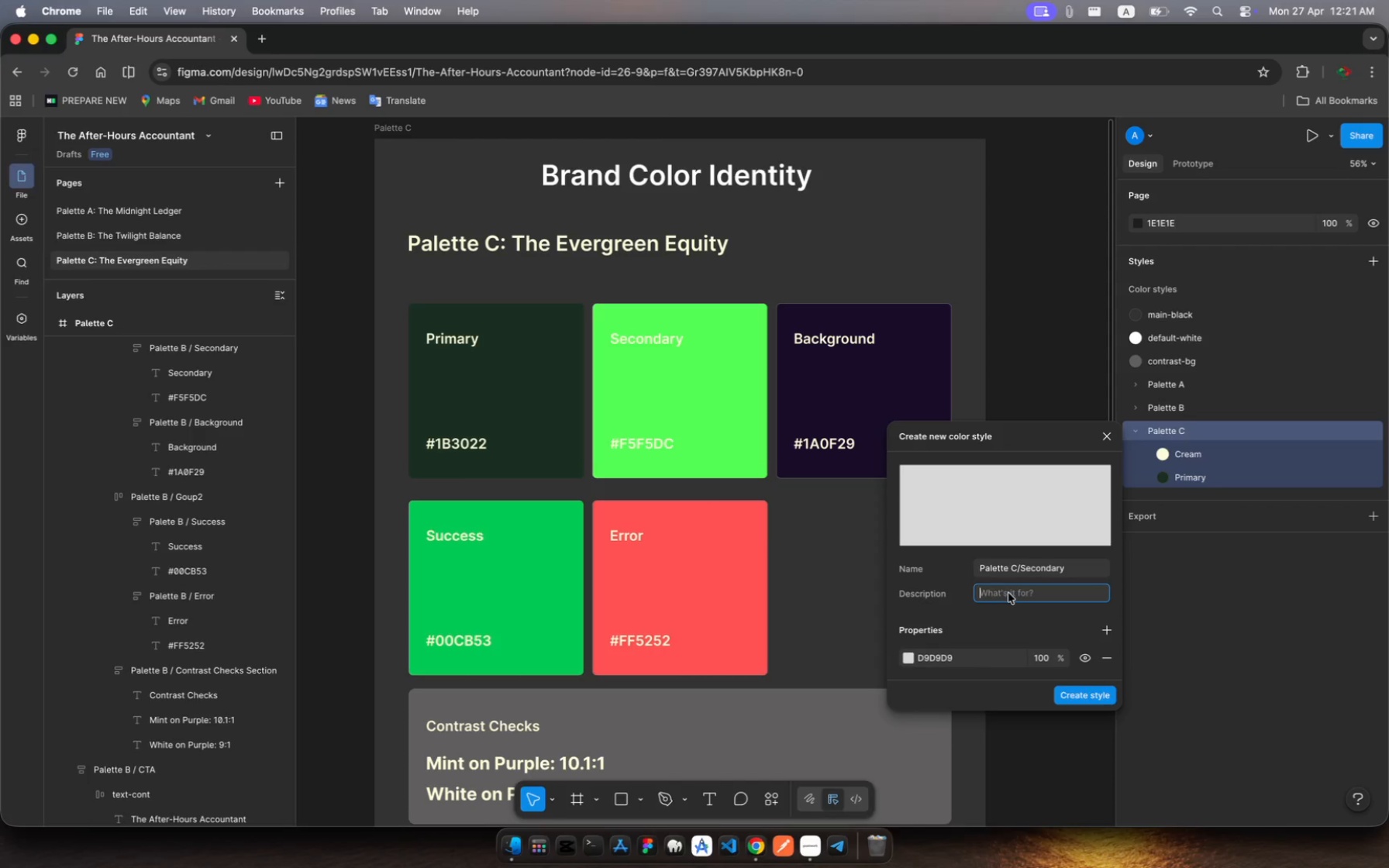 
type(SECONDARY COLOR )
 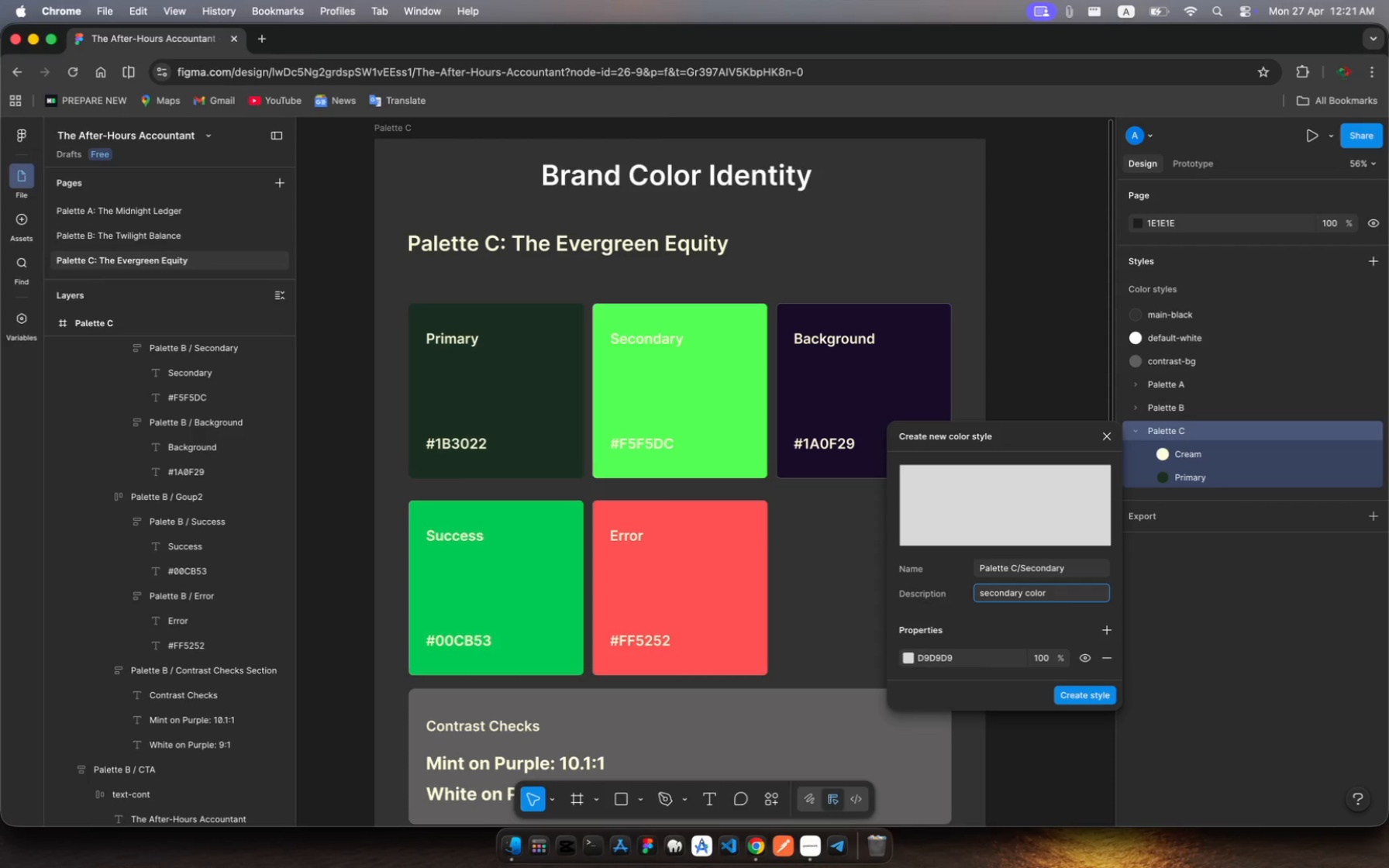 
type(for P)
key(Backspace)
type(palette C)
 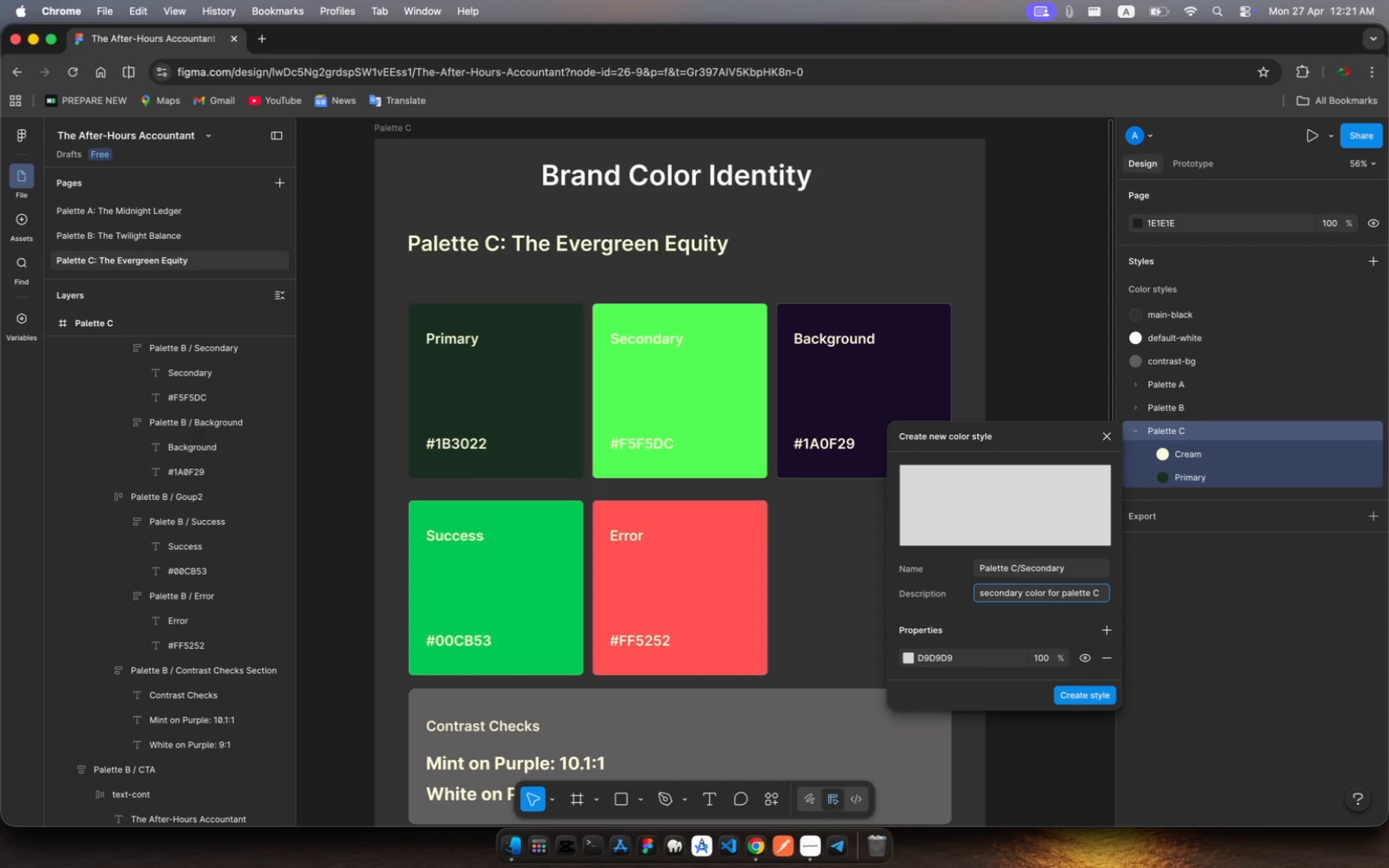 
wait(5.74)
 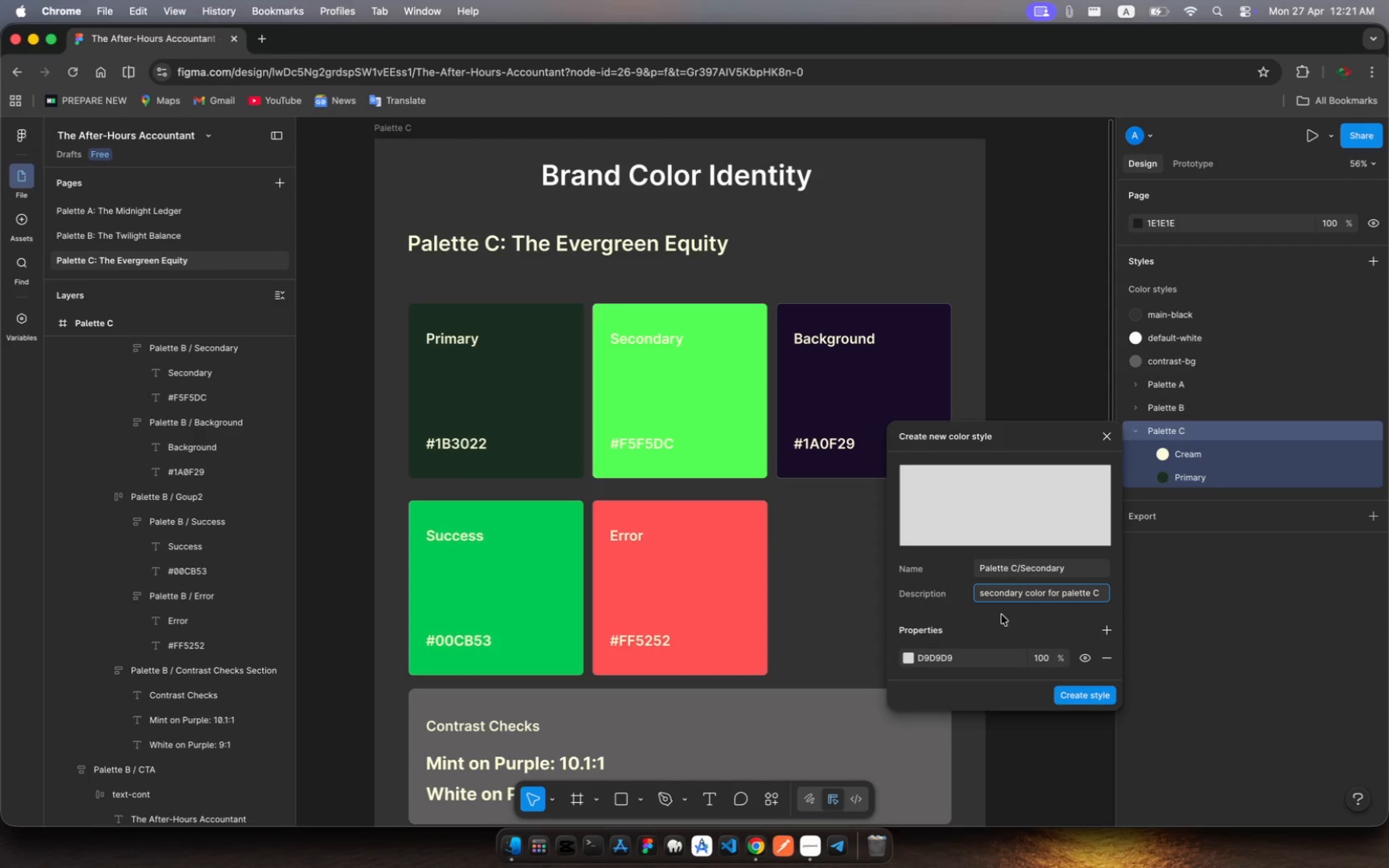 
left_click([936, 657])
 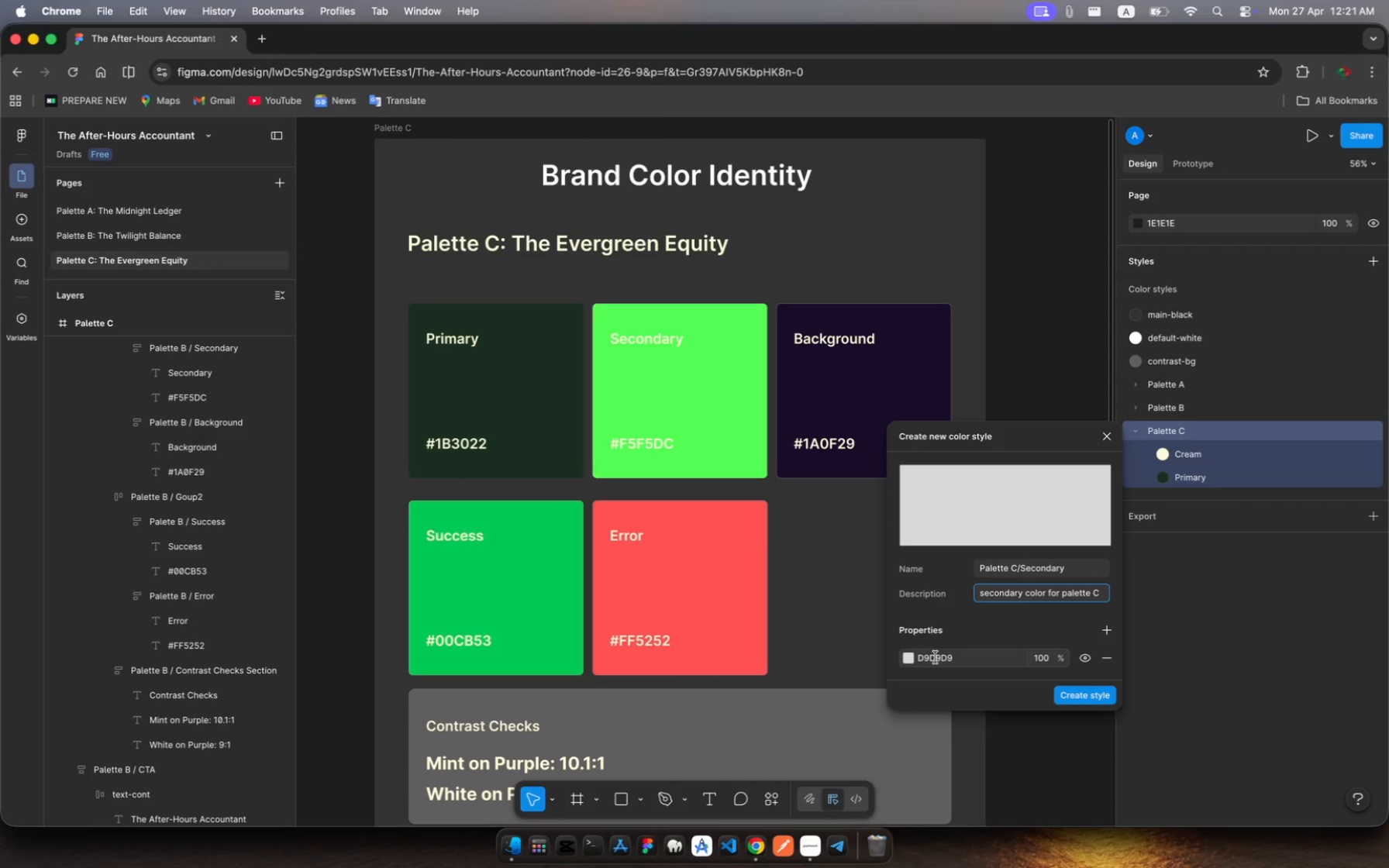 
left_click([936, 657])
 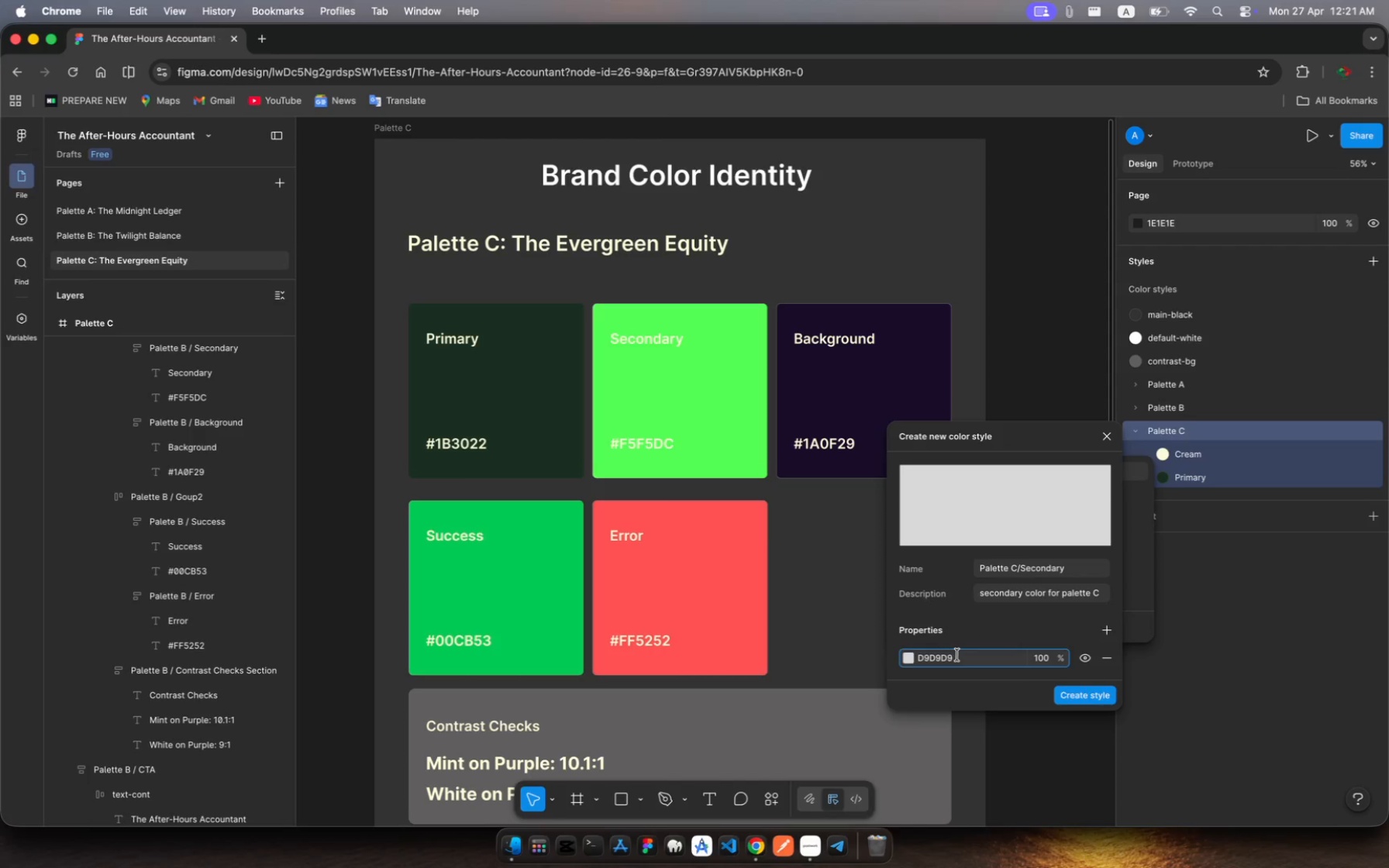 
left_click([959, 656])
 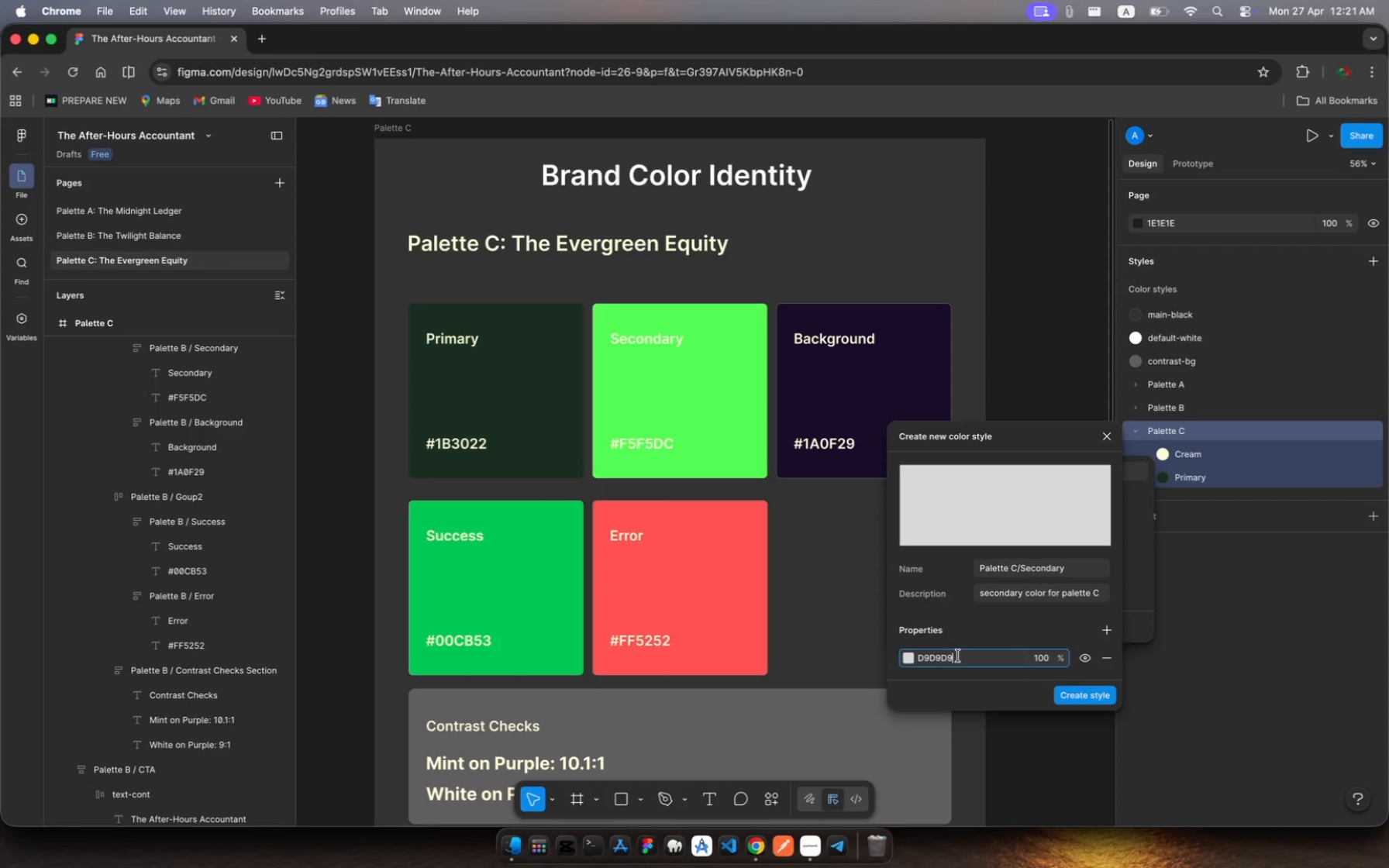 
left_click_drag(start_coordinate=[959, 656], to_coordinate=[915, 655])
 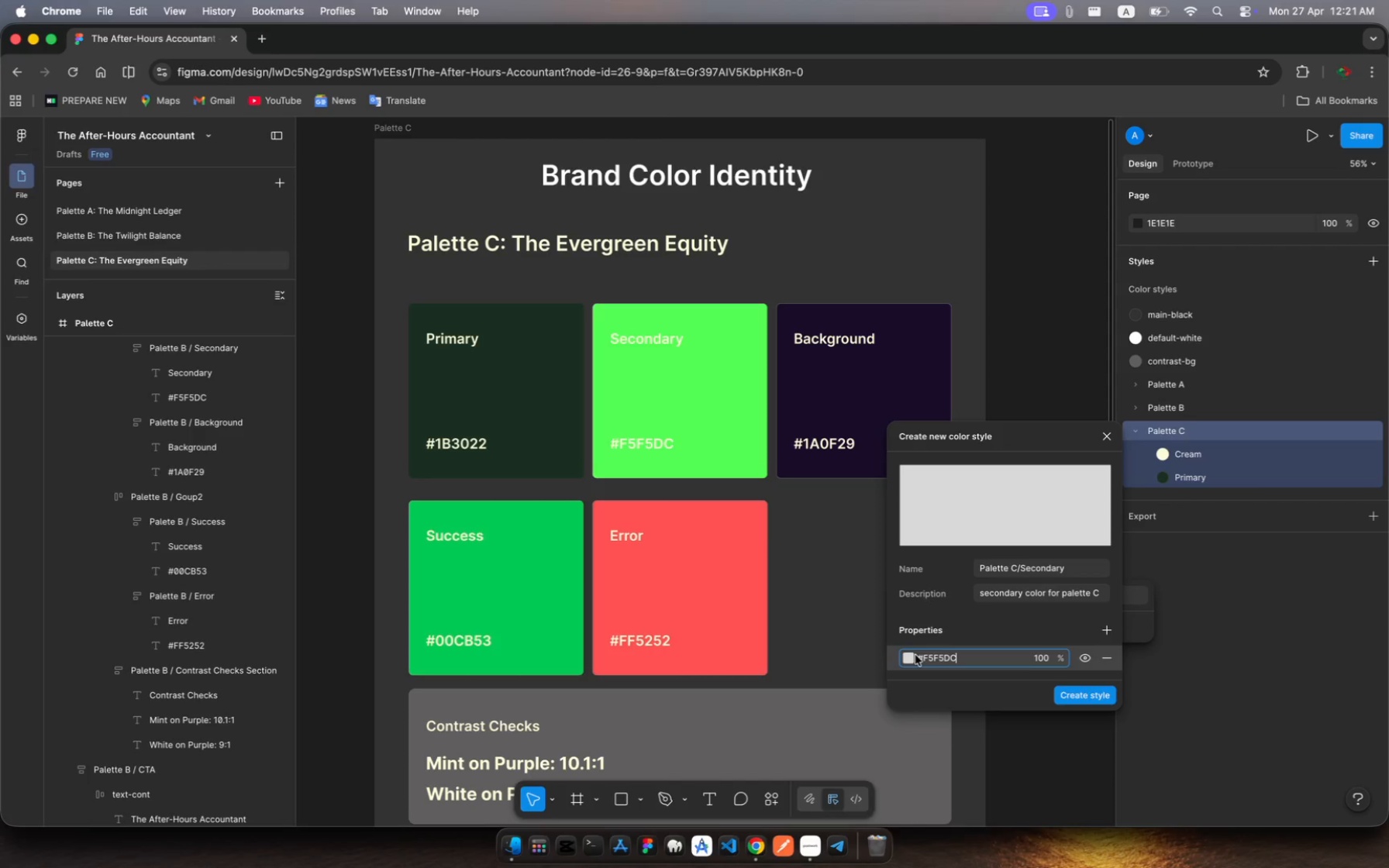 
key(Meta+V)
 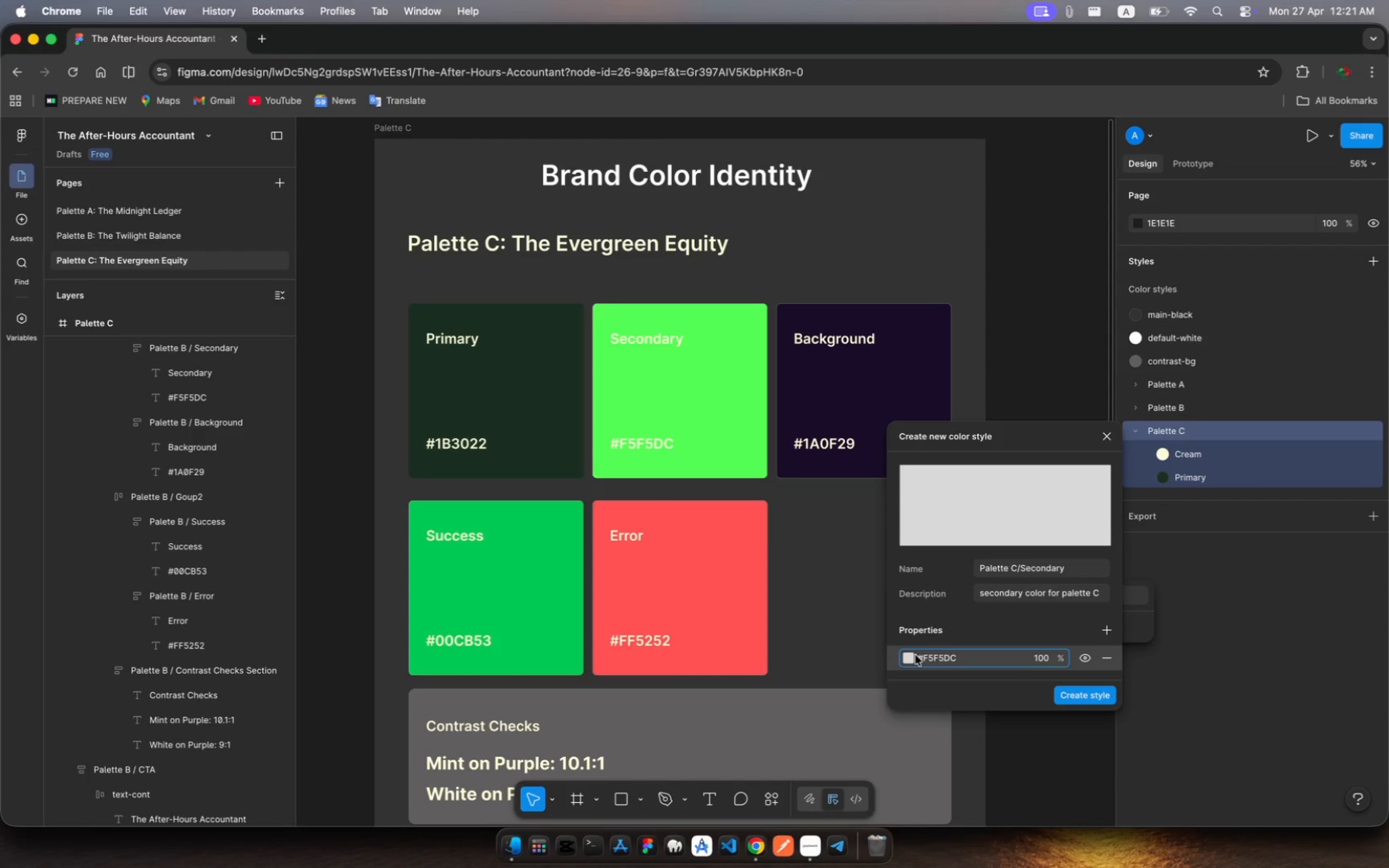 
key(Enter)
 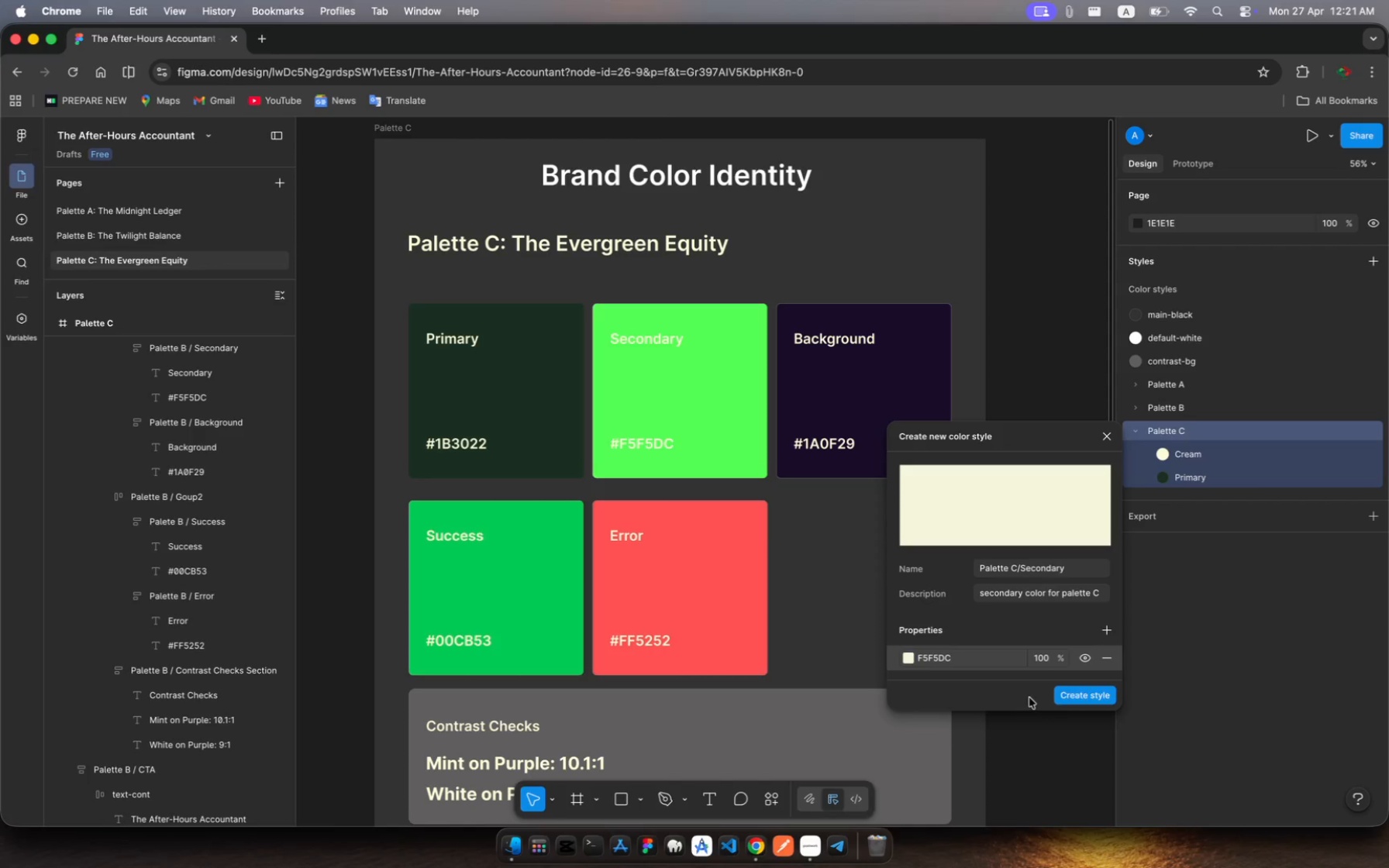 
left_click([1084, 687])
 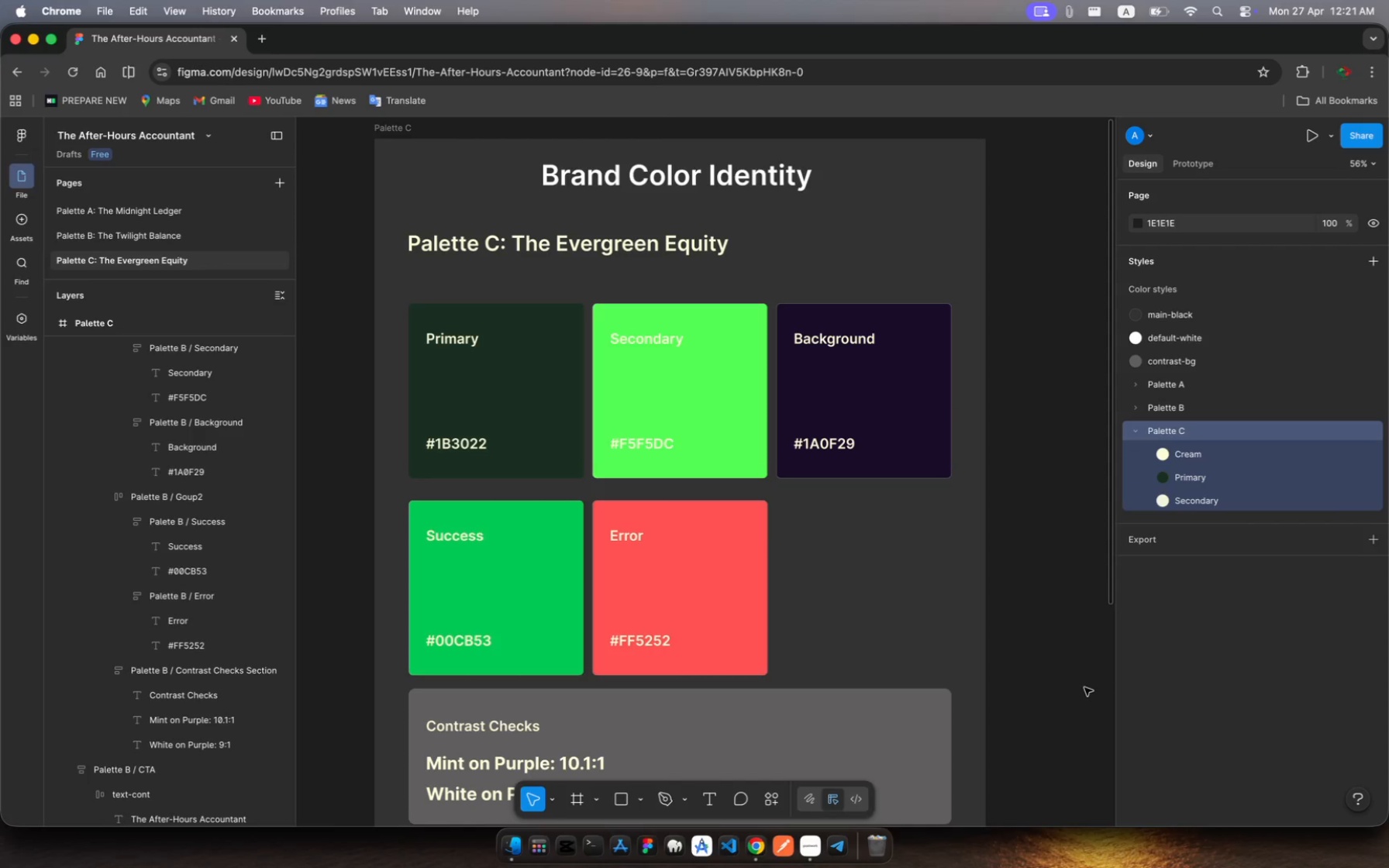 
wait(5.48)
 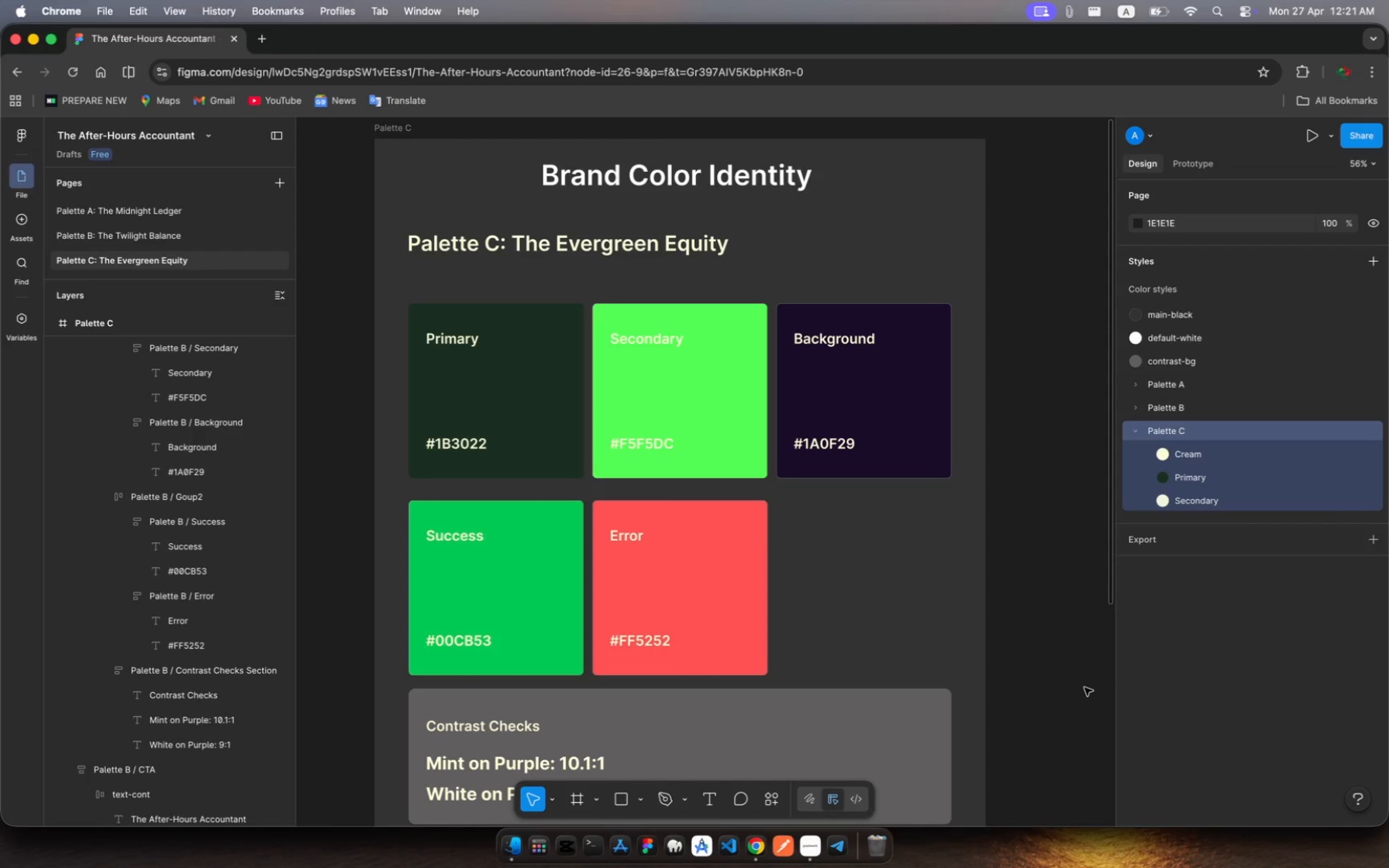 
double_click([710, 430])
 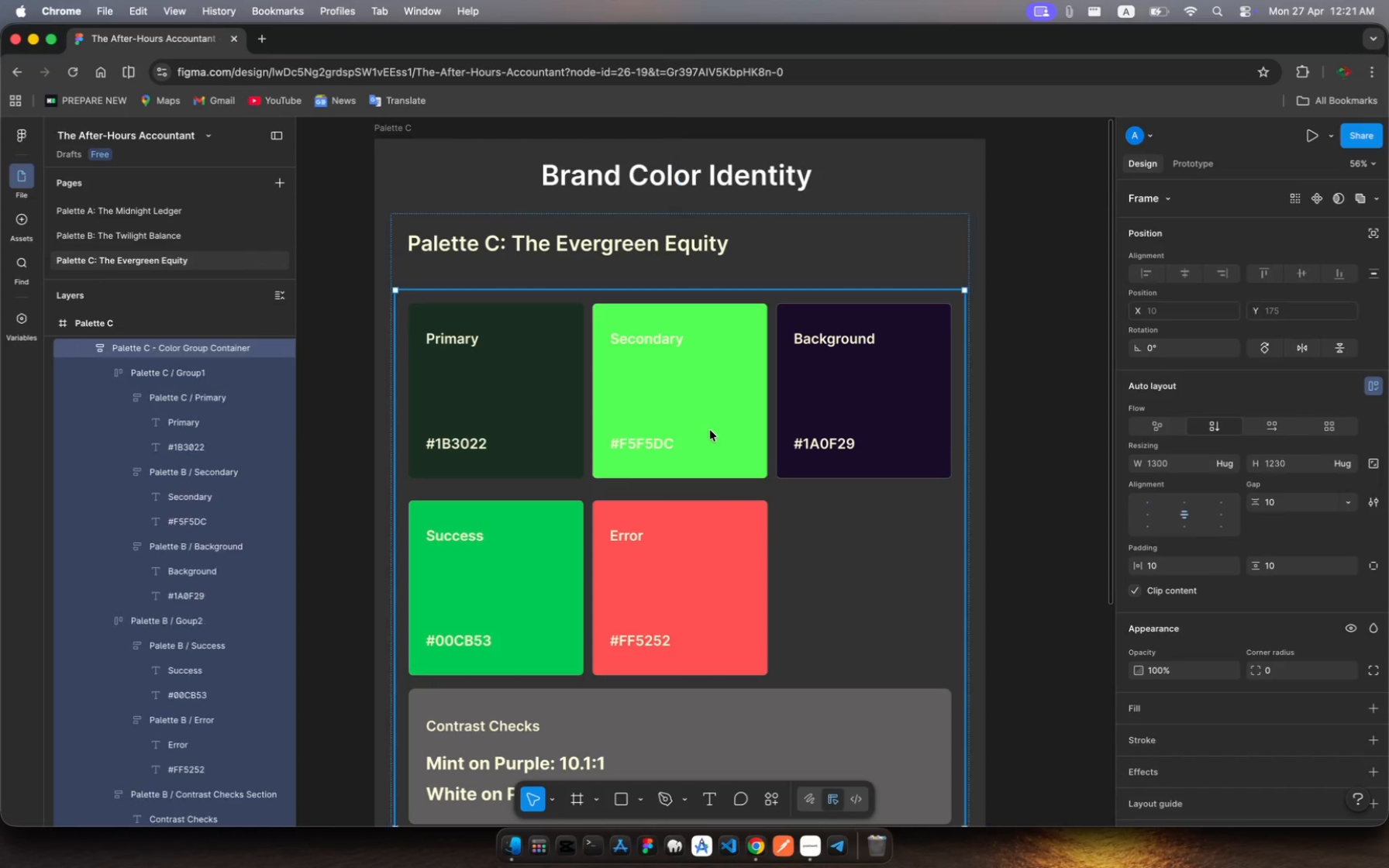 
triple_click([710, 430])
 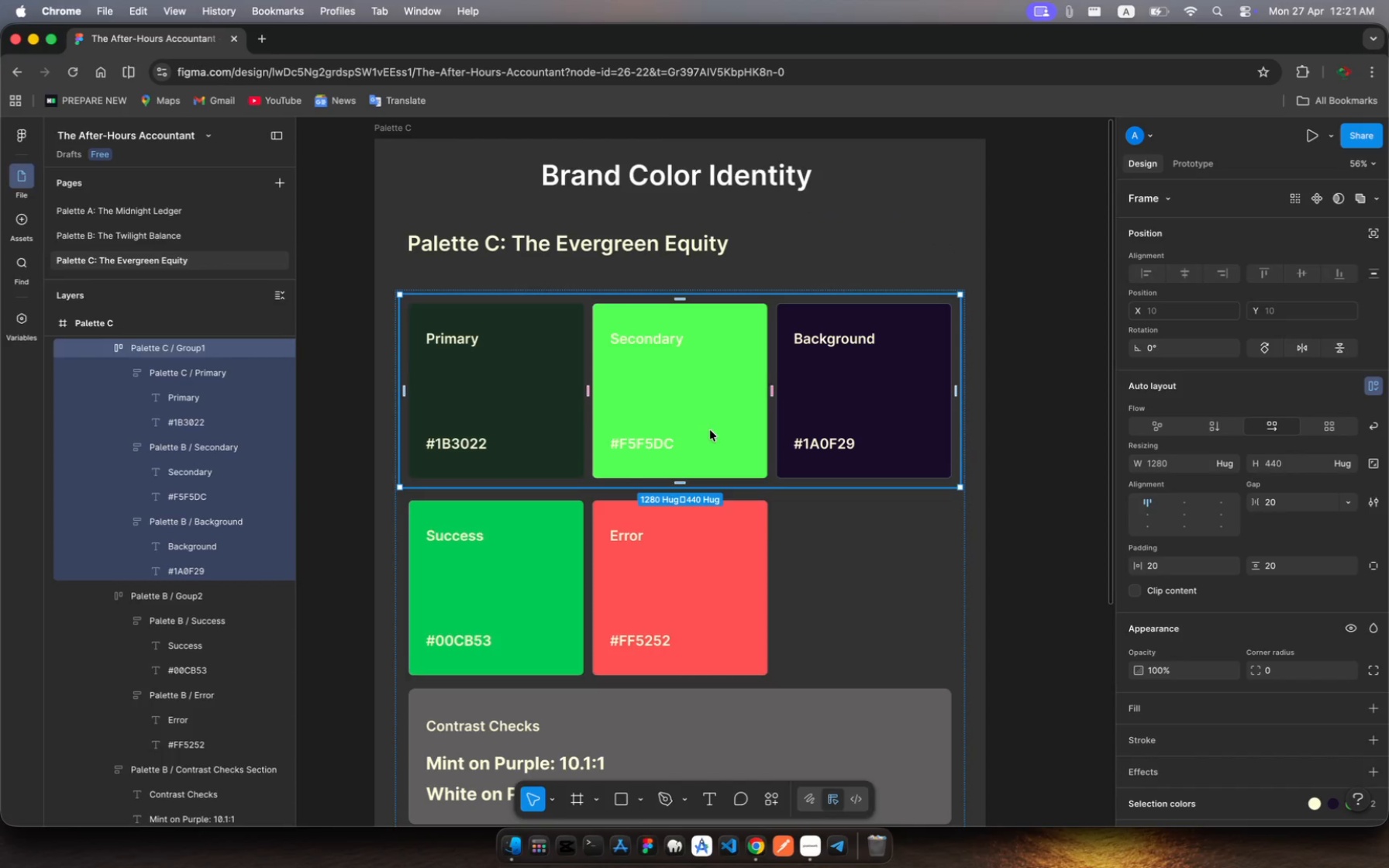 
left_click([710, 430])
 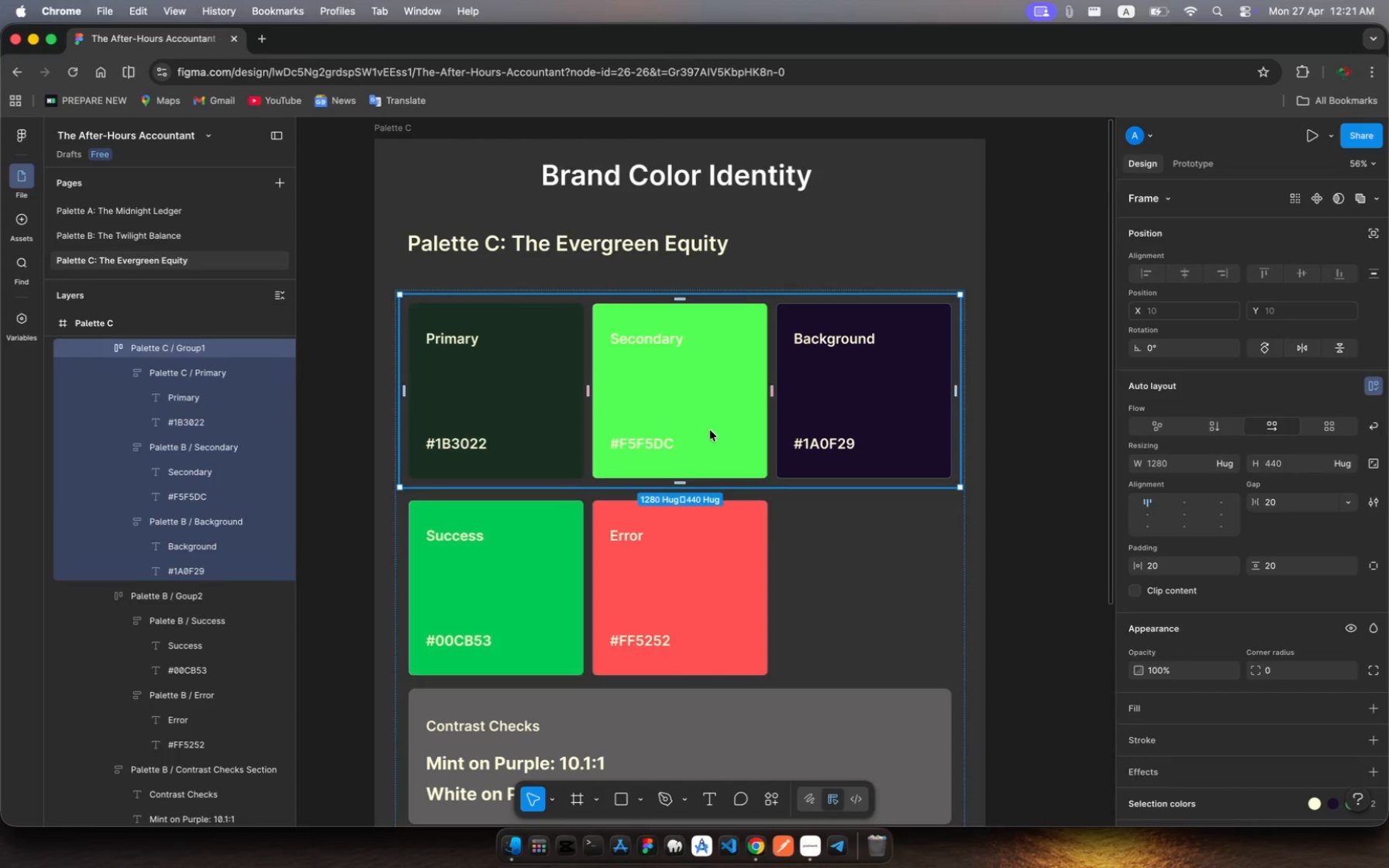 
left_click([710, 430])
 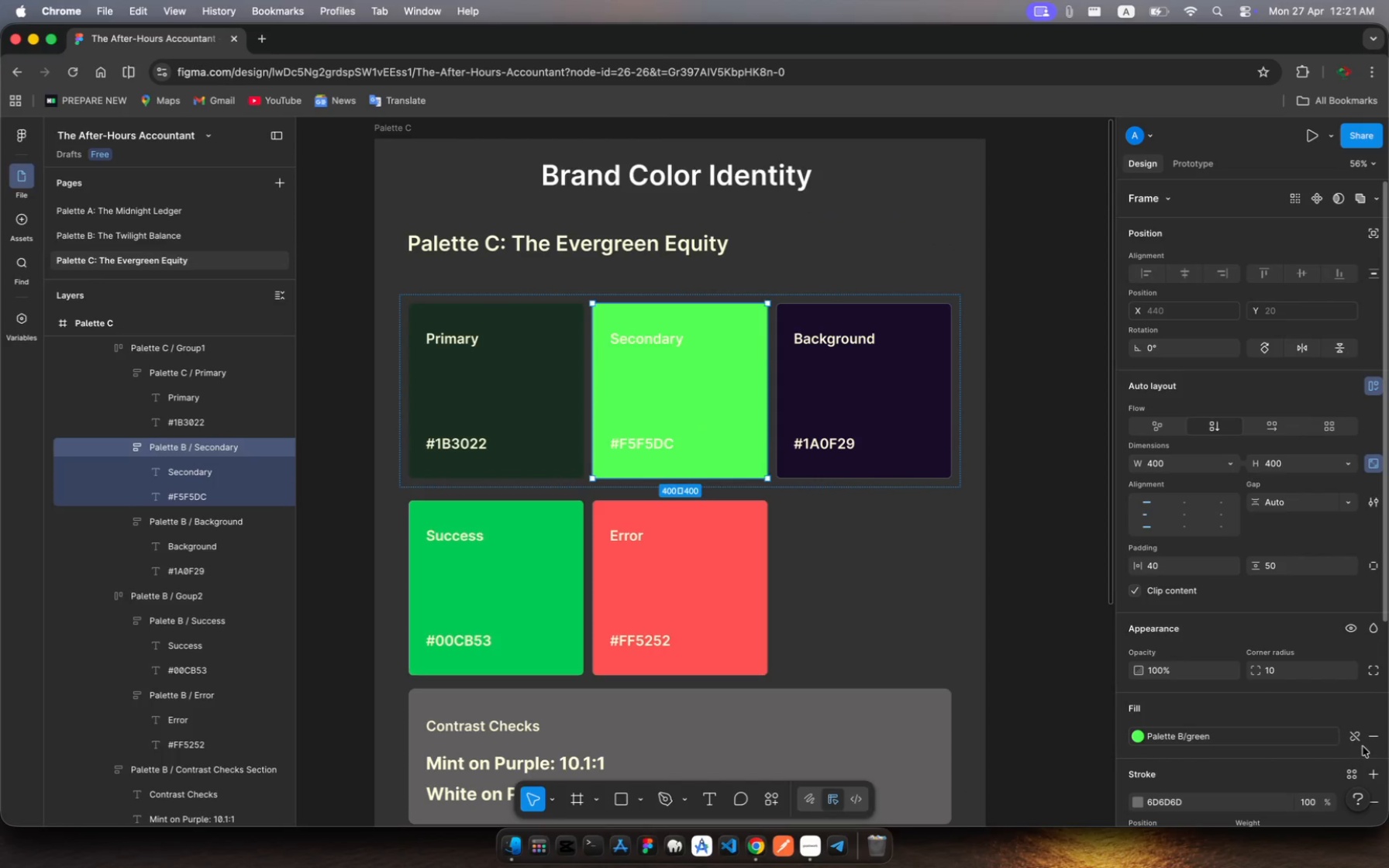 
left_click([1376, 738])
 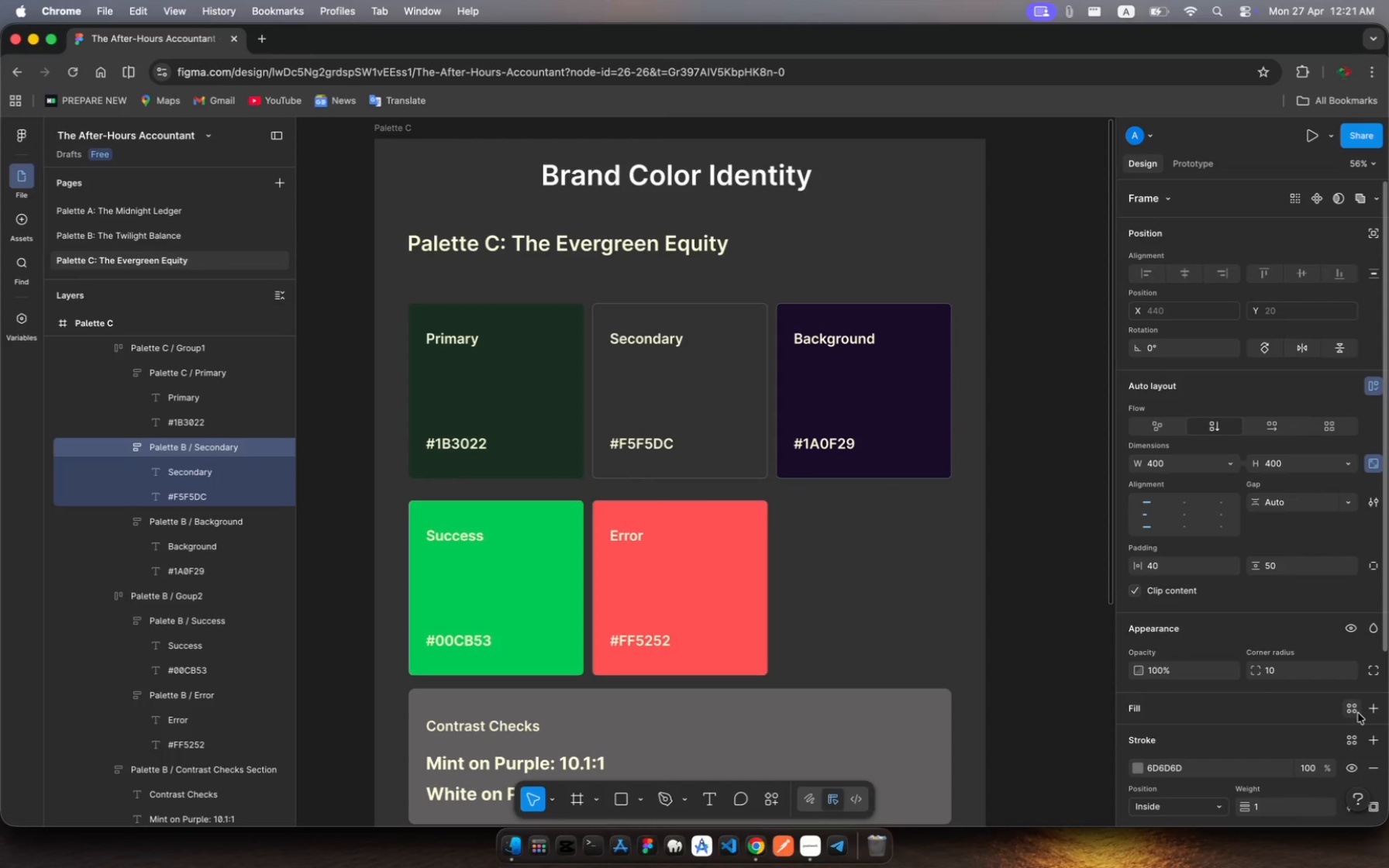 
left_click([1349, 707])
 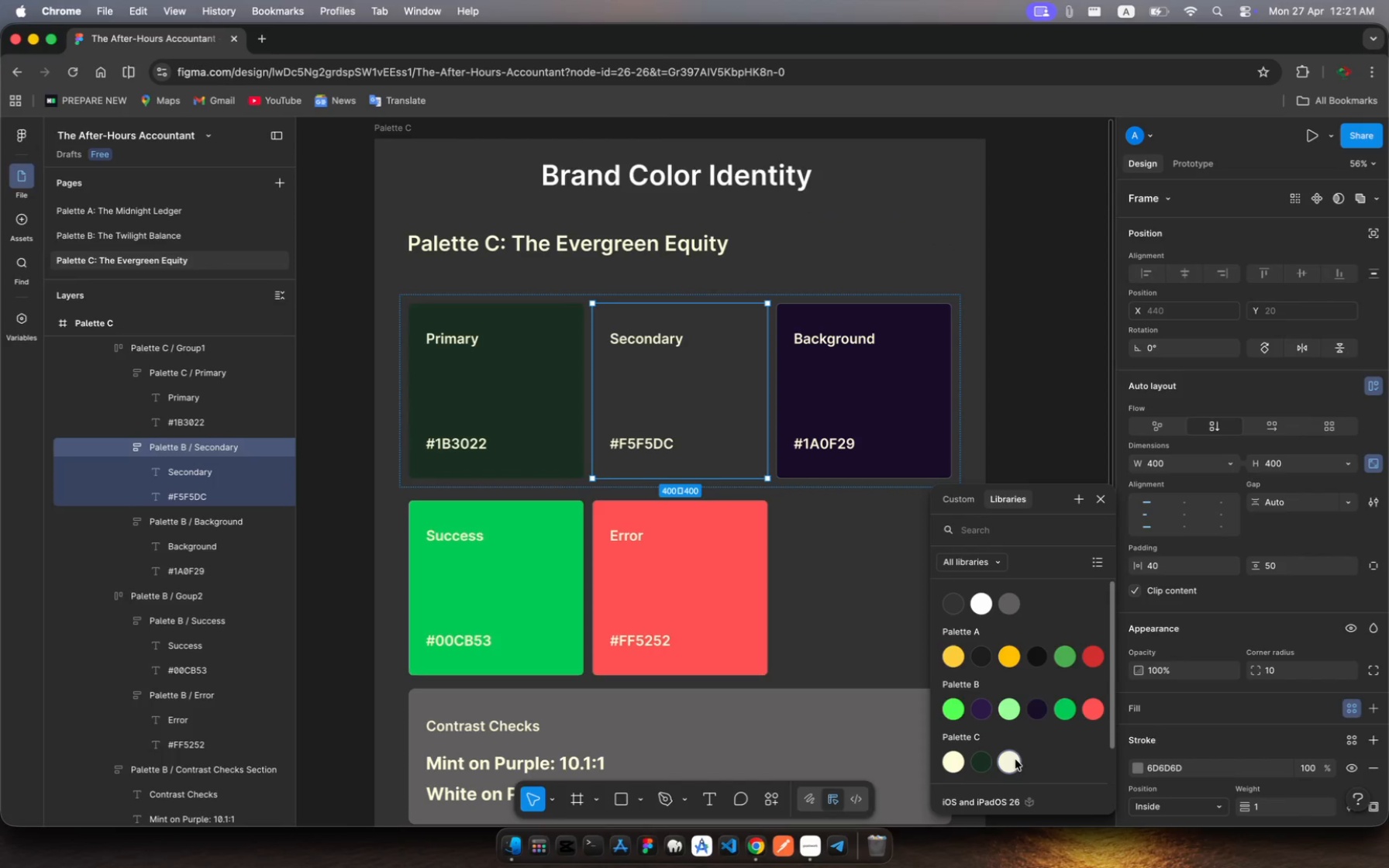 
left_click([1012, 760])
 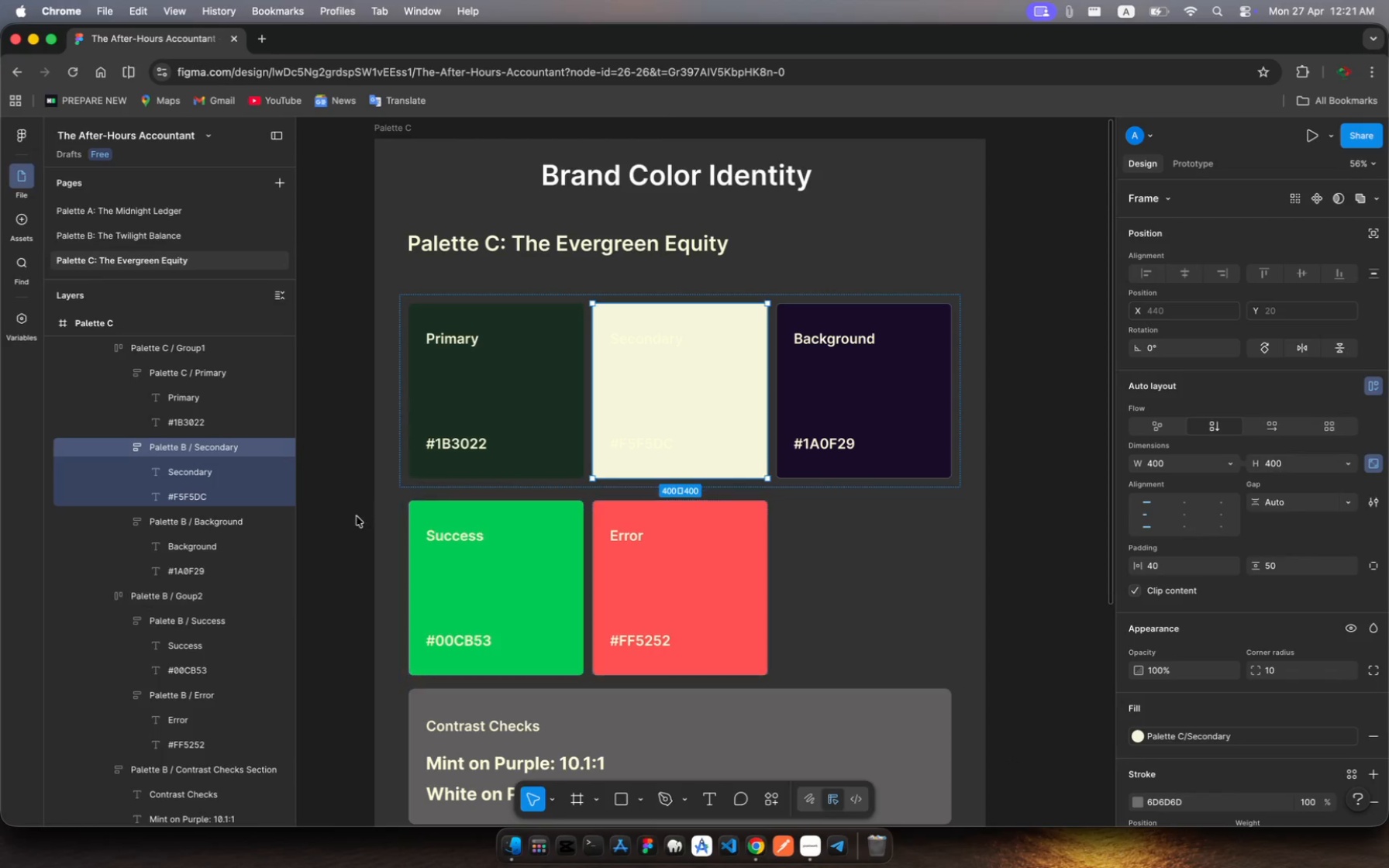 
left_click([215, 477])
 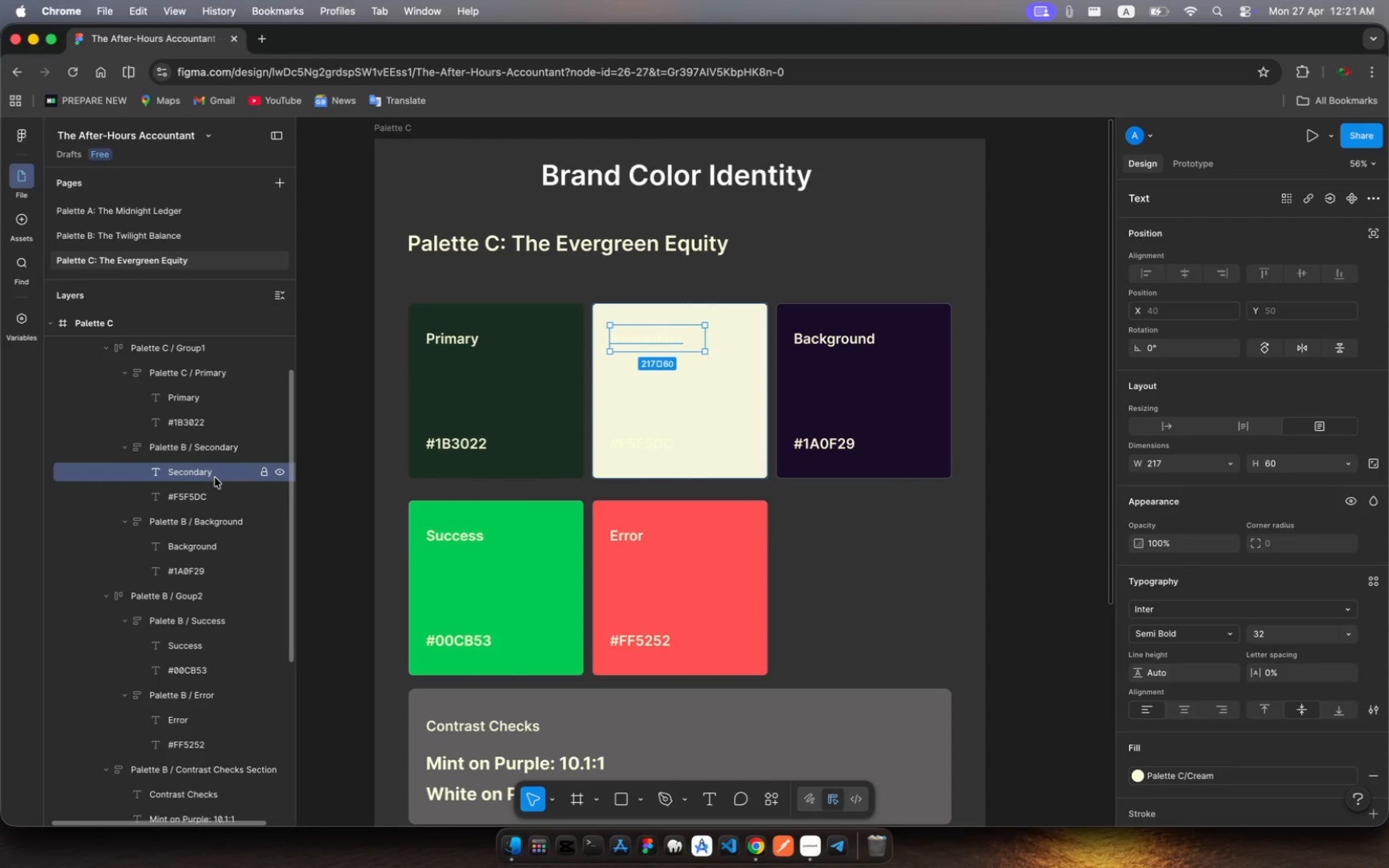 
hold_key(key=ShiftRight, duration=1.63)
left_click([195, 498])
 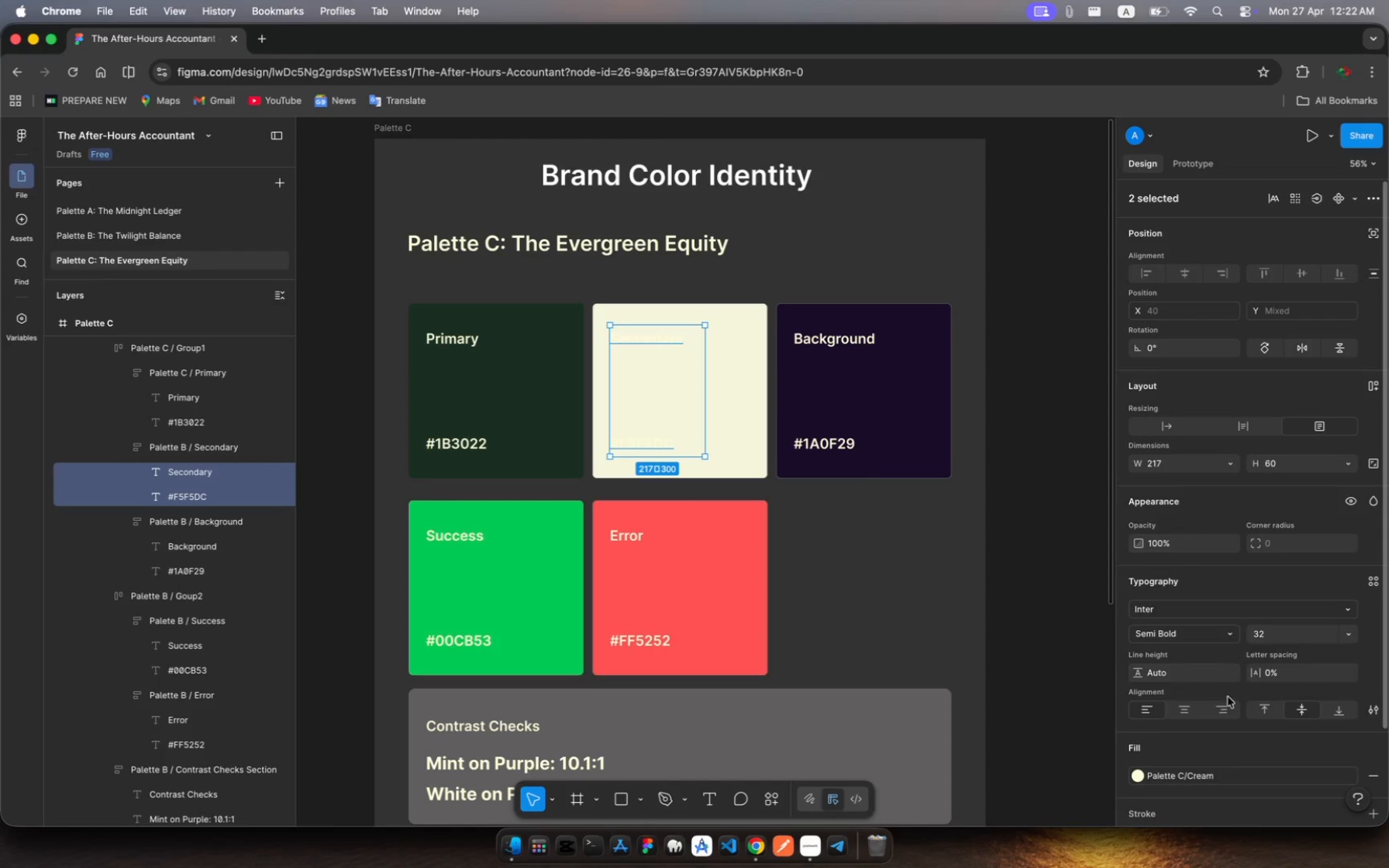 
left_click([1378, 775])
 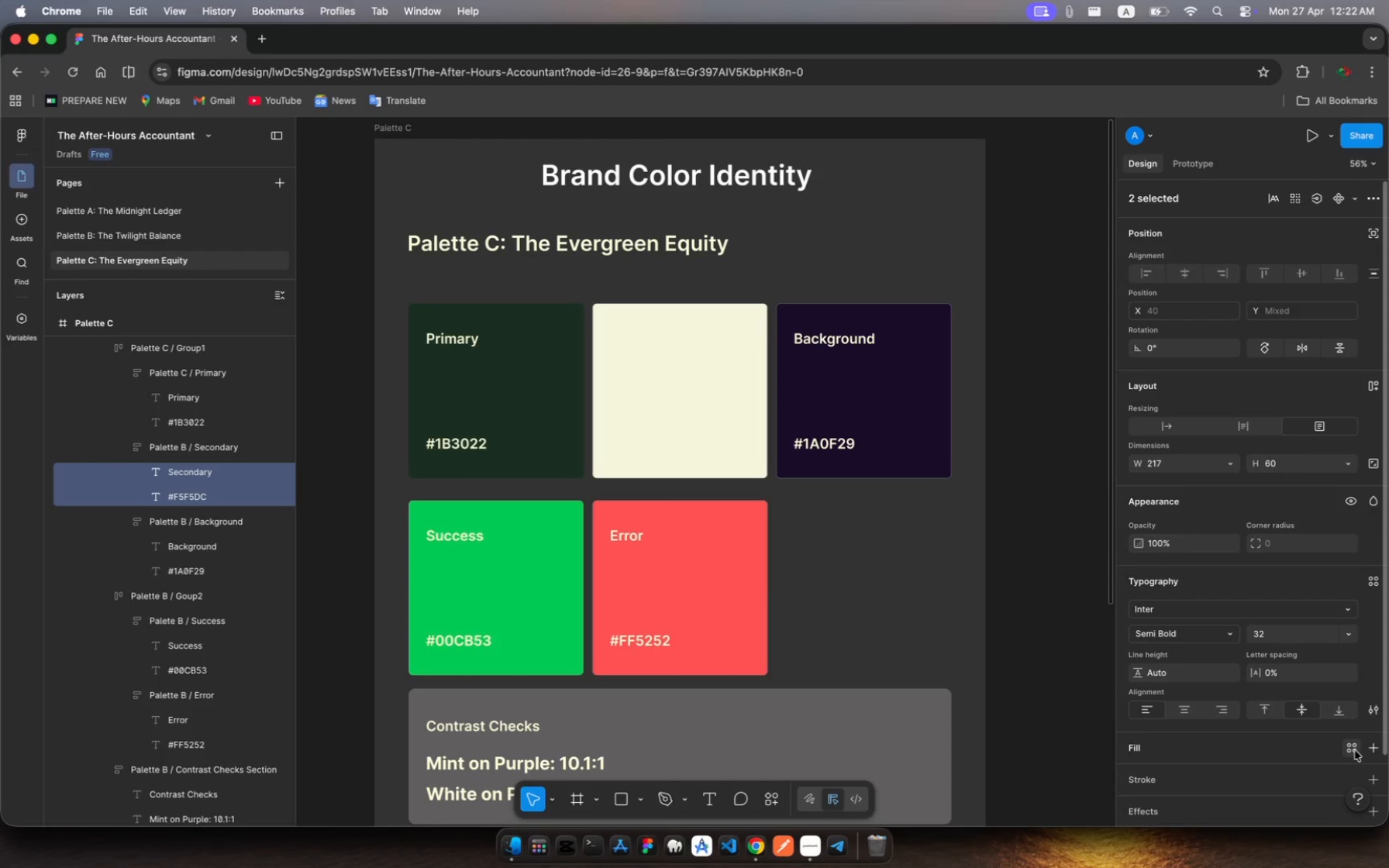 
left_click([1355, 749])
 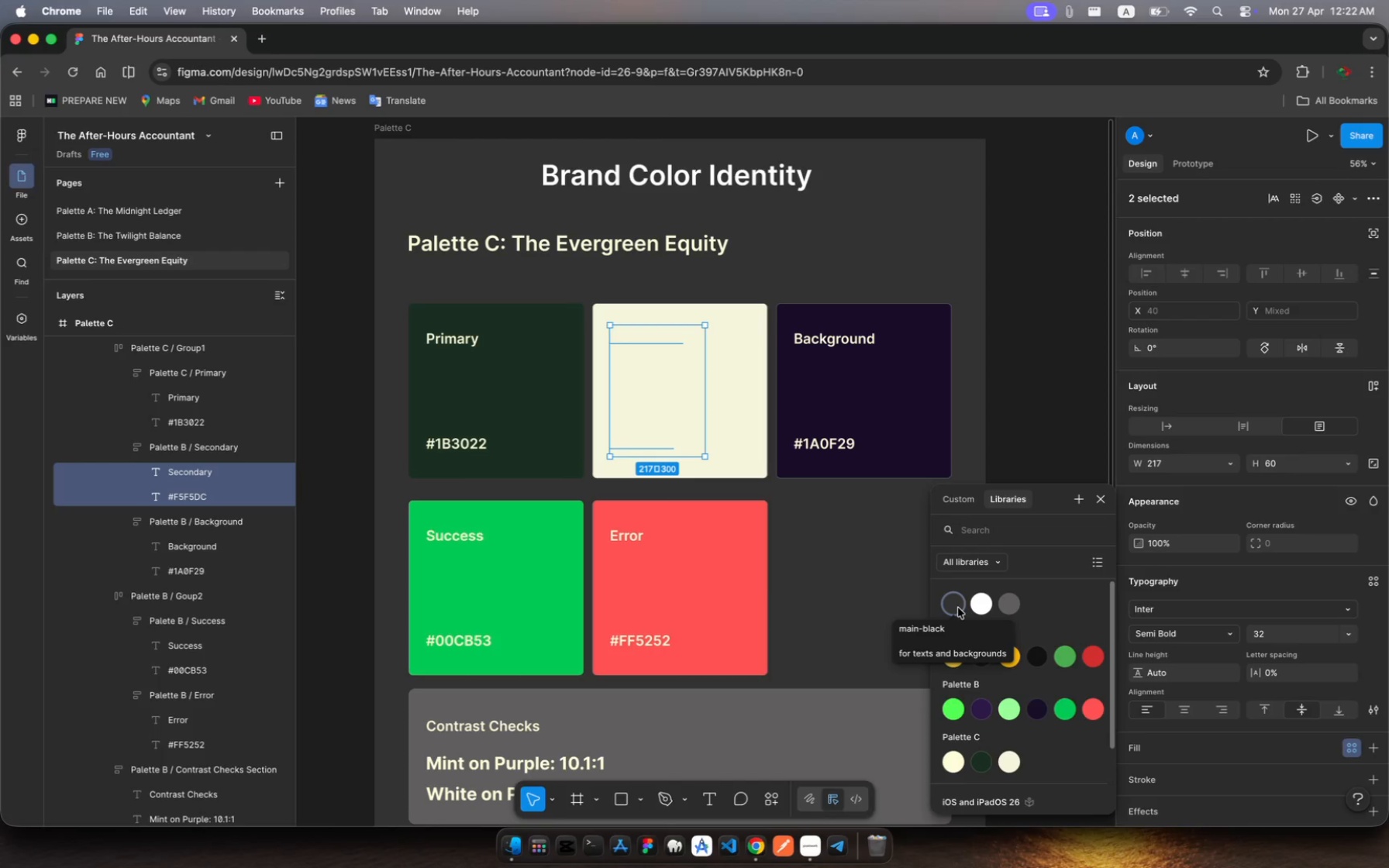 
wait(6.4)
 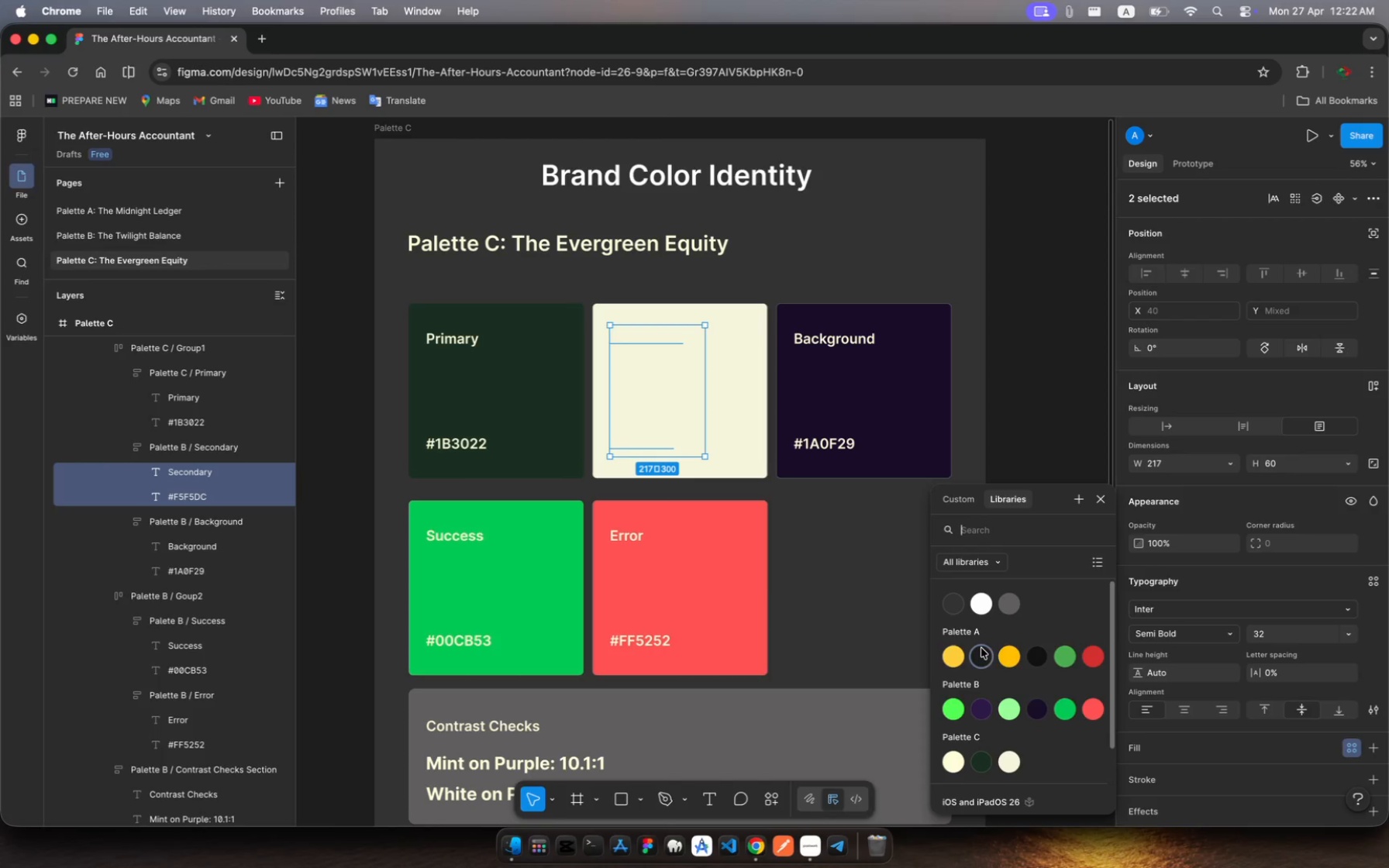 
left_click([958, 608])
 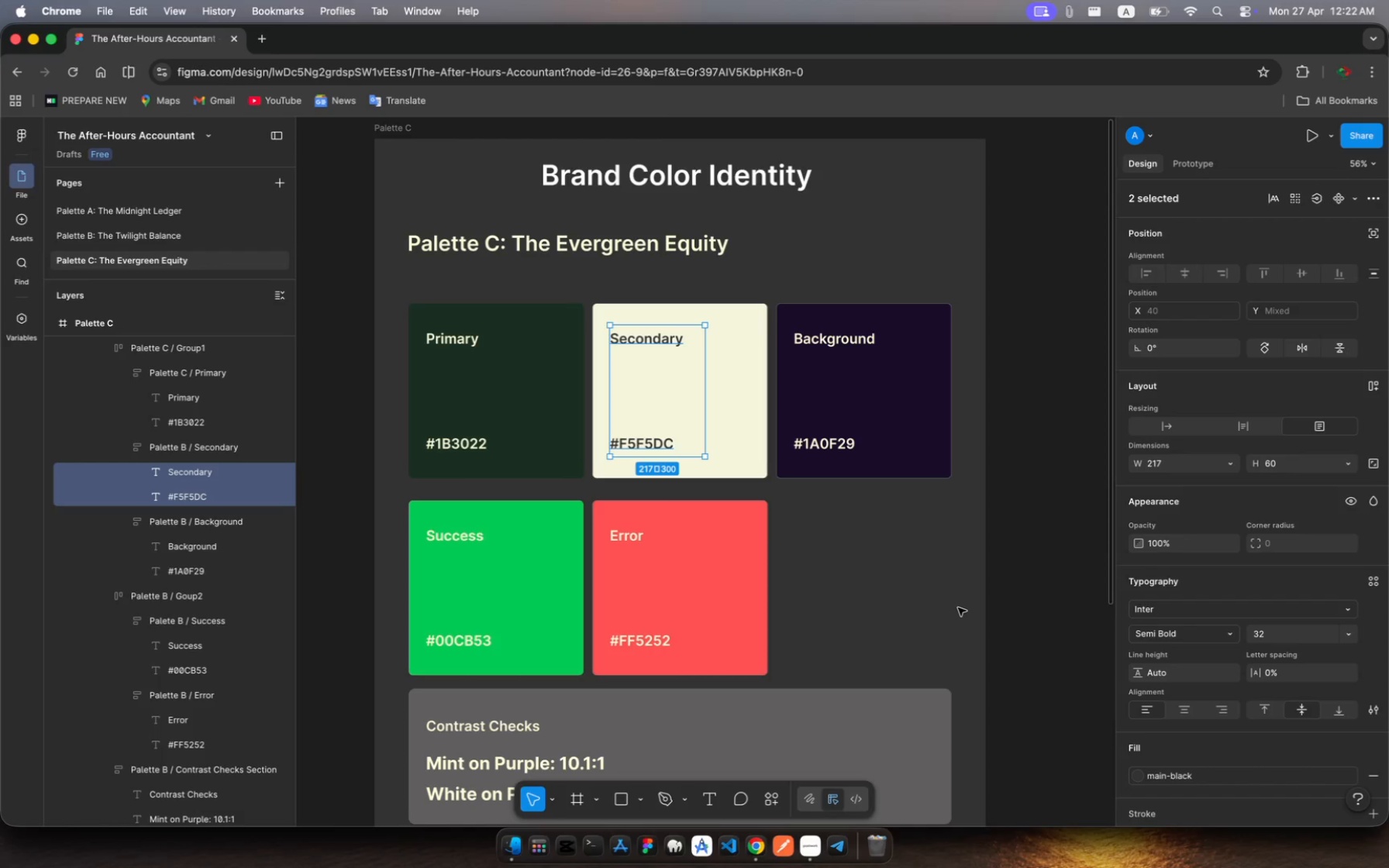 
wait(10.96)
 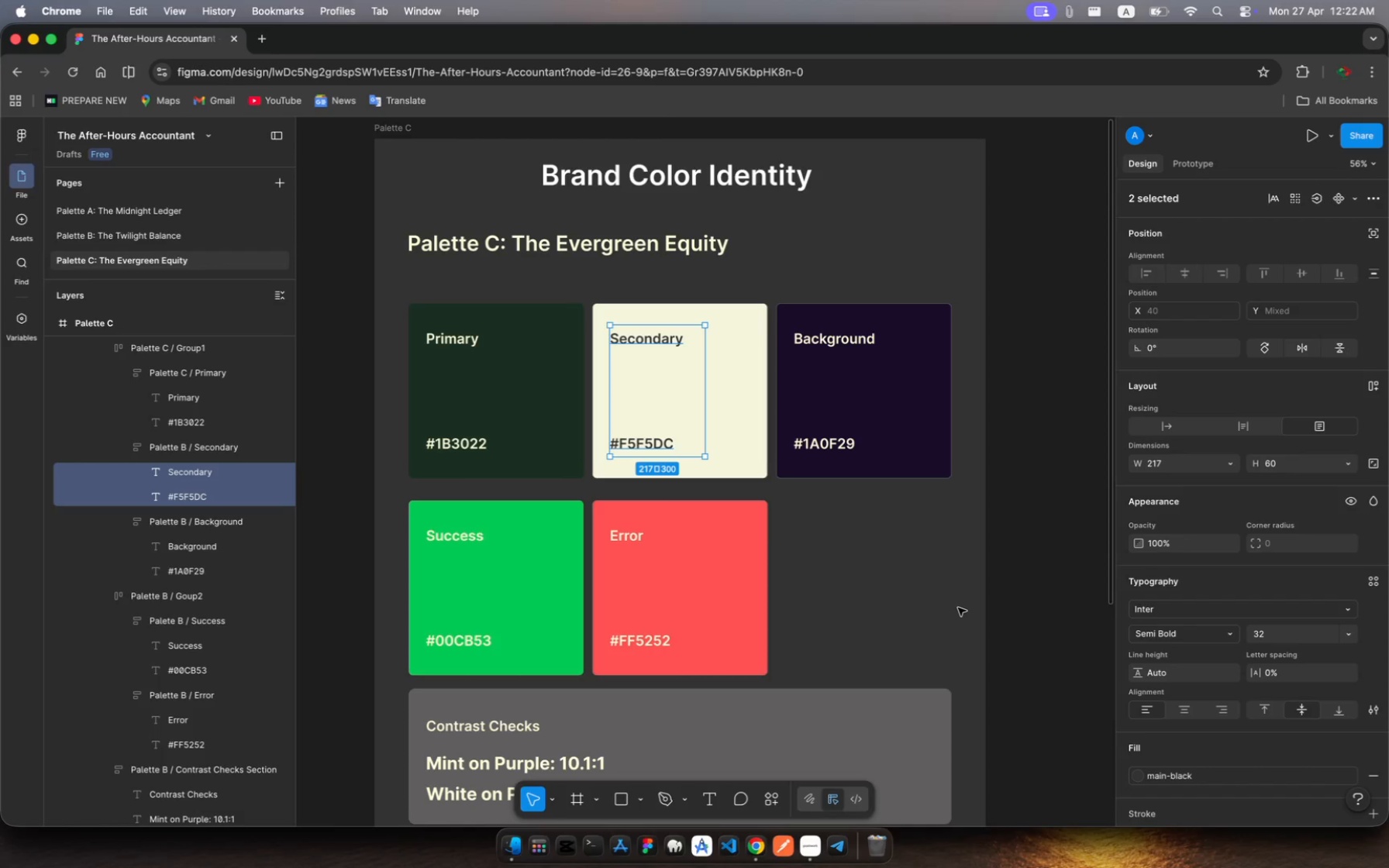 
left_click([828, 443])
 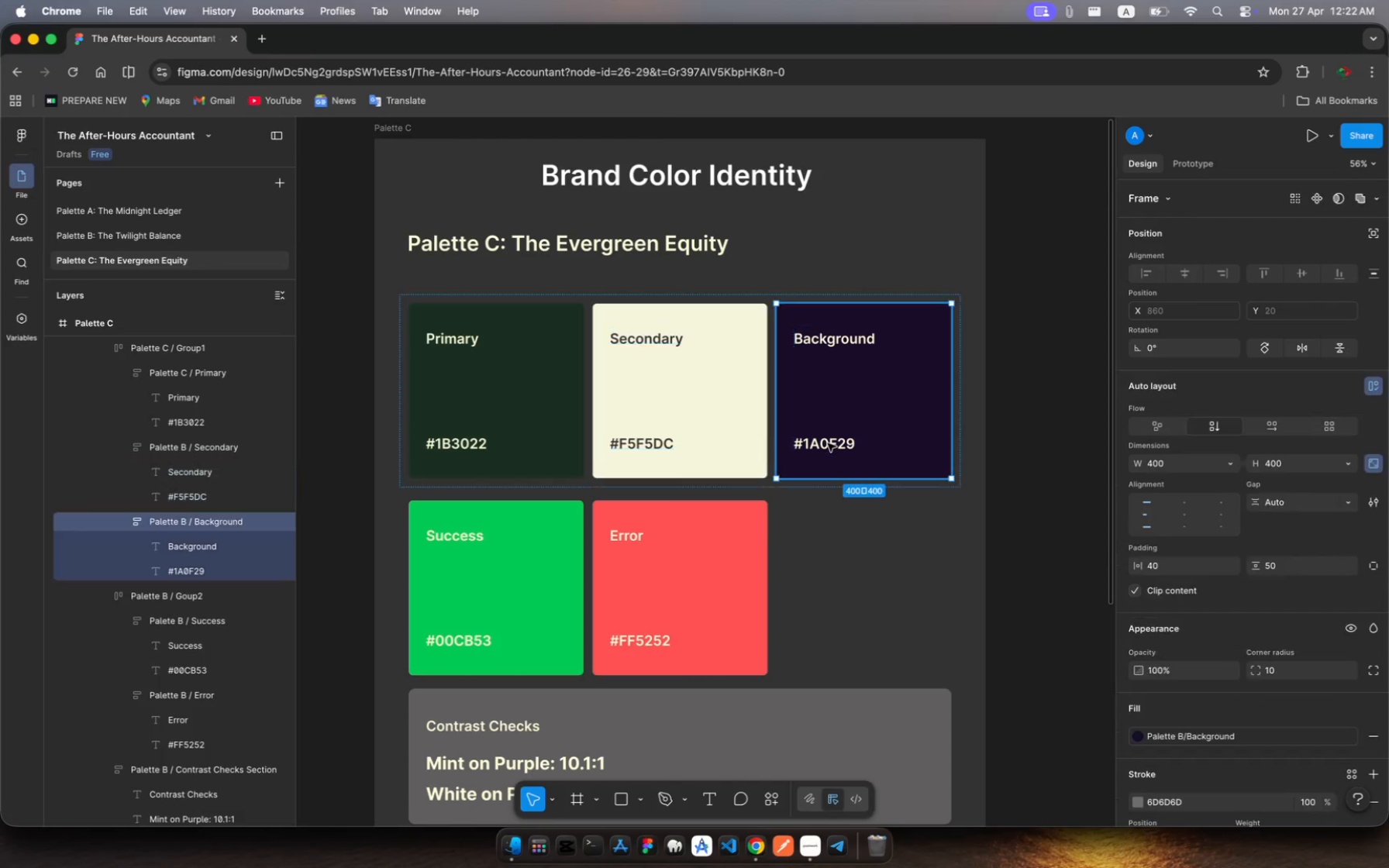 
left_click([828, 443])
 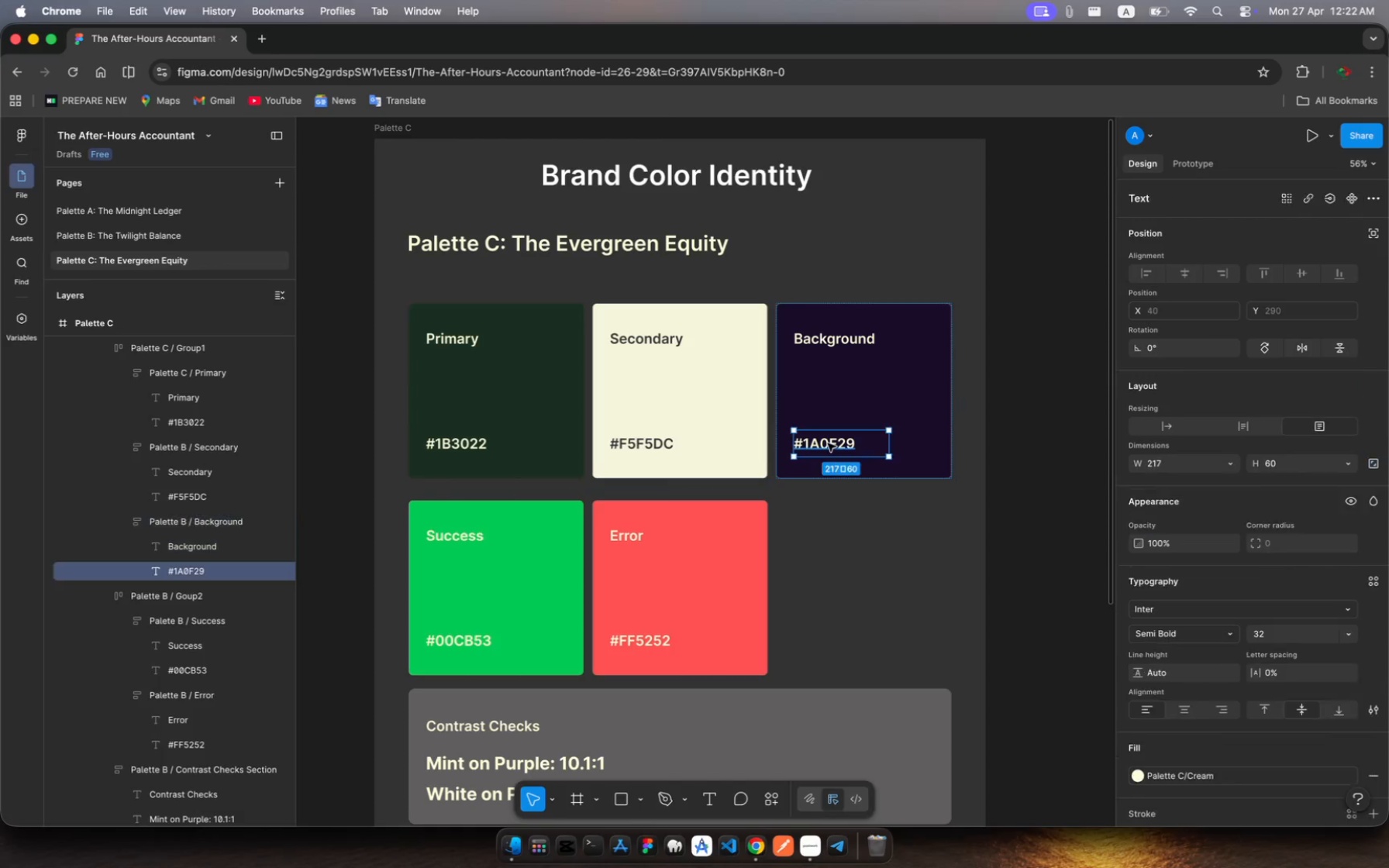 
left_click([828, 443])
 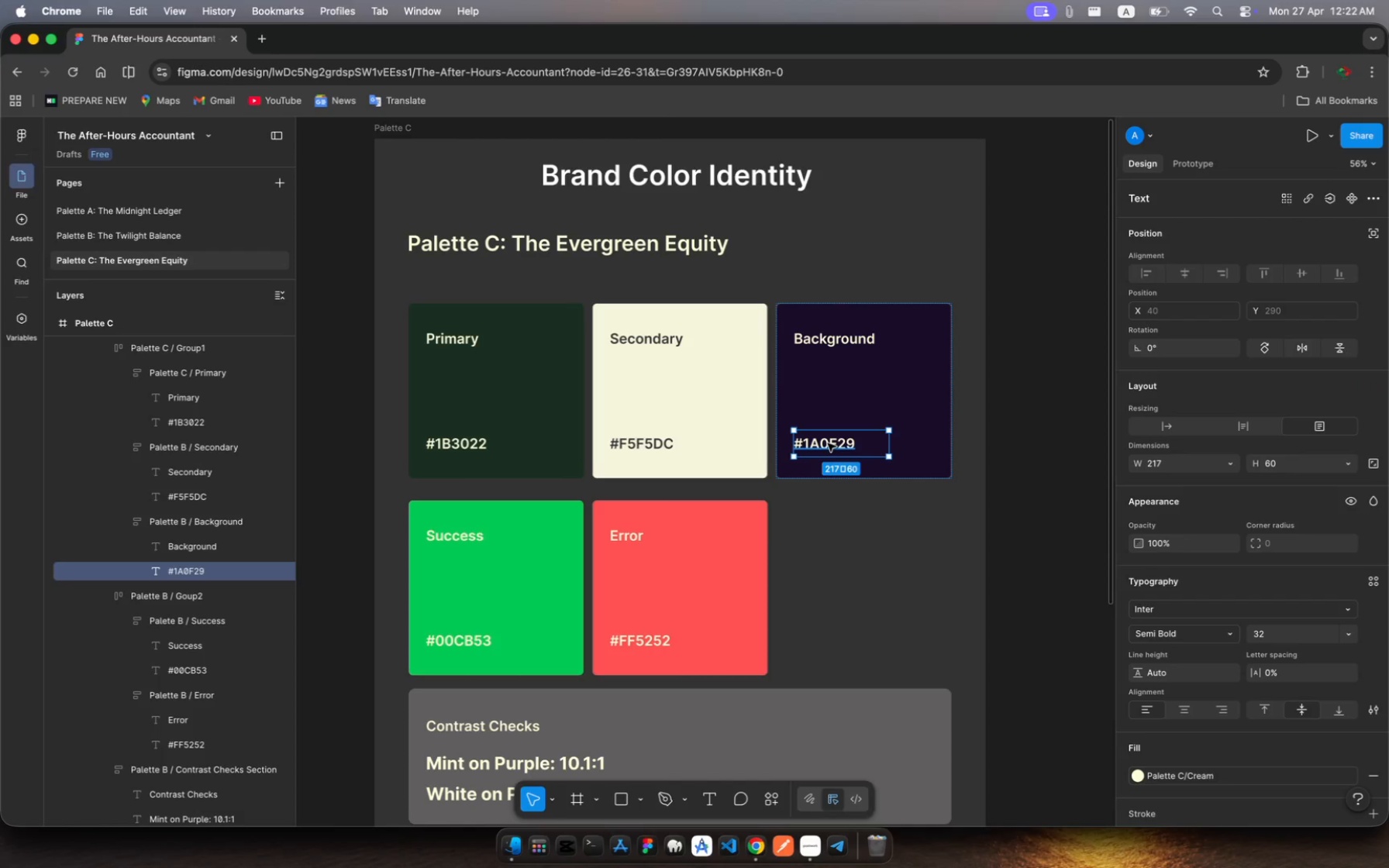 
left_click([828, 443])
 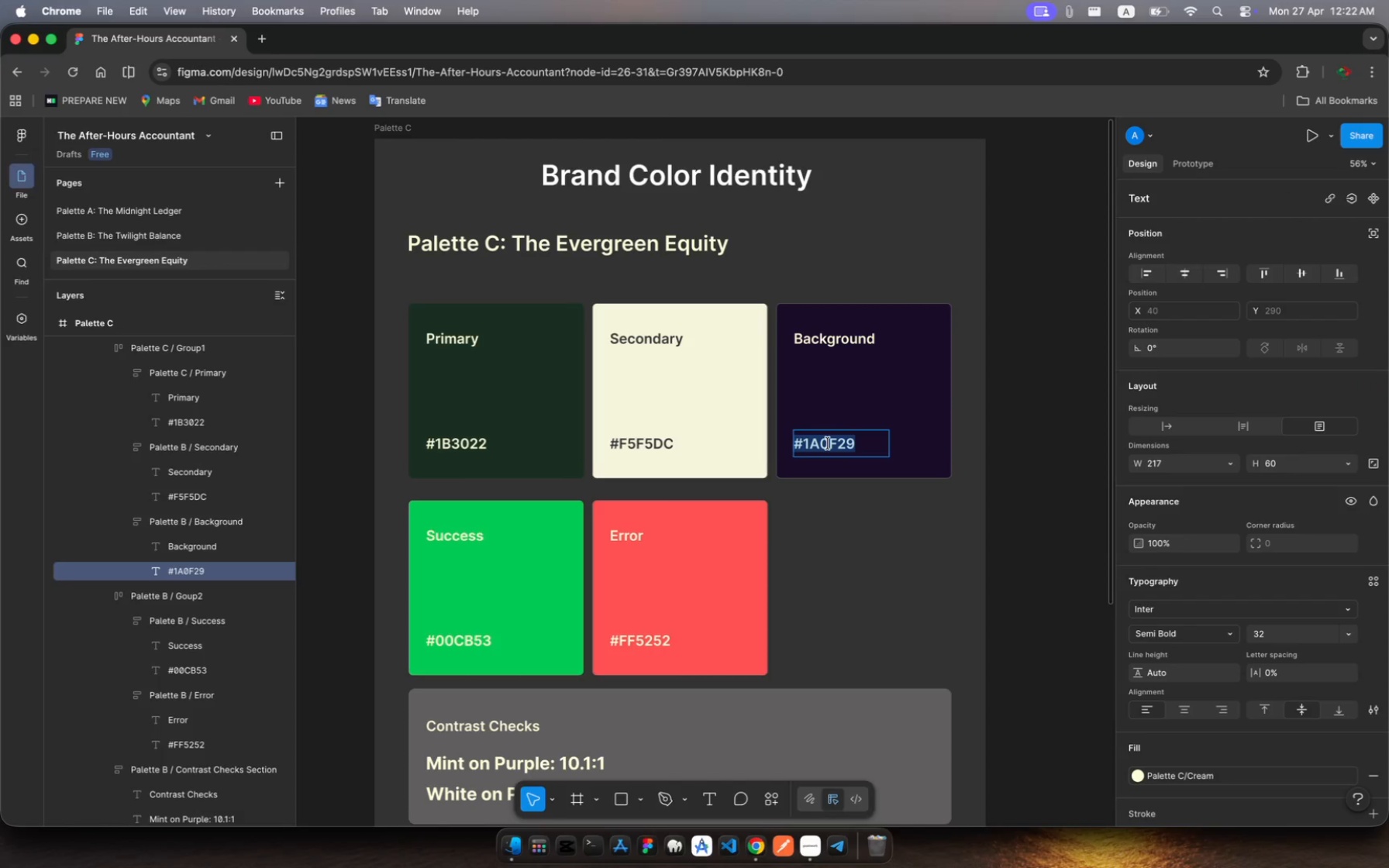 
left_click([828, 443])
 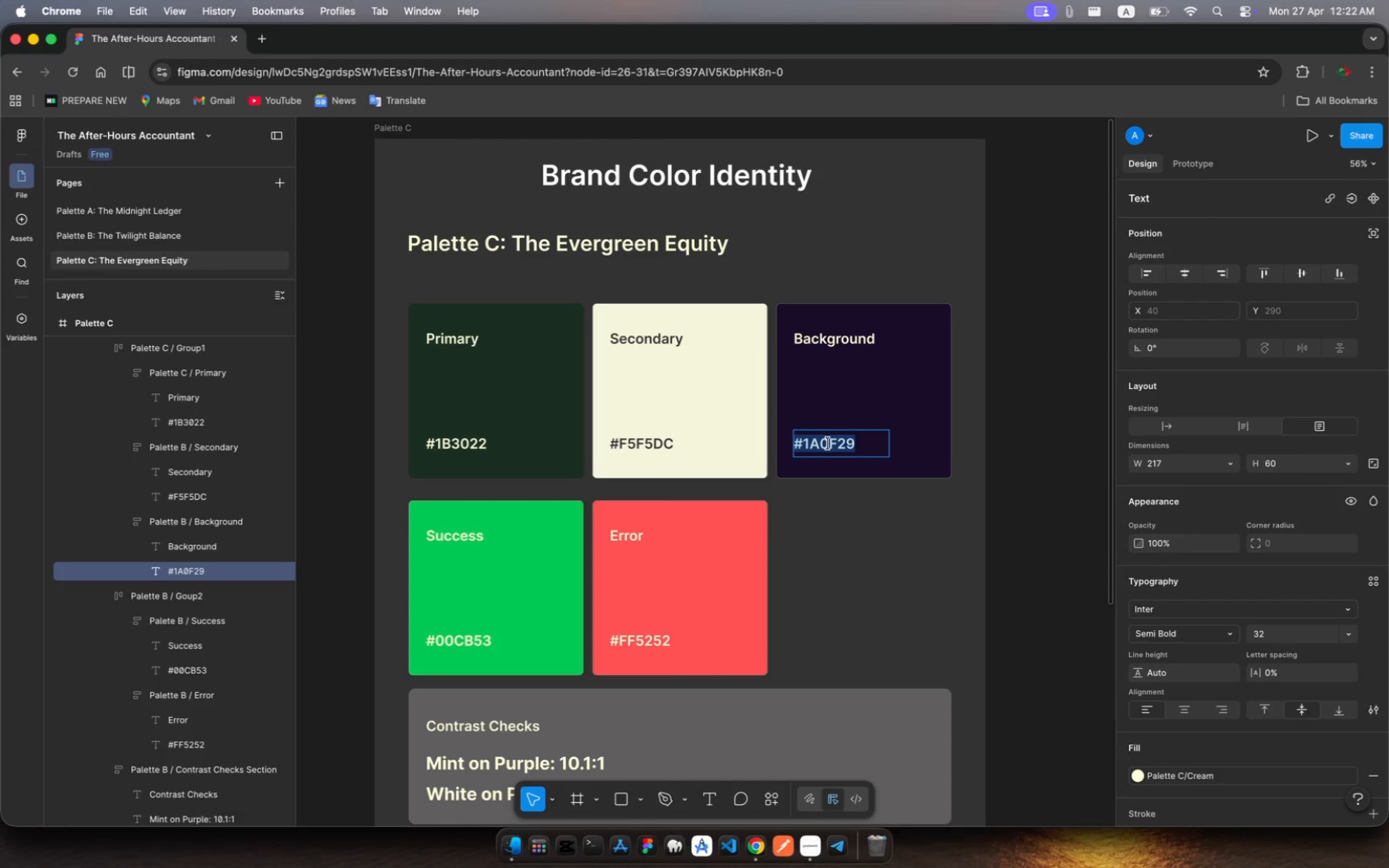 
wait(5.15)
 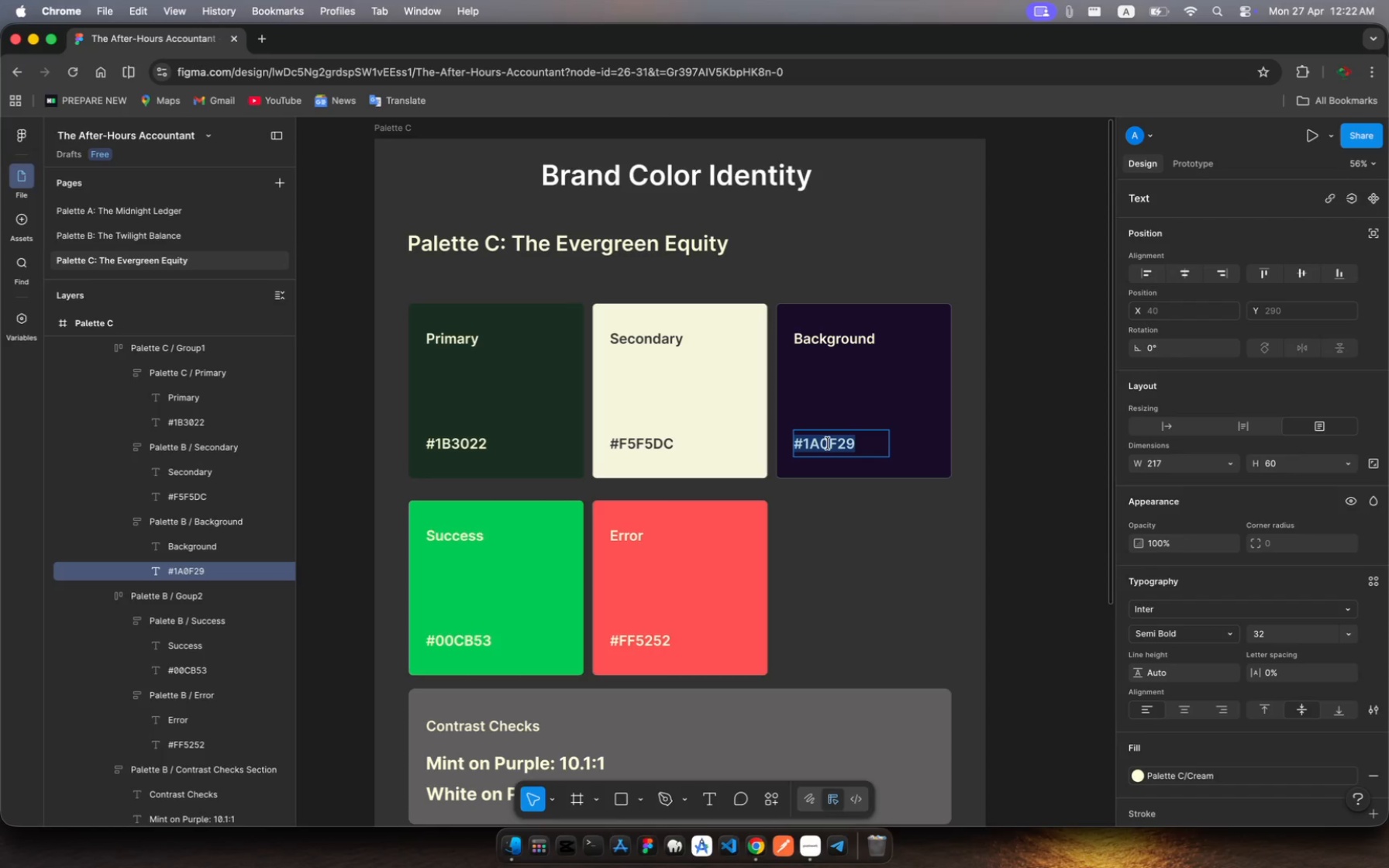 
type(#ob)
key(Backspace)
key(Backspace)
type(OB)
 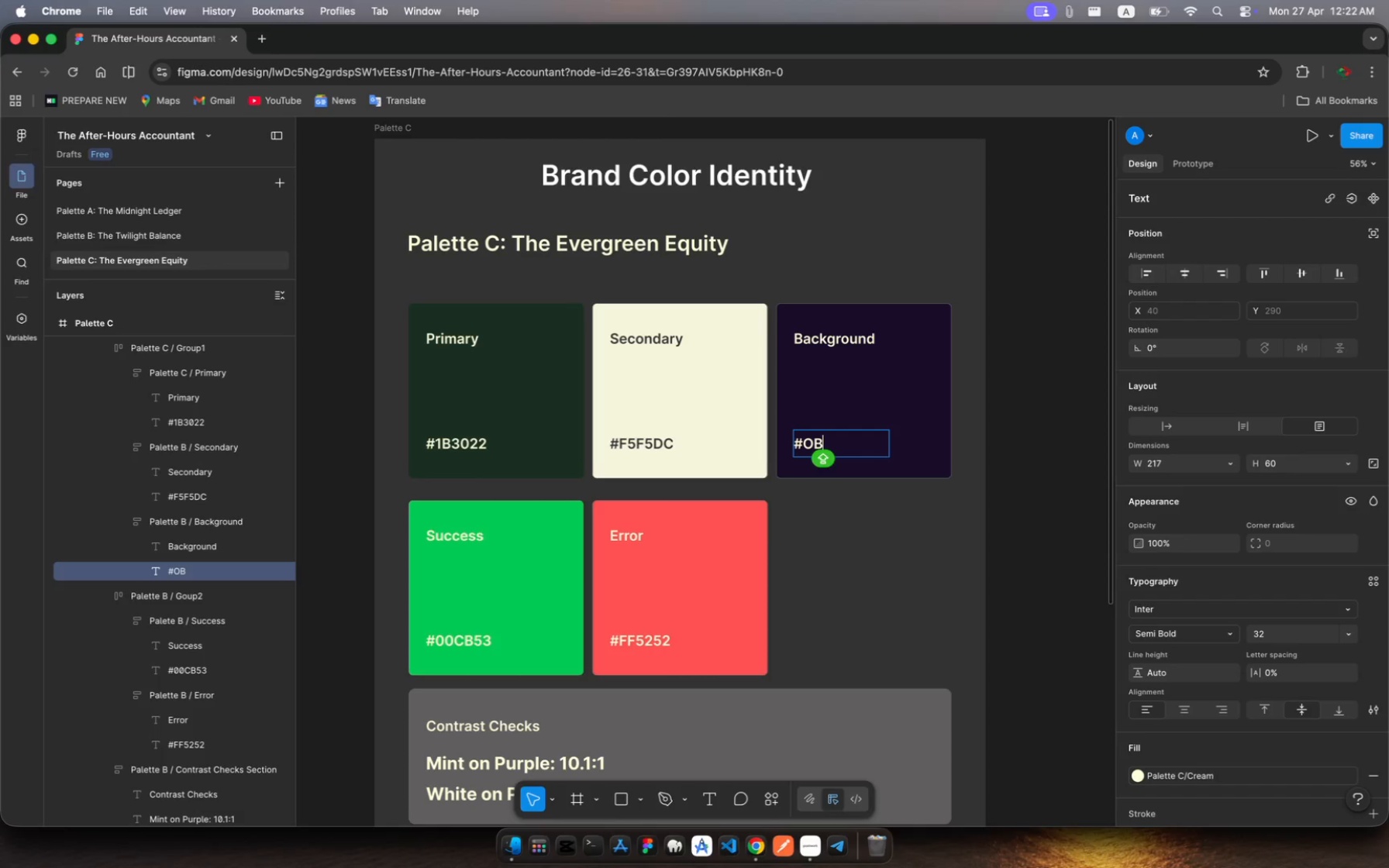 
type(14OE)
 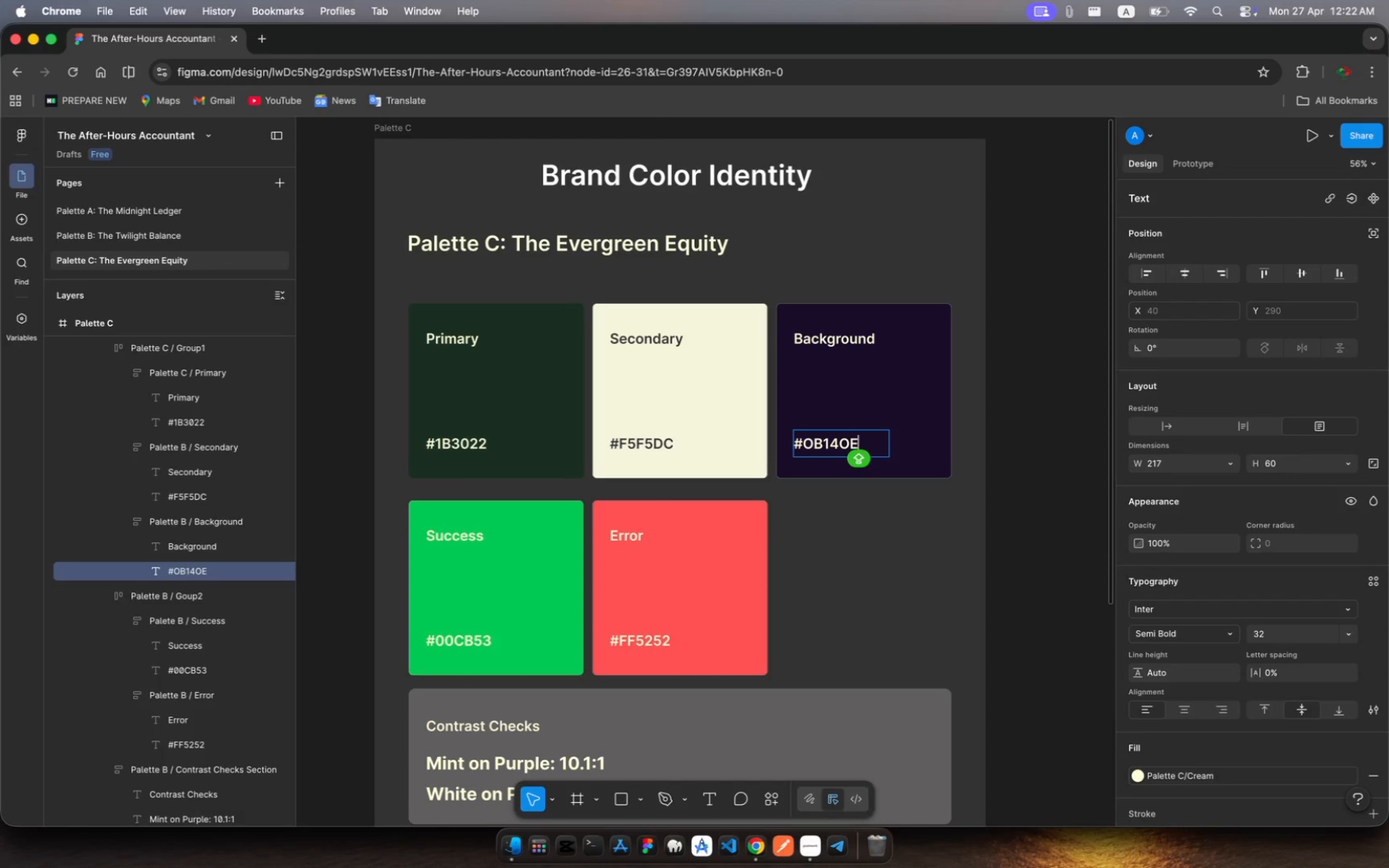 
key(Meta+A)
 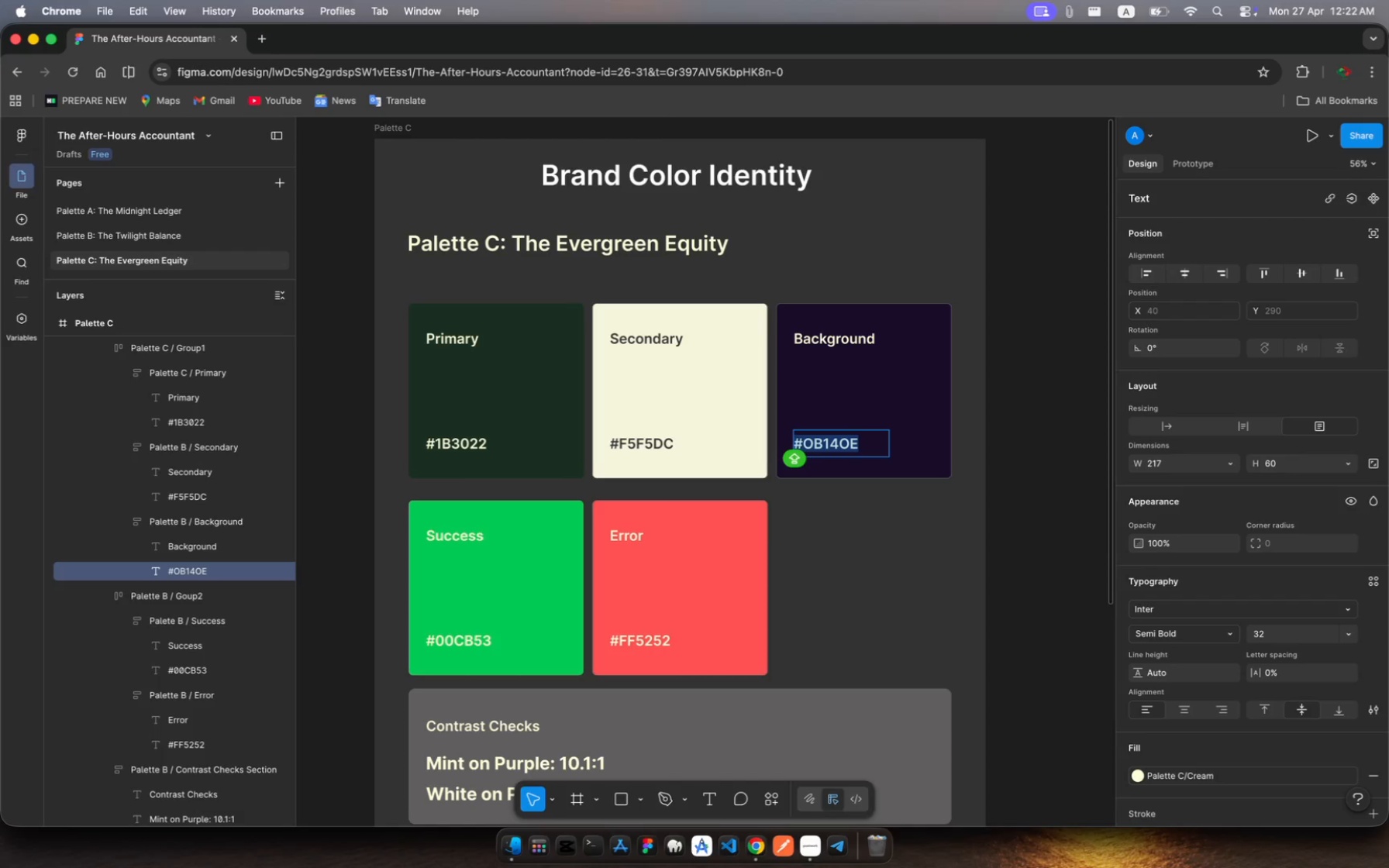 
key(Meta+C)
 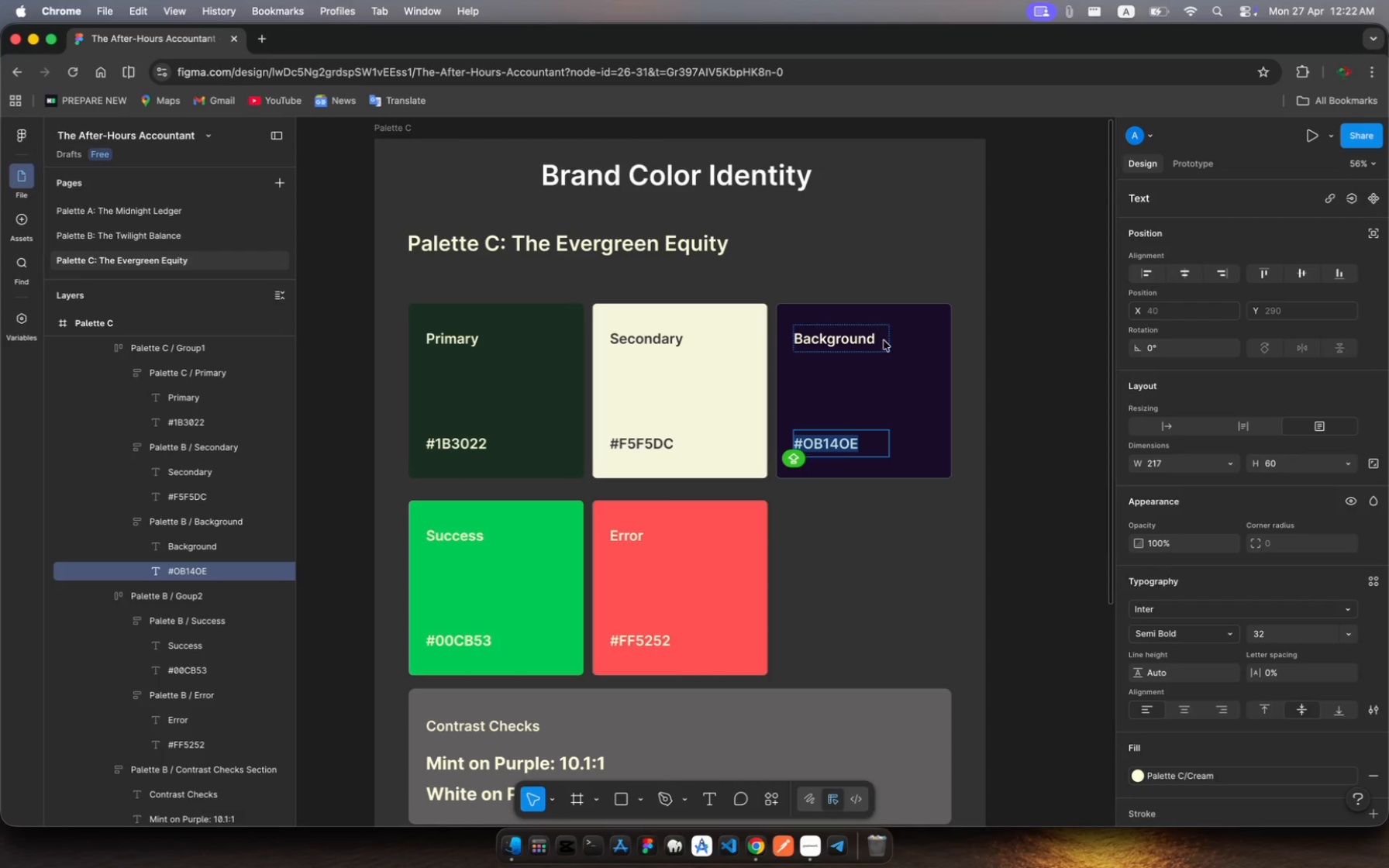 
left_click([911, 389])
 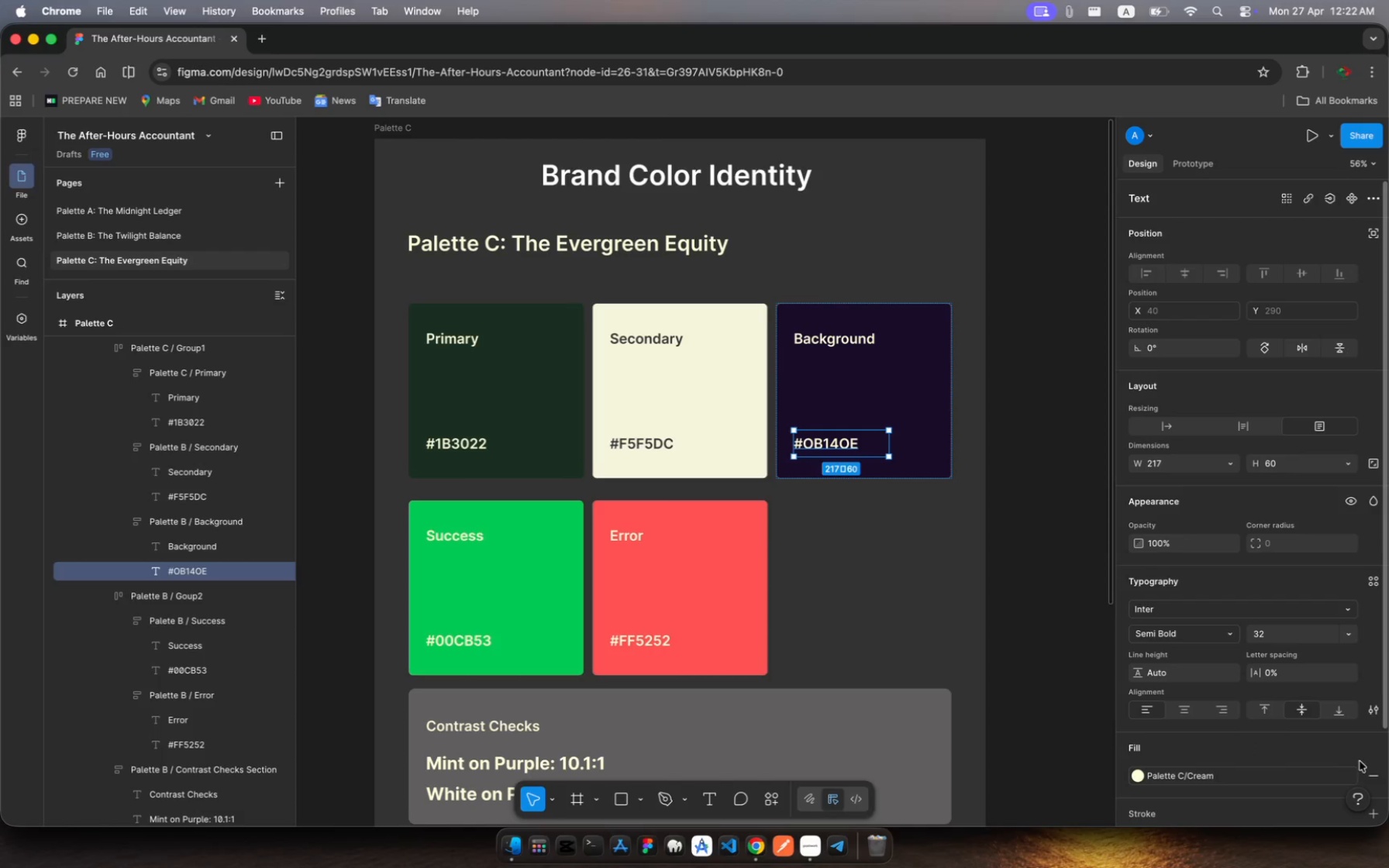 
left_click([1378, 777])
 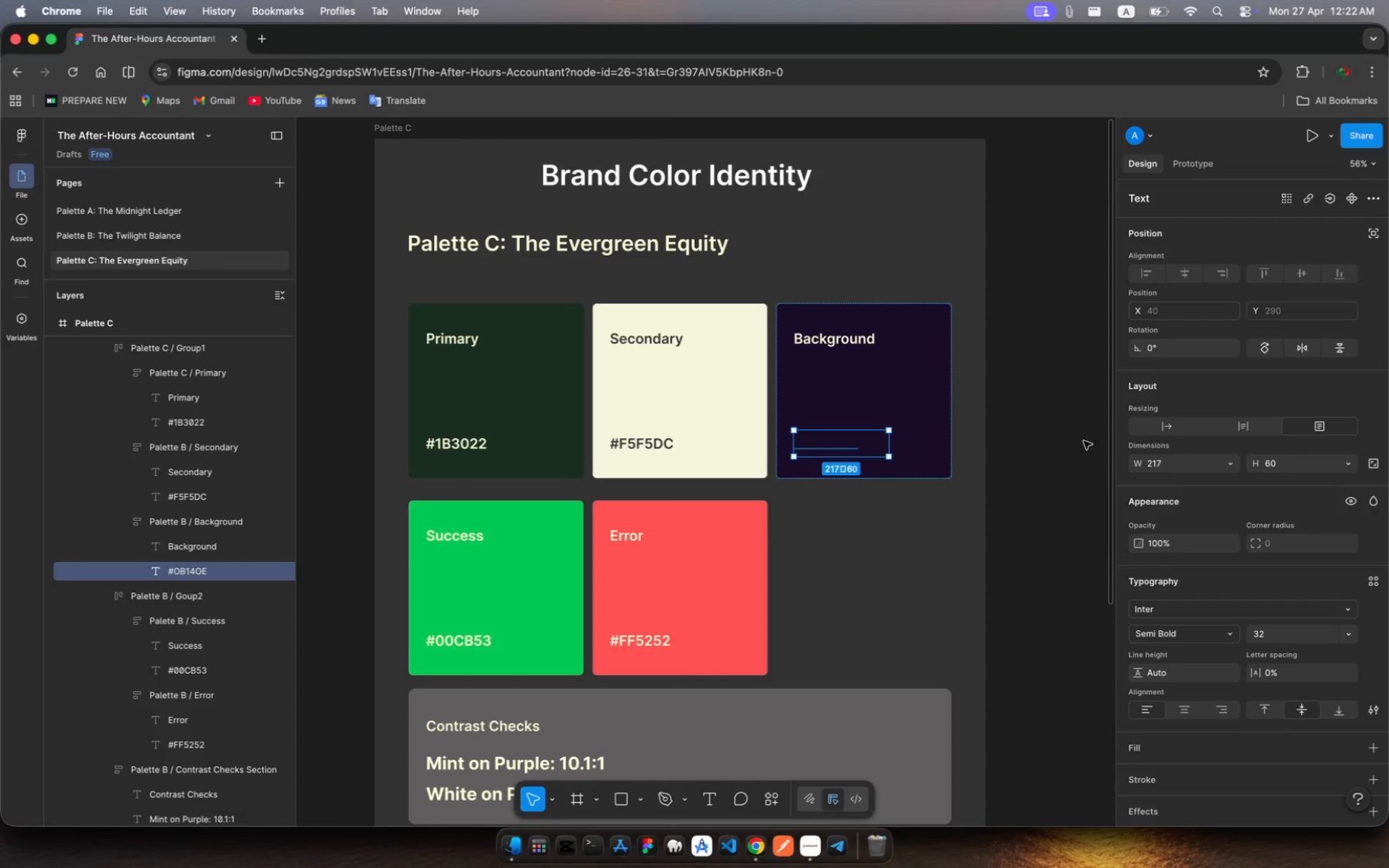 
key(Meta+Z)
 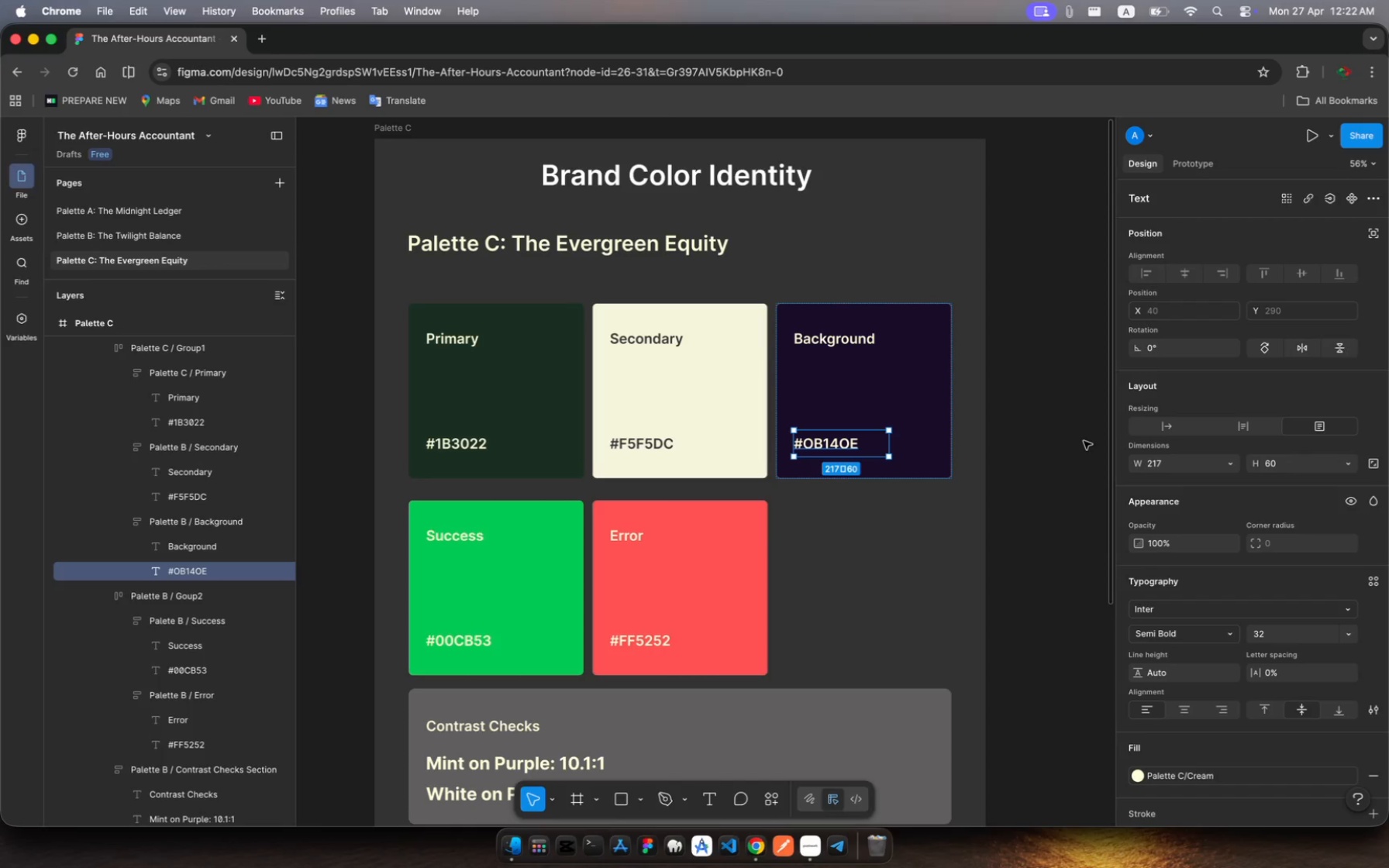 
wait(5.18)
 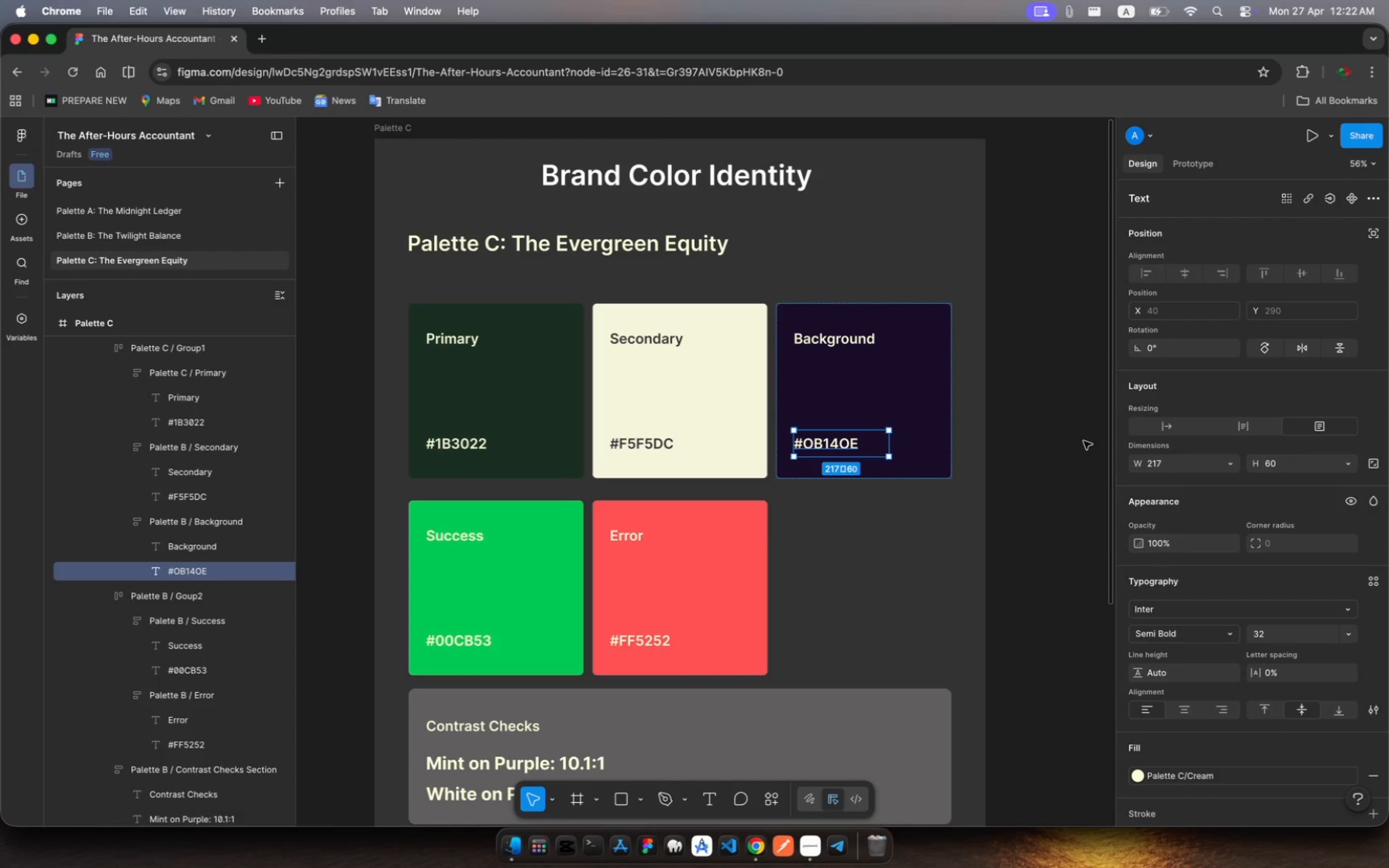 
left_click([1046, 392])
 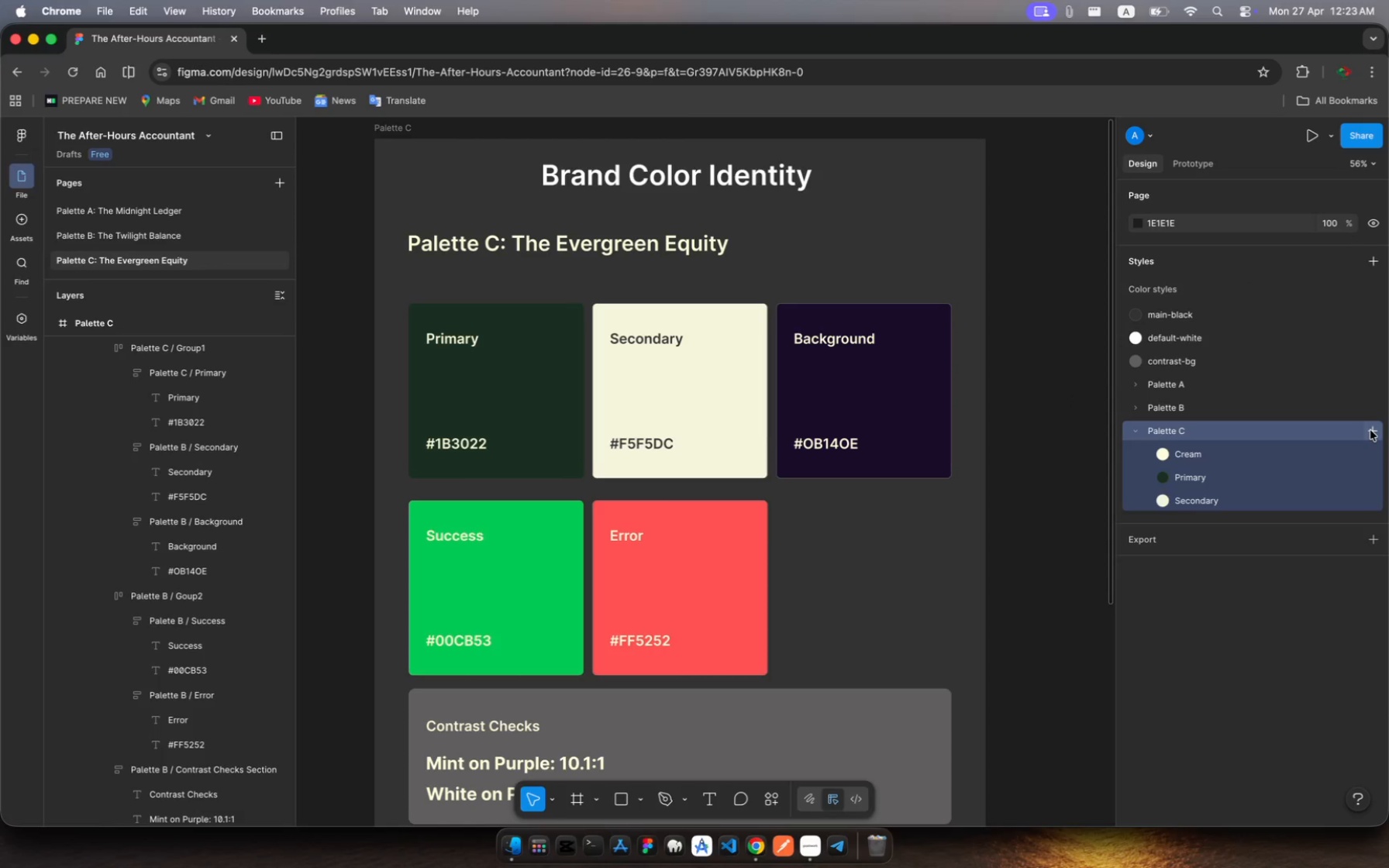 
wait(5.05)
 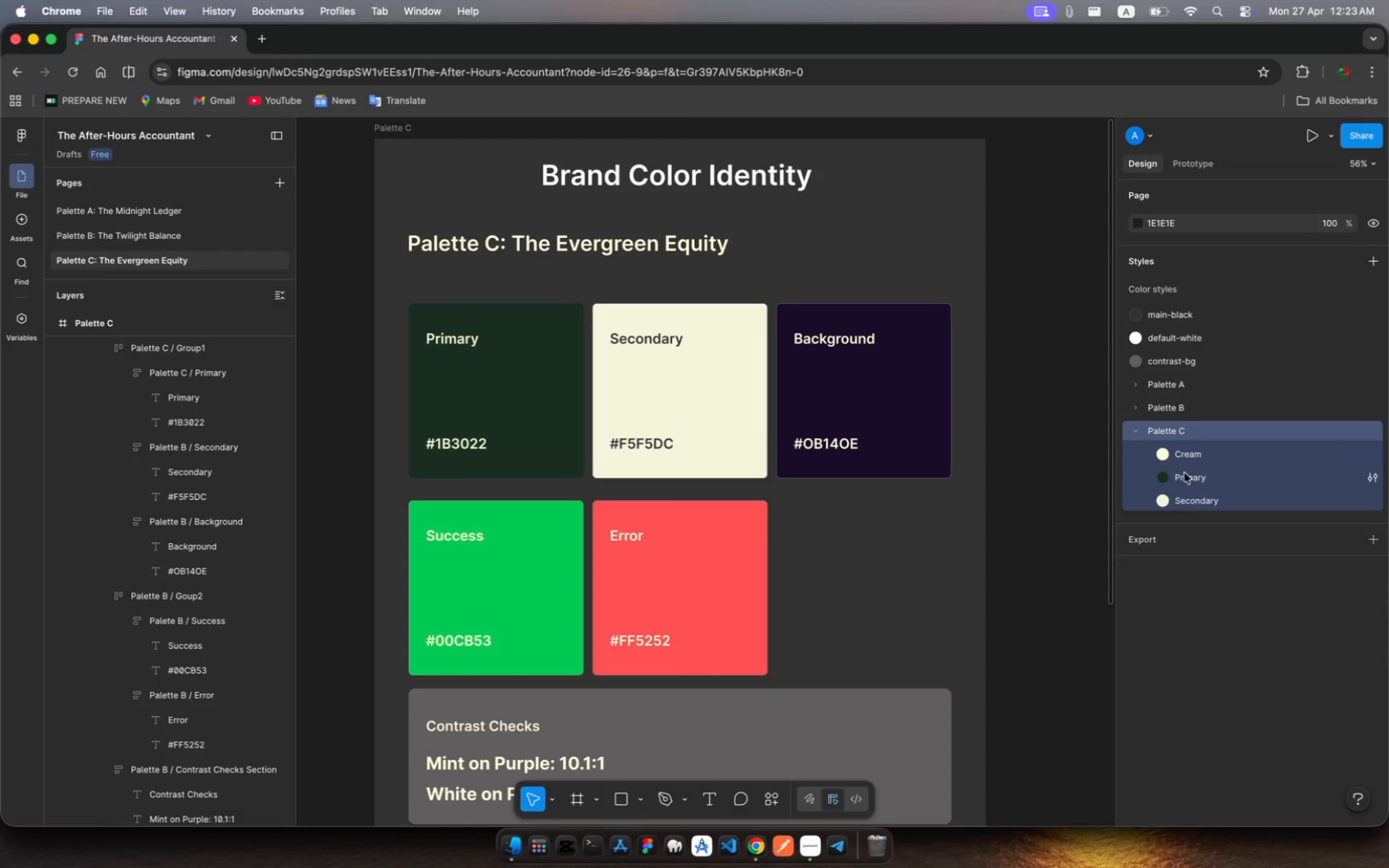 
left_click([1370, 430])
 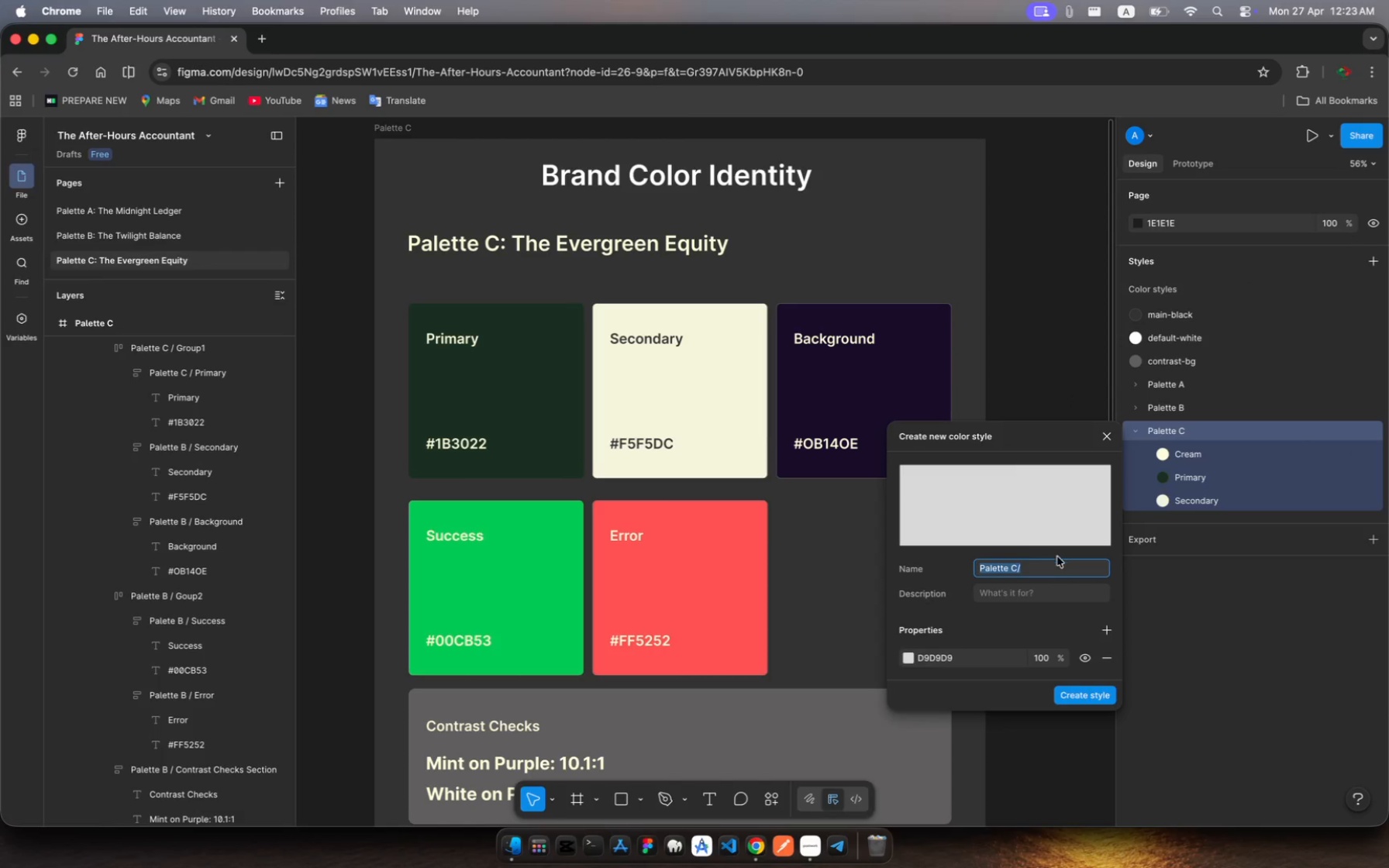 
left_click([1031, 574])
 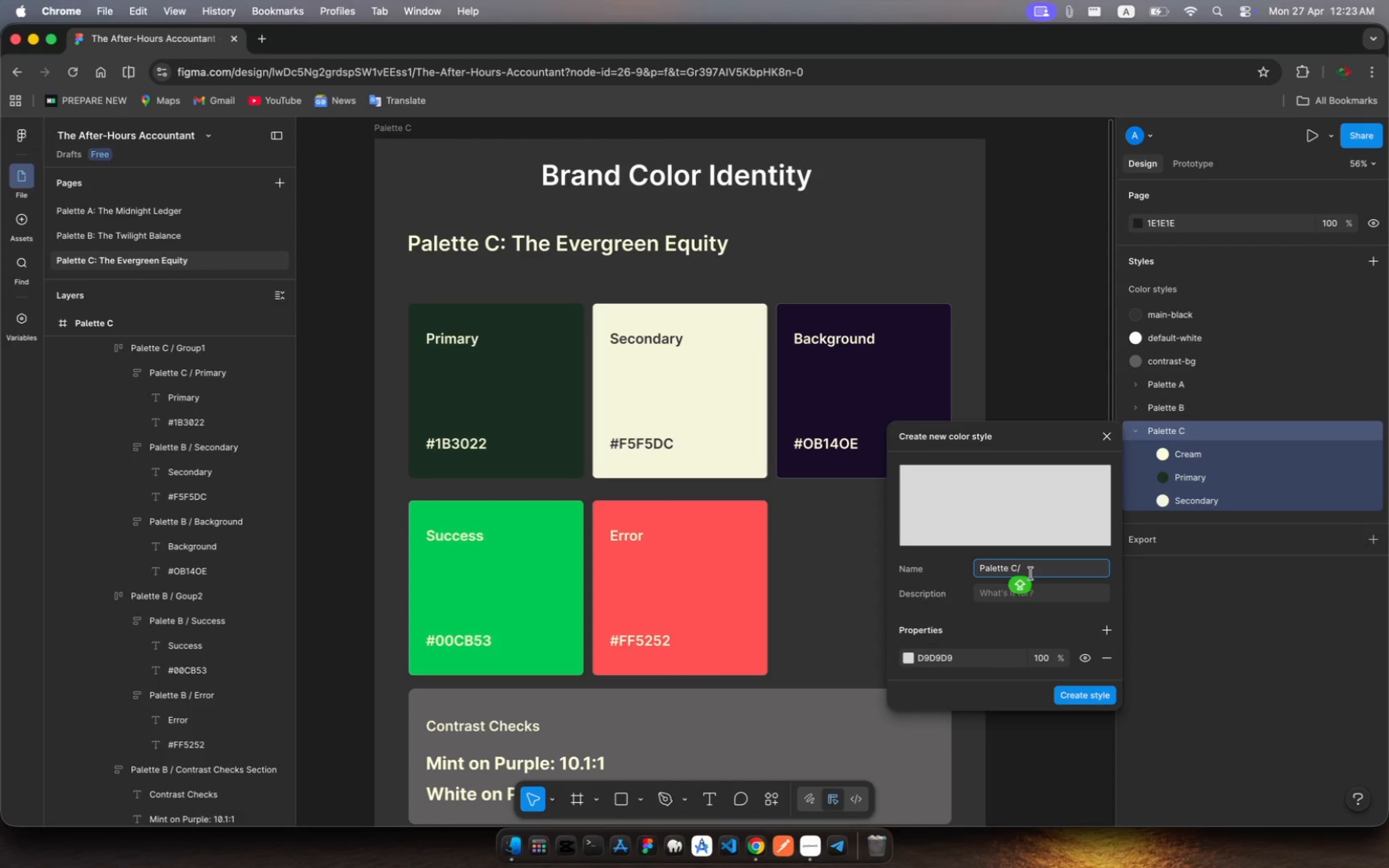 
type(Background)
key(Backspace)
key(Backspace)
key(Backspace)
key(Backspace)
key(Backspace)
key(Backspace)
key(Backspace)
key(Backspace)
key(Backspace)
type(ACKGROUND)
 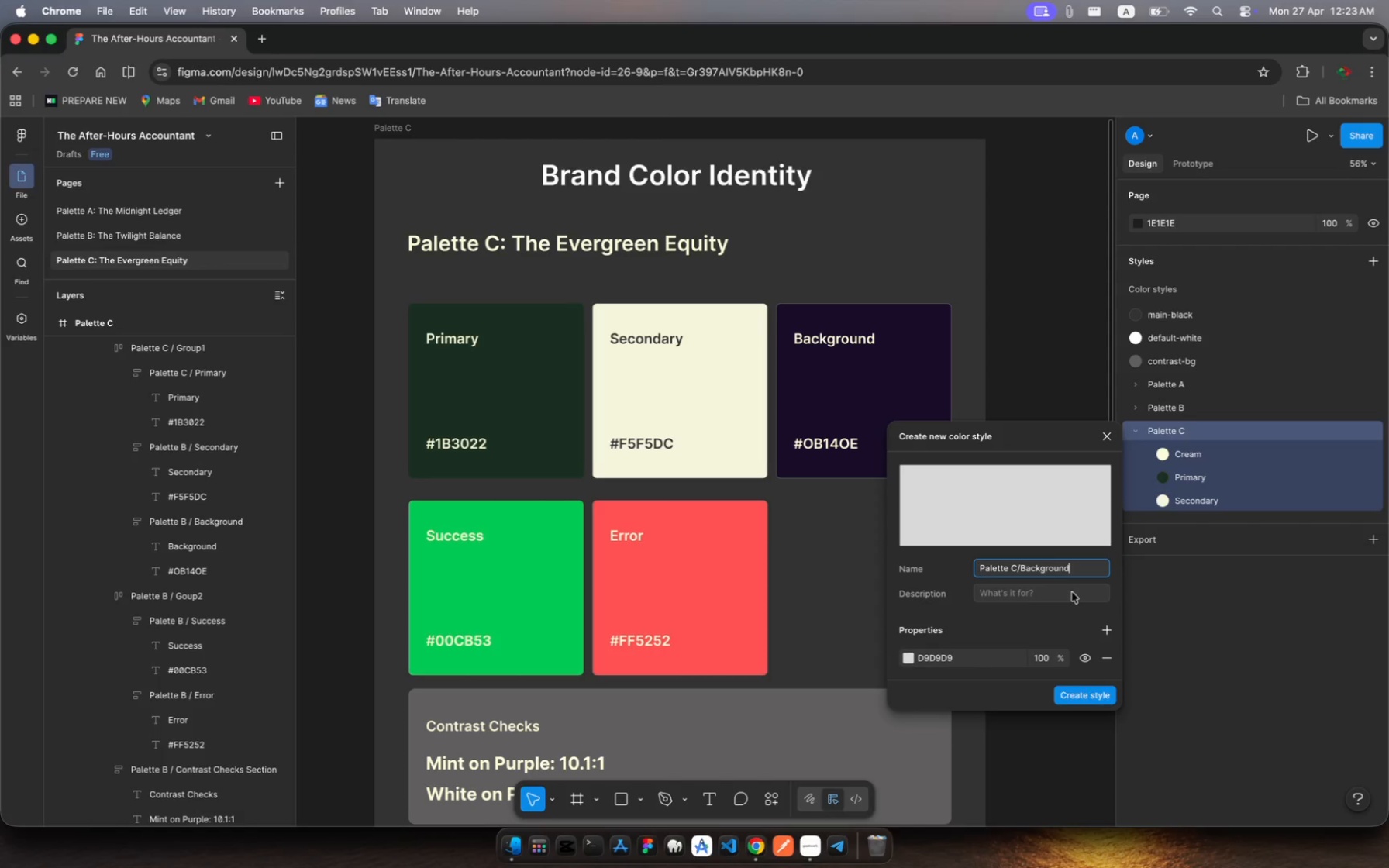 
left_click([1036, 585])
 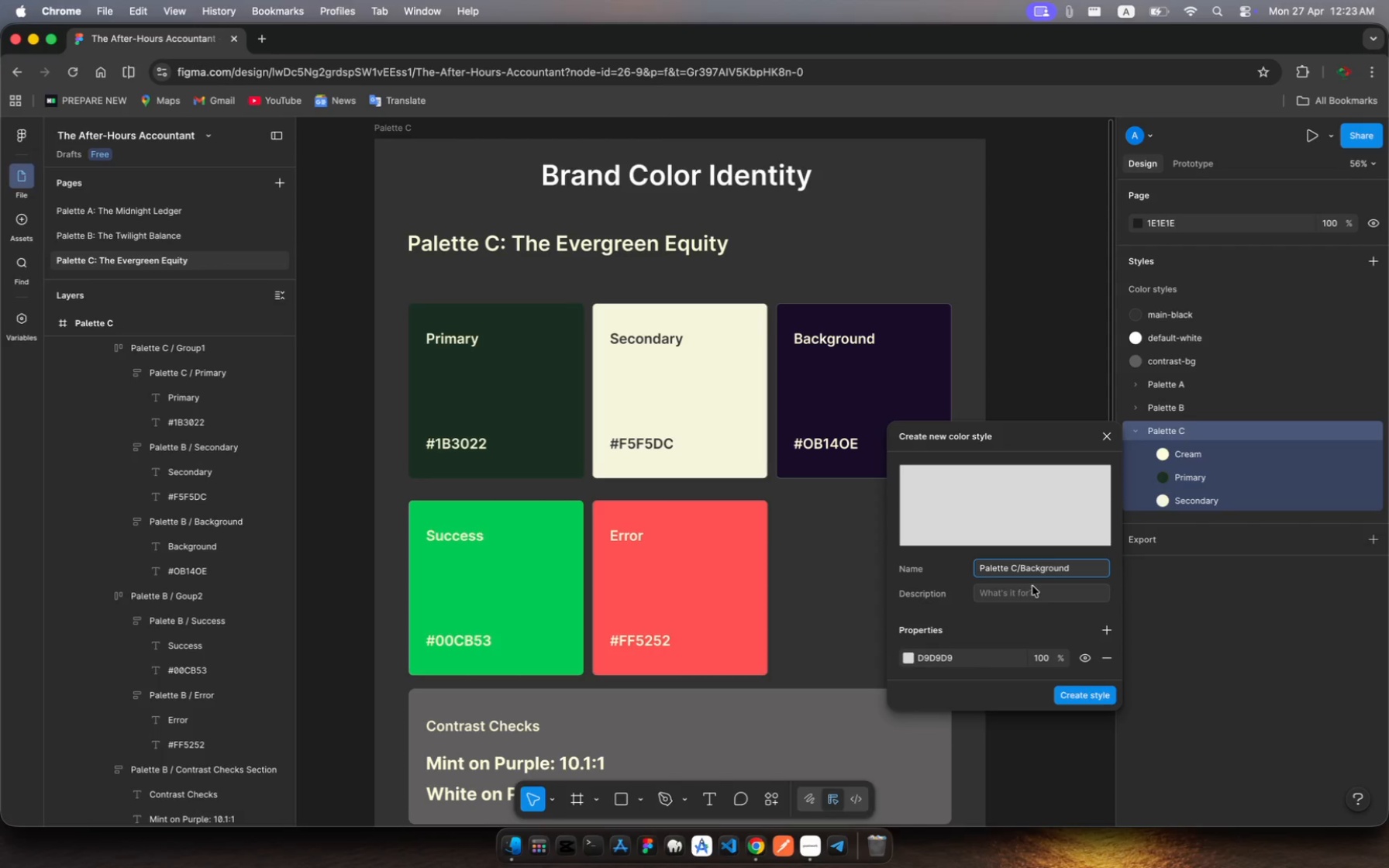 
left_click([1032, 586])
 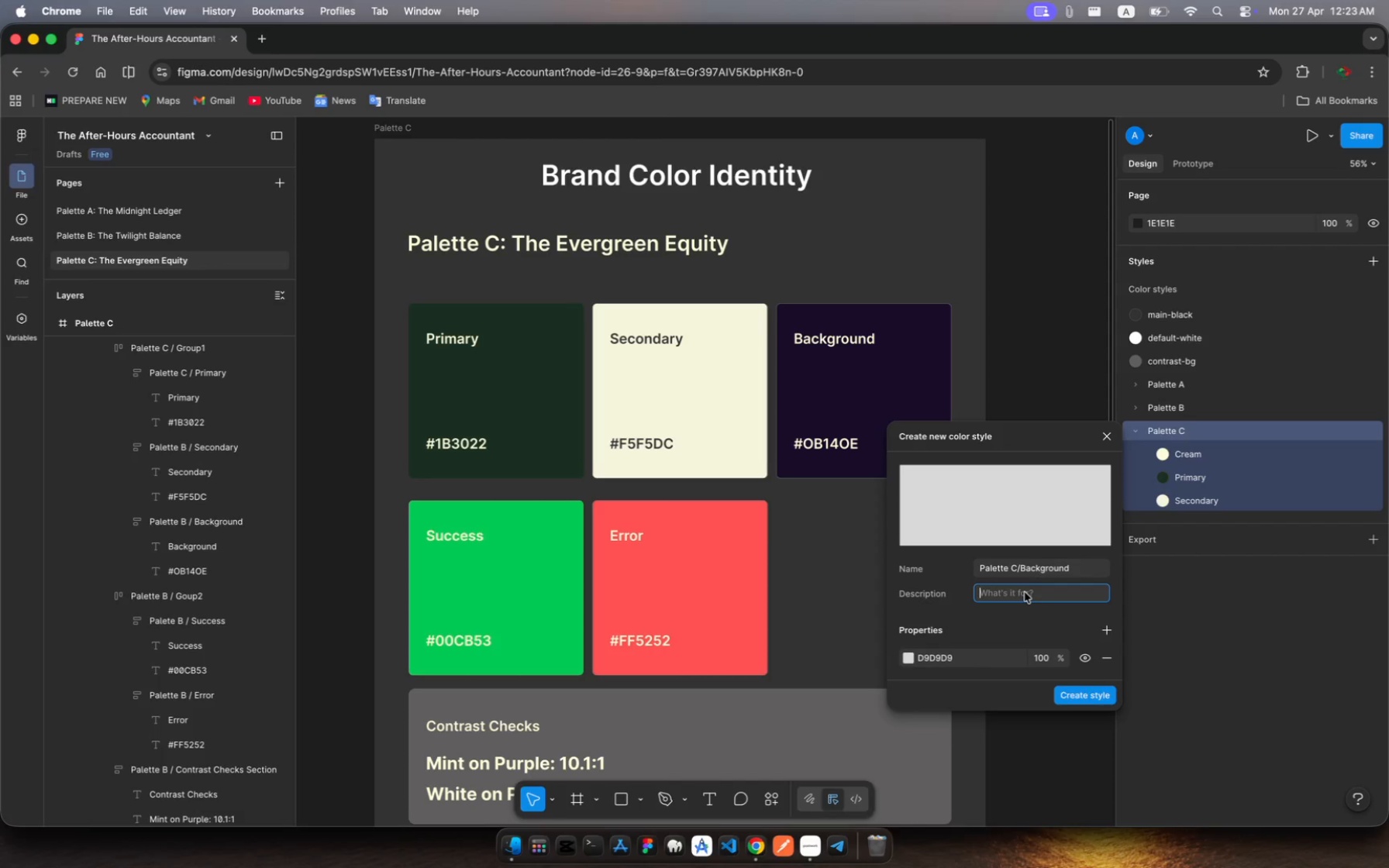 
type(Background Color to bec)
key(Backspace)
type( used in accross )
 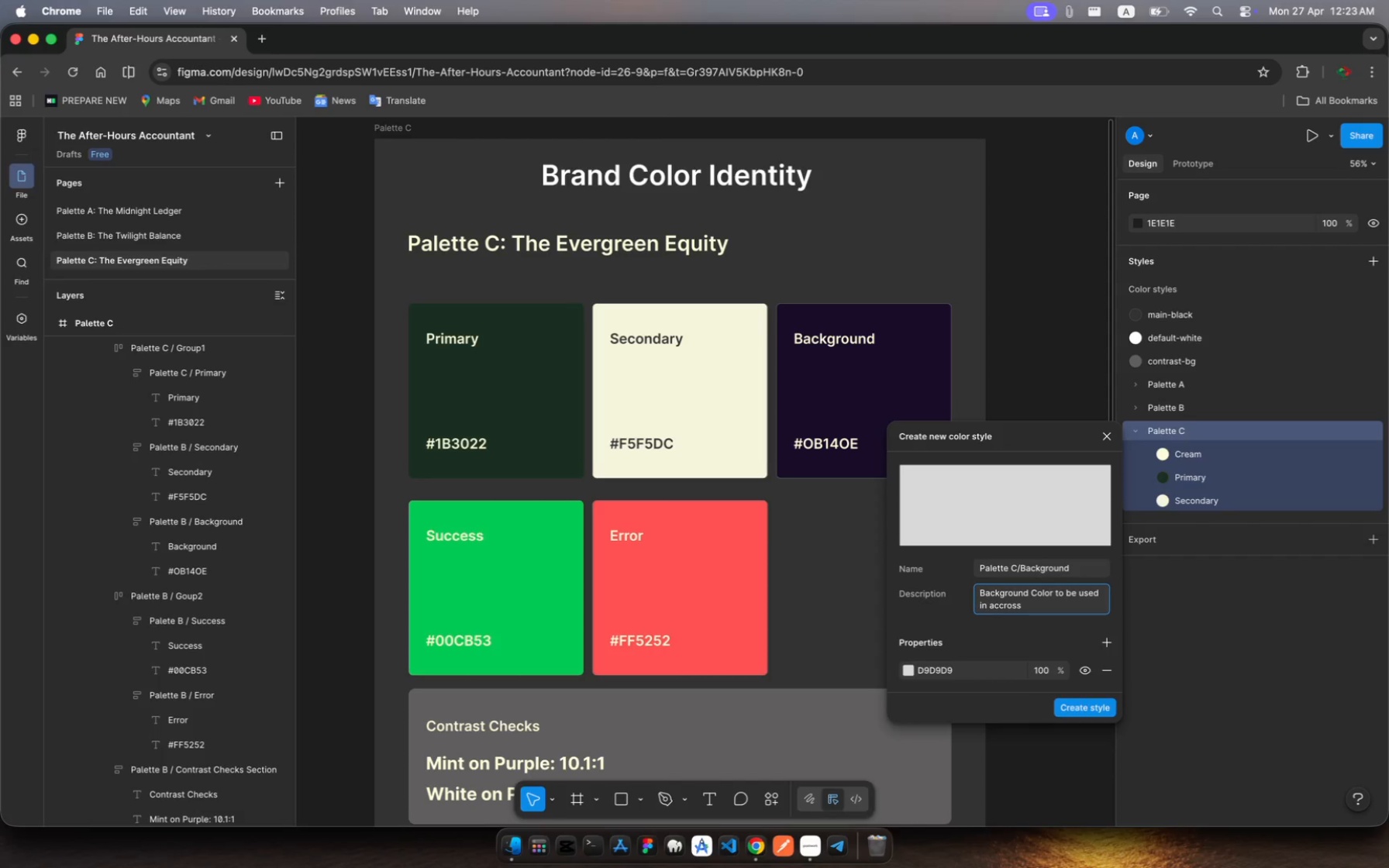 
key(ArrowLeft)
 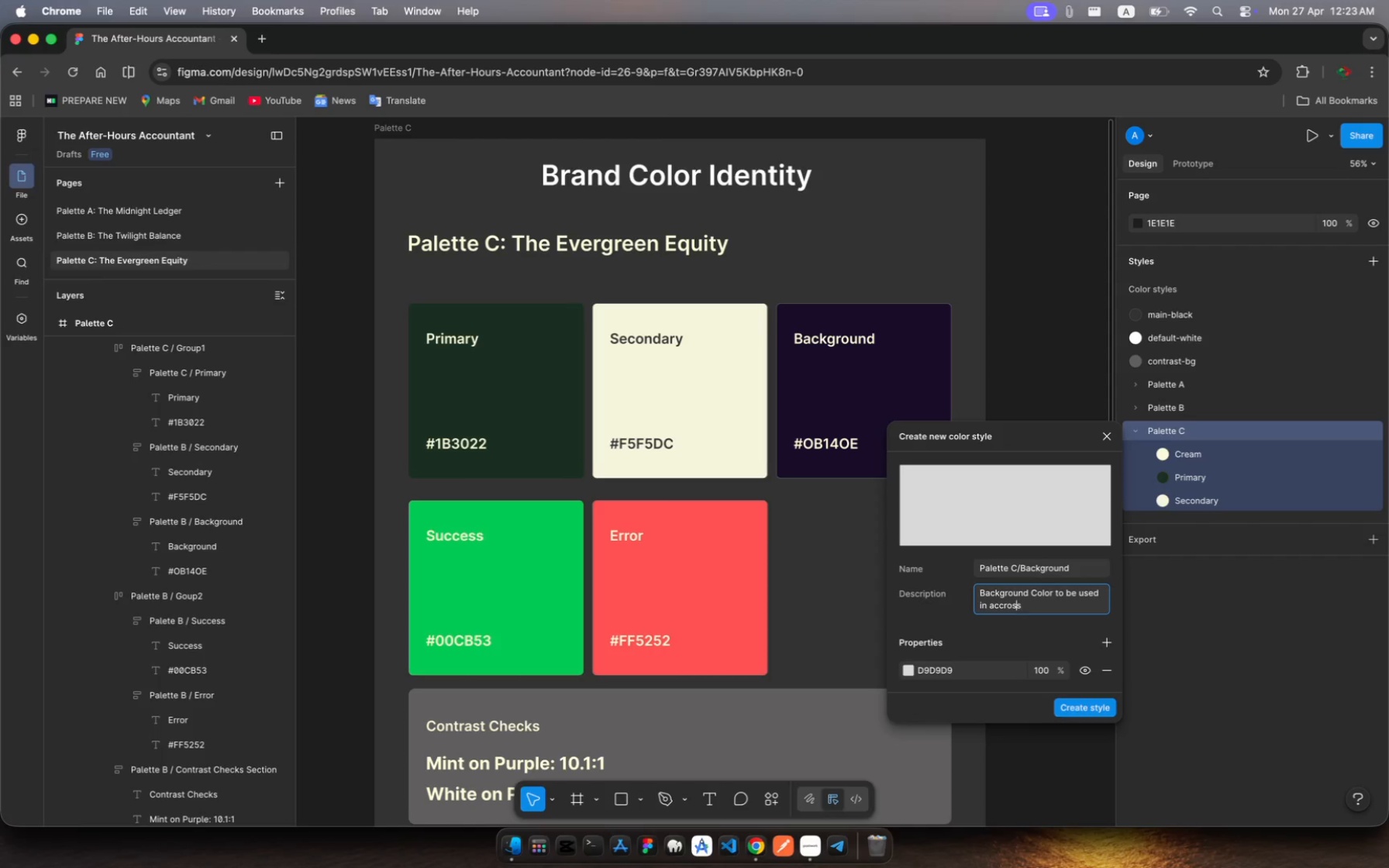 
key(ArrowLeft)
 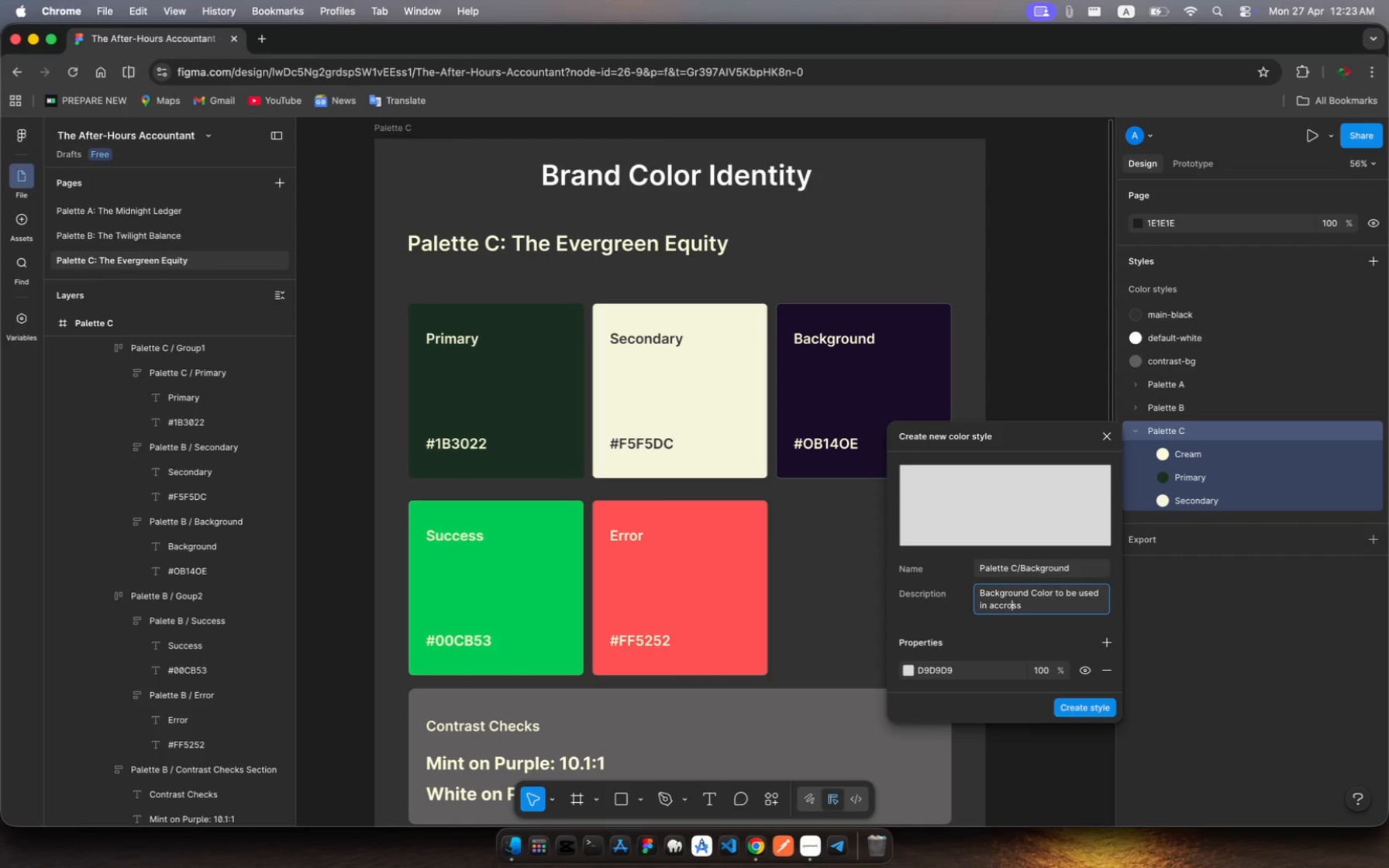 
key(ArrowLeft)
 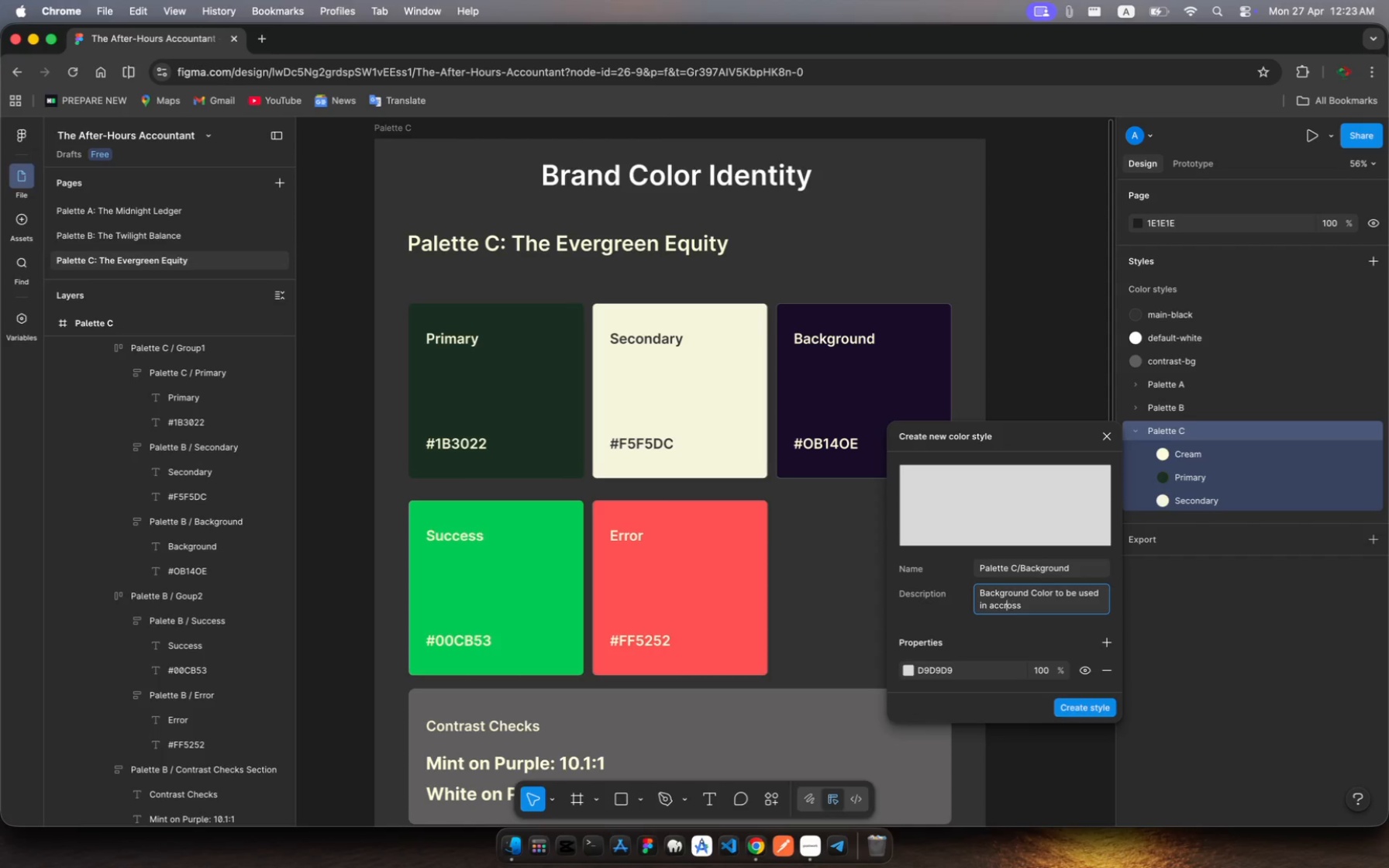 
key(ArrowLeft)
 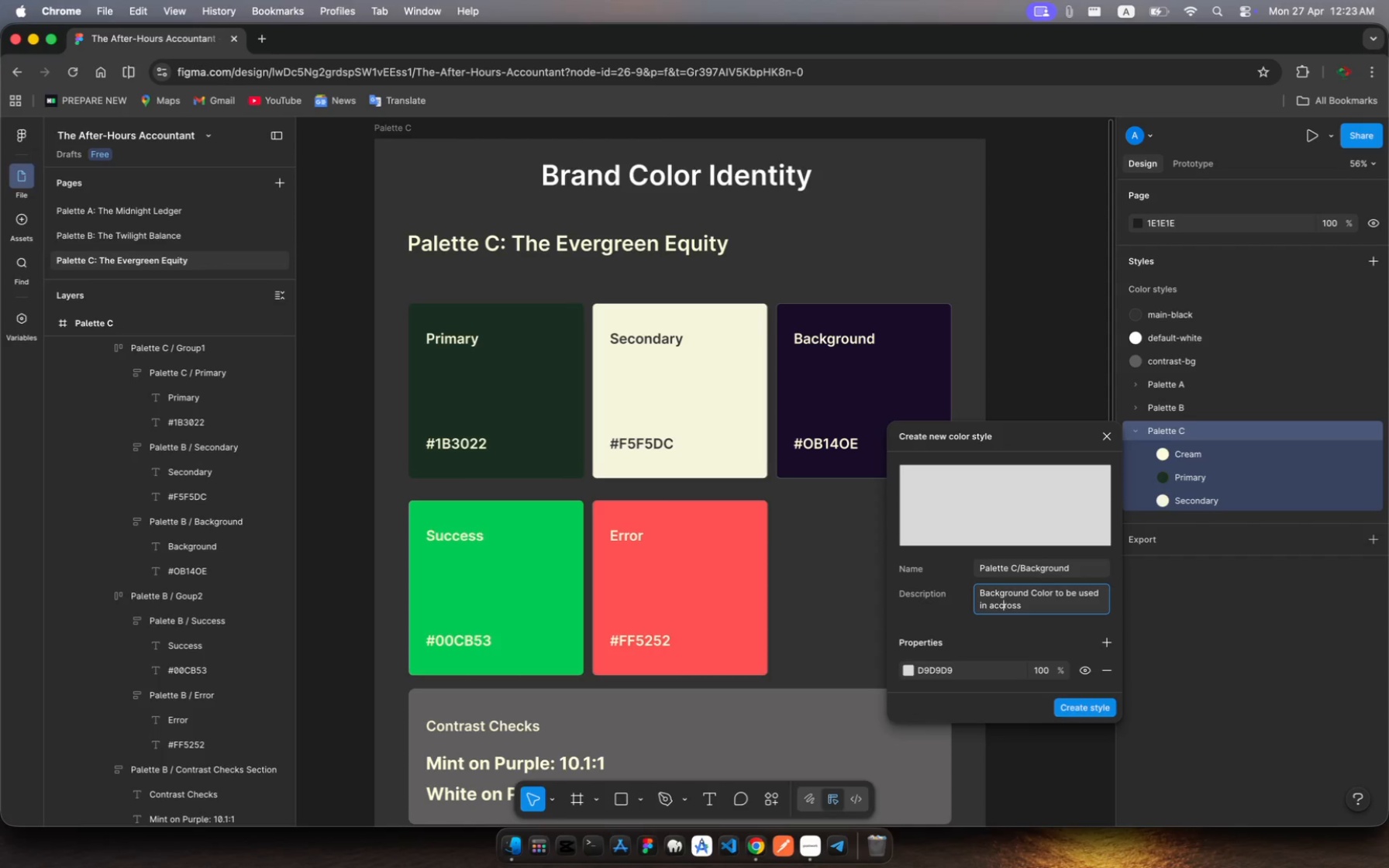 
key(ArrowLeft)
 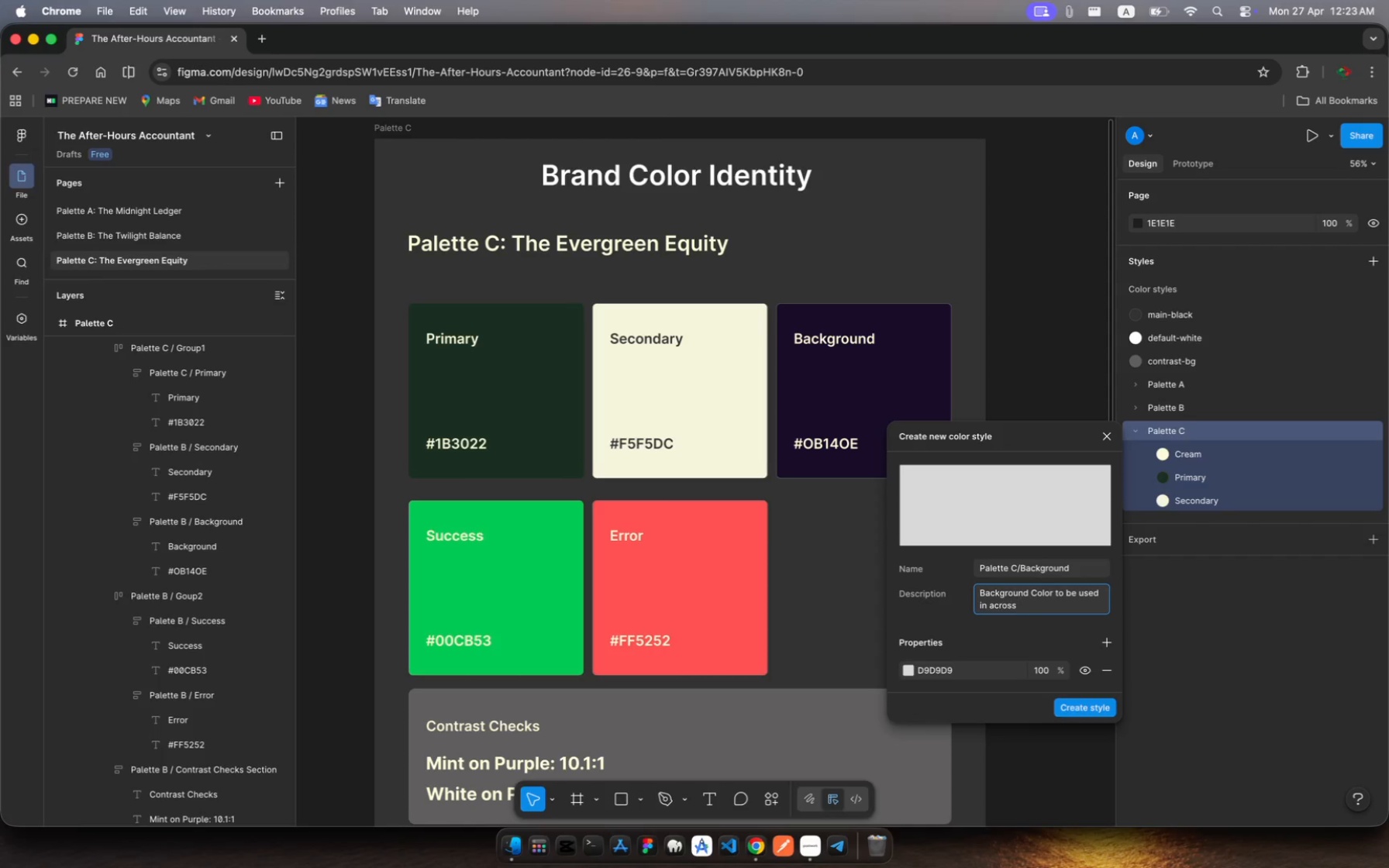 
key(Backspace)
 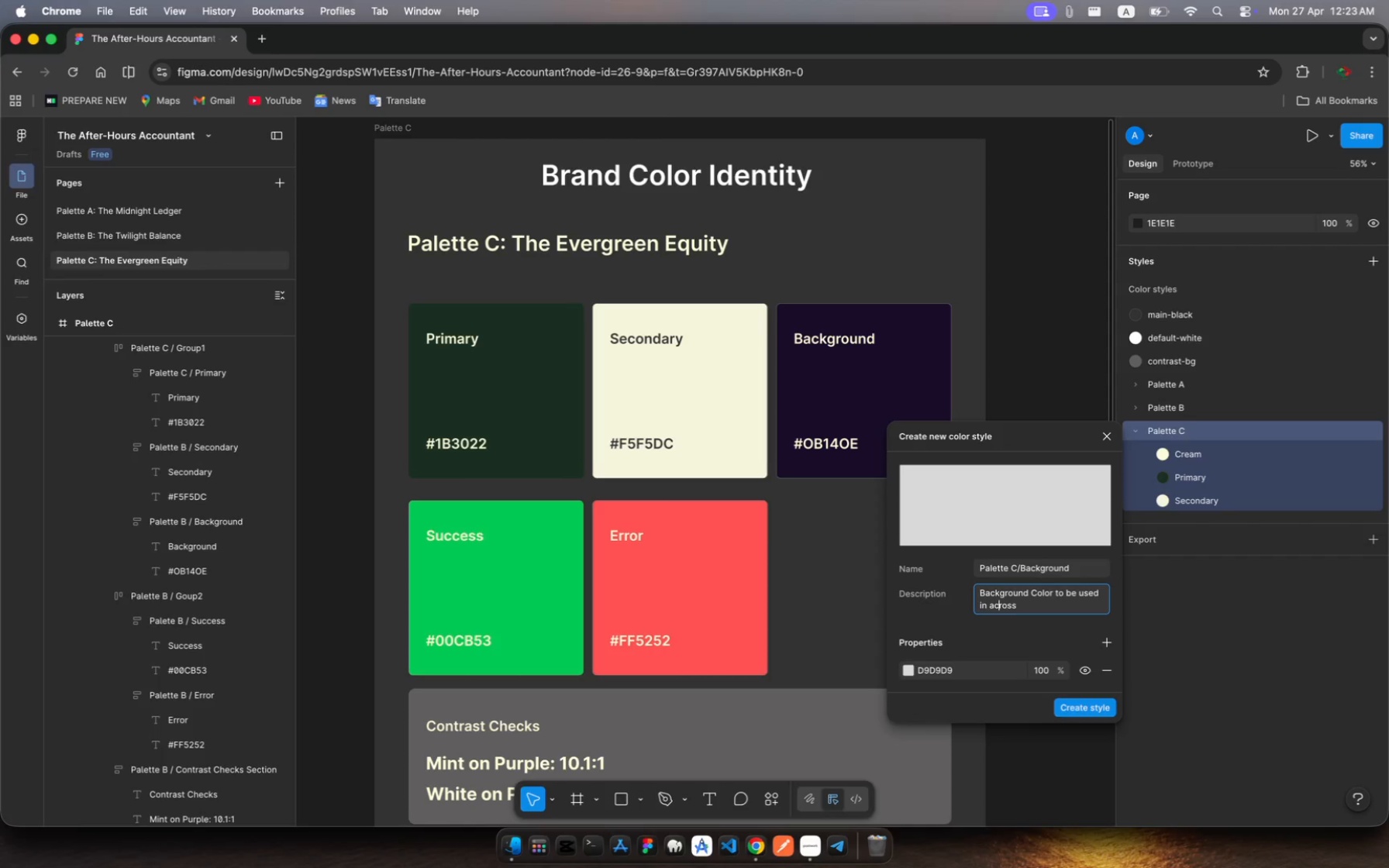 
hold_key(key=ArrowRight, duration=1.12)
 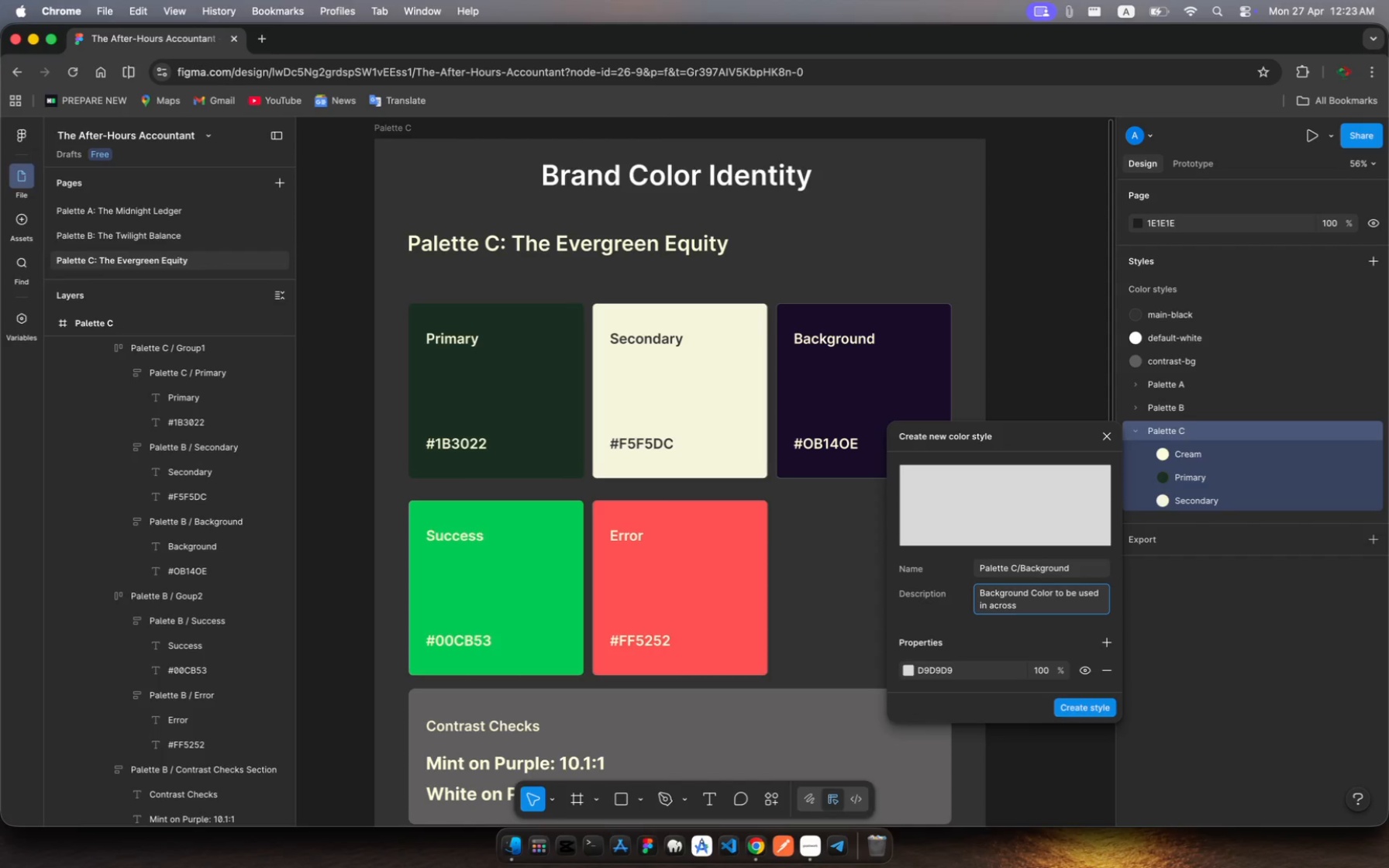 
type(Palette C)
 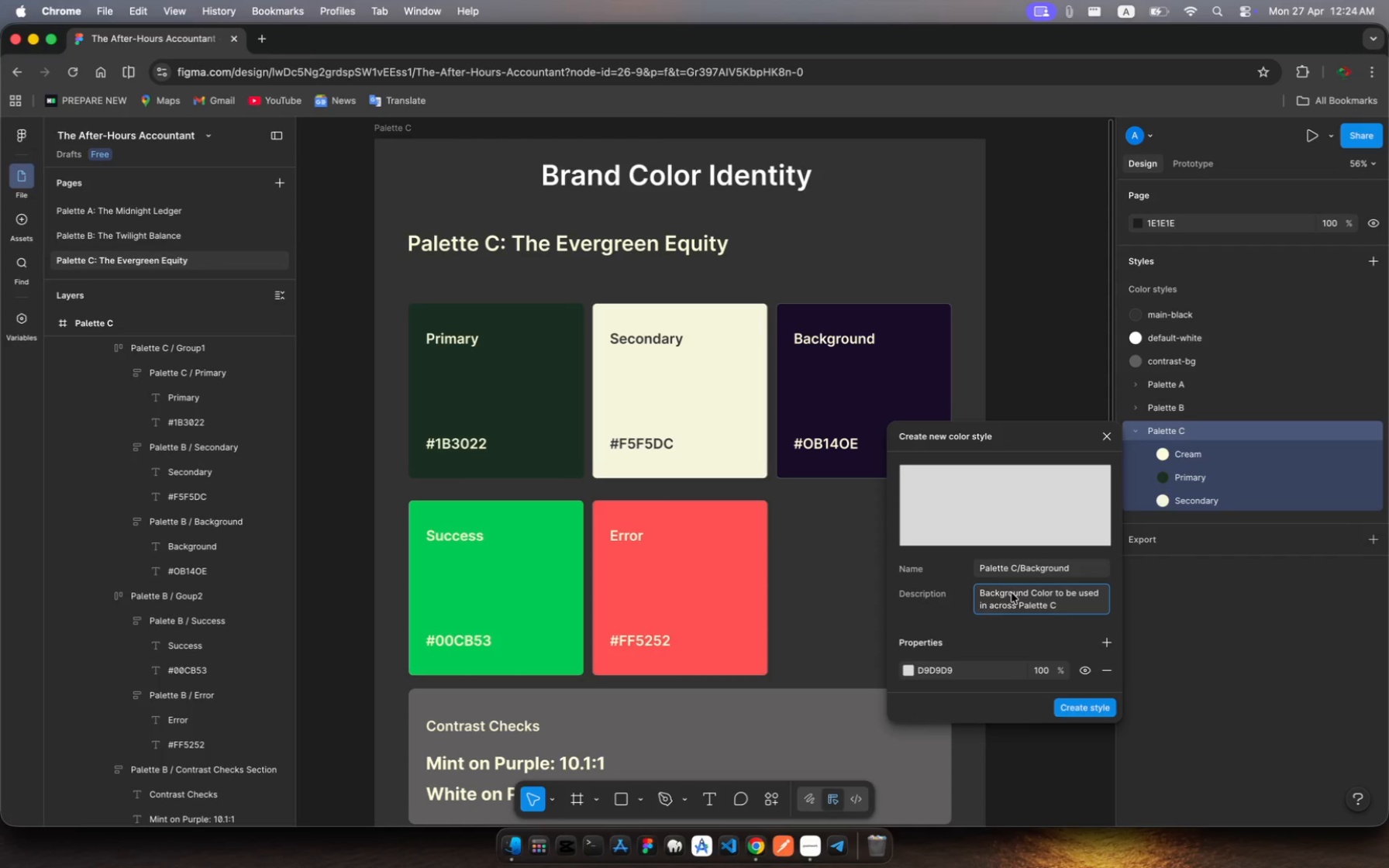 
left_click([939, 672])
 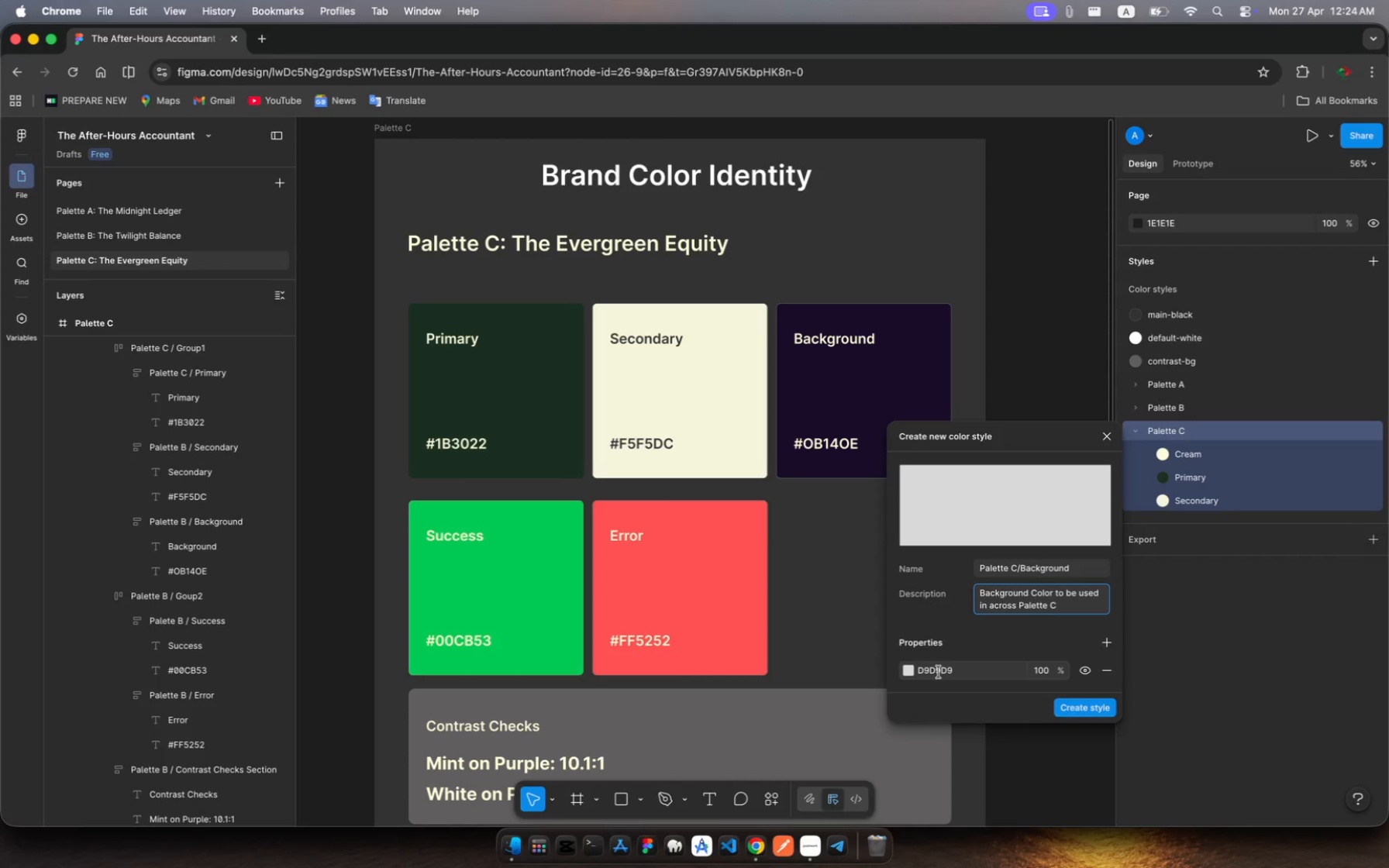 
left_click([939, 672])
 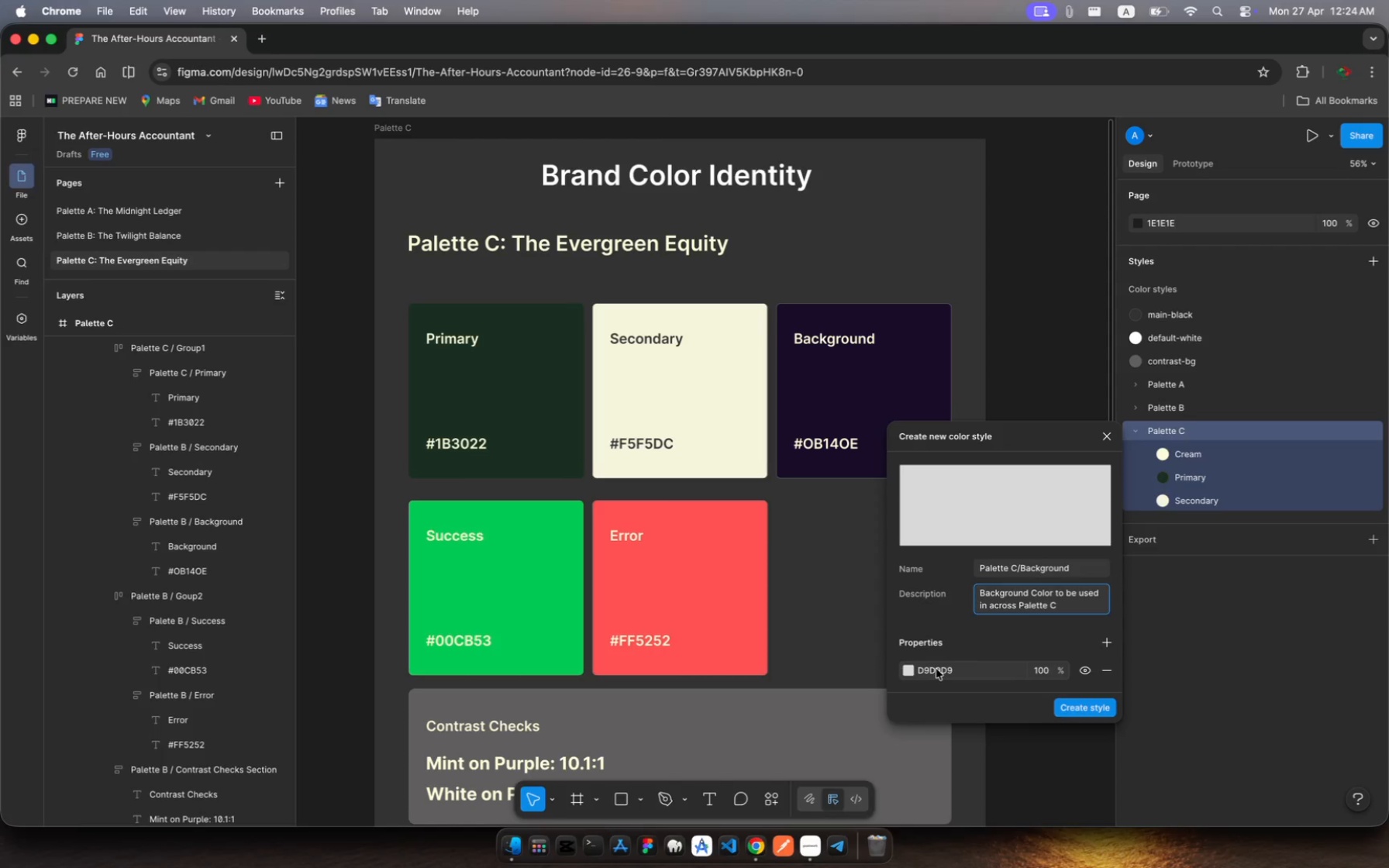 
left_click([936, 669])
 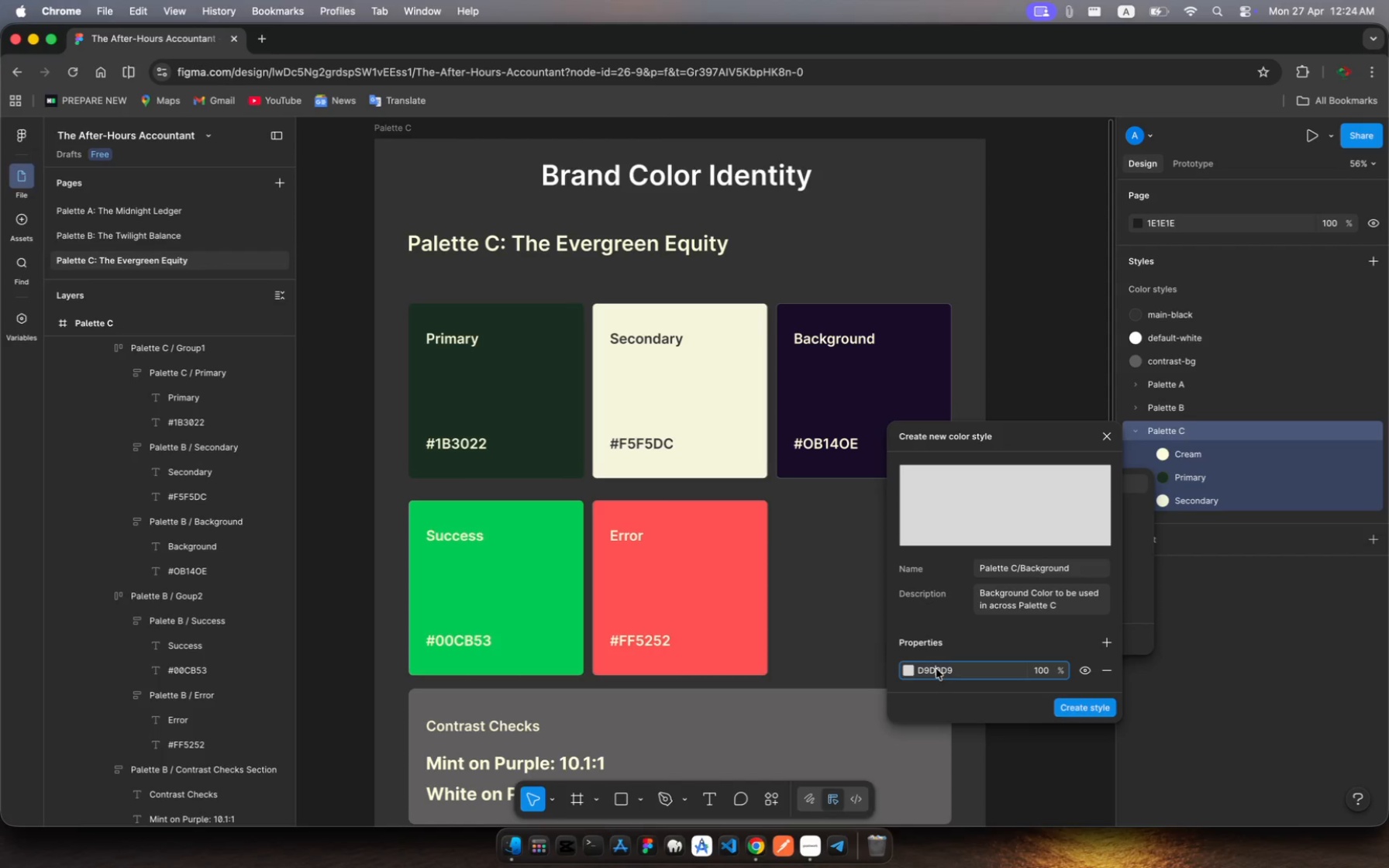 
left_click([936, 669])
 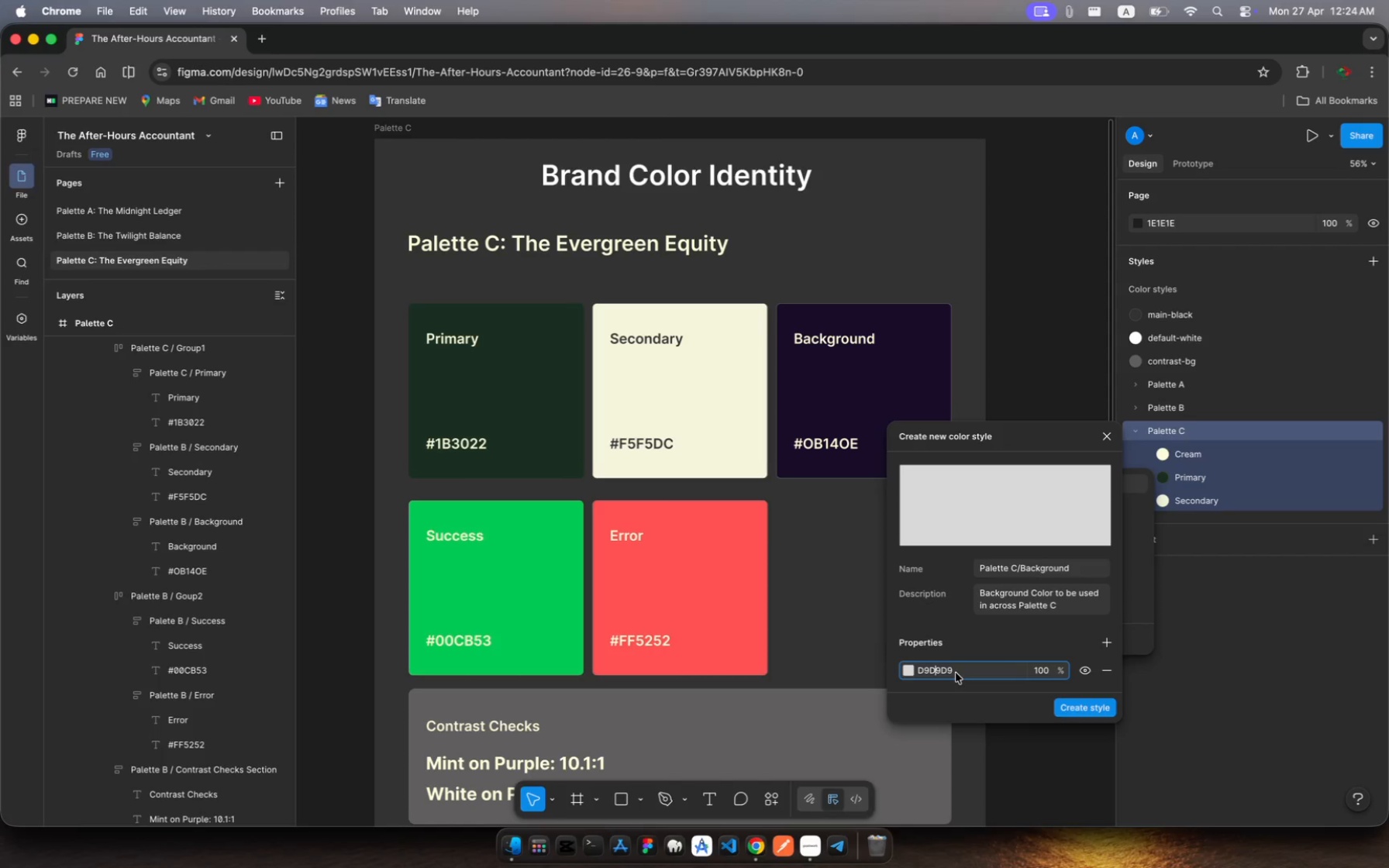 
left_click([956, 672])
 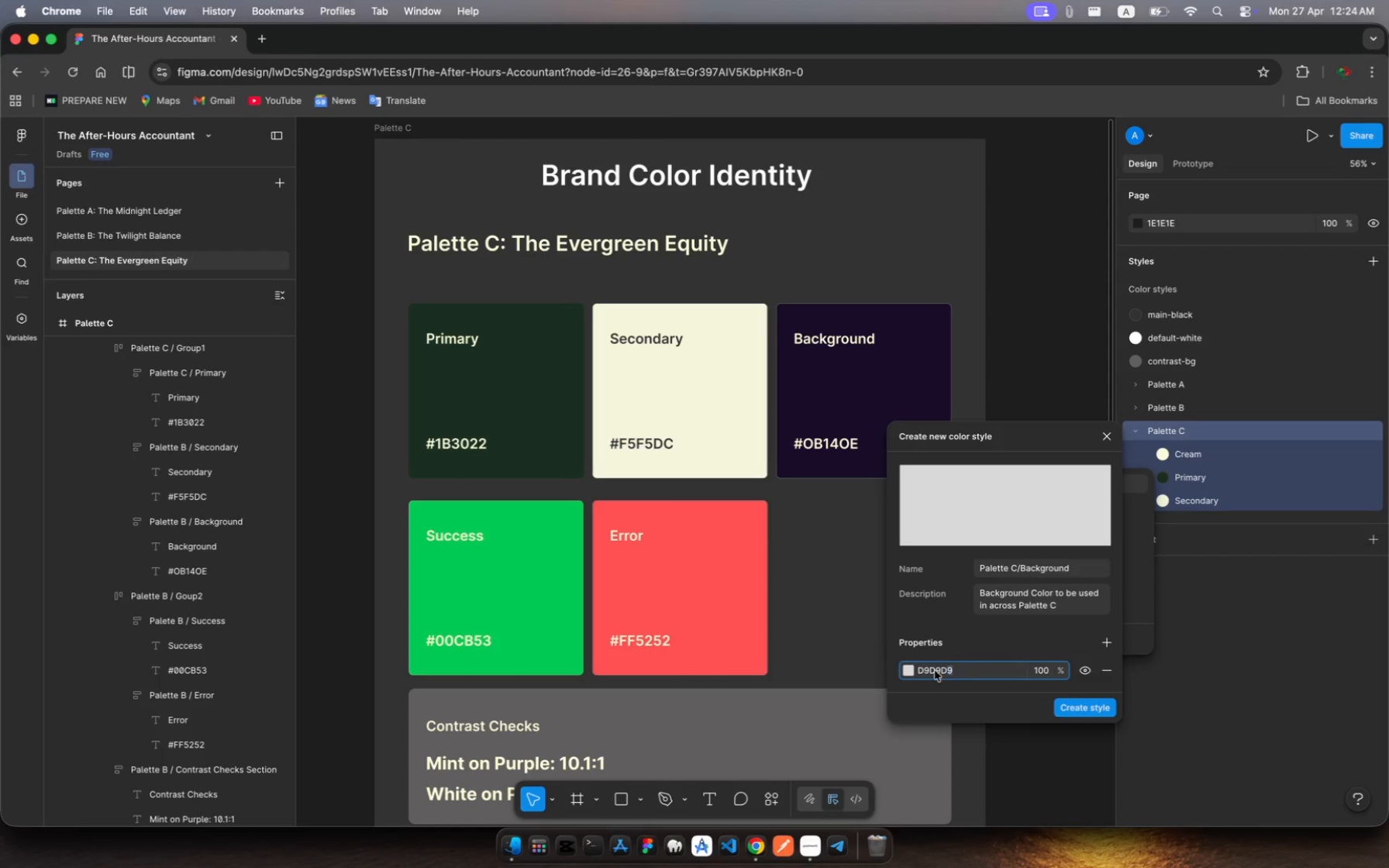 
left_click_drag(start_coordinate=[956, 672], to_coordinate=[914, 669])
 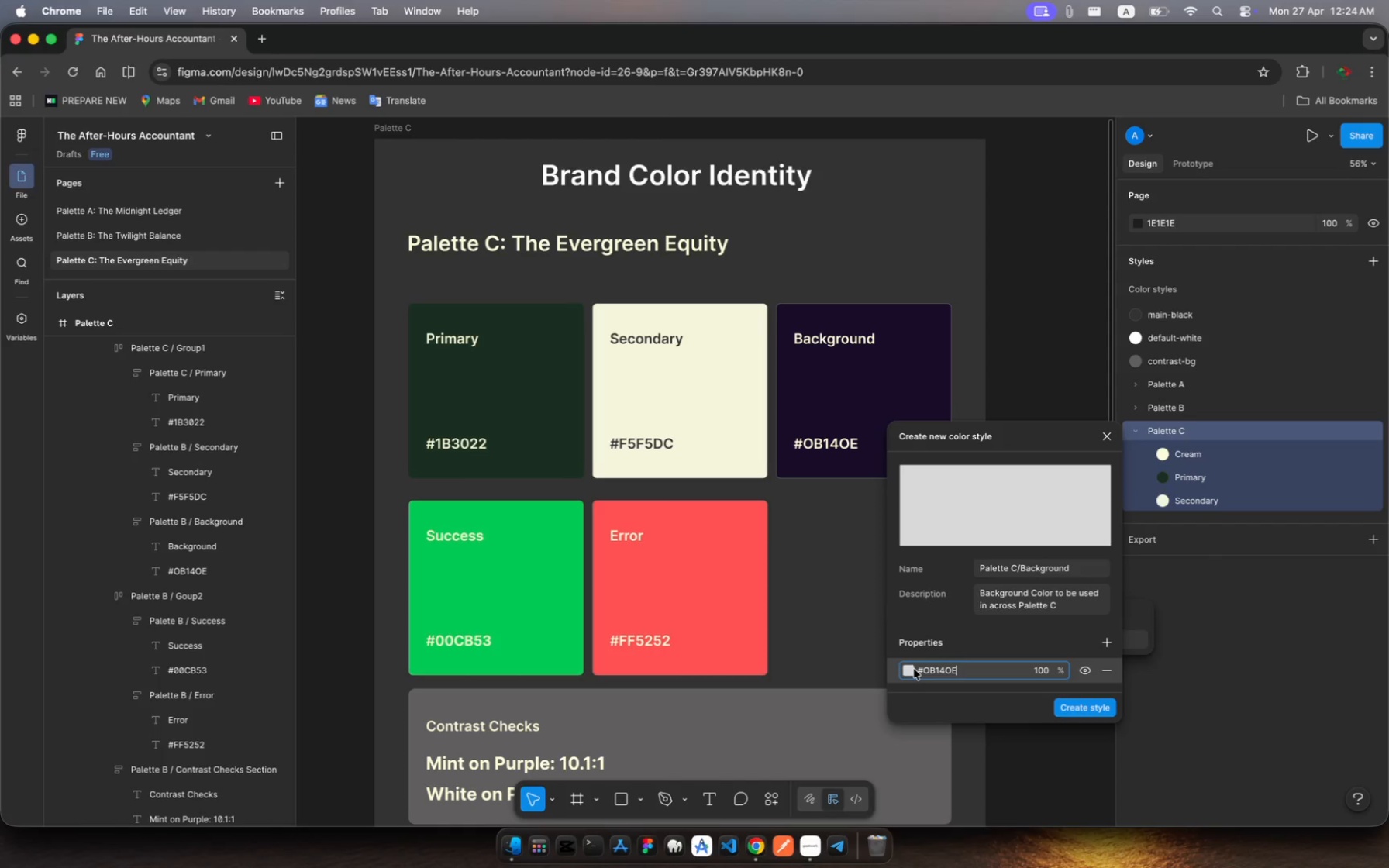 
key(Meta+V)
 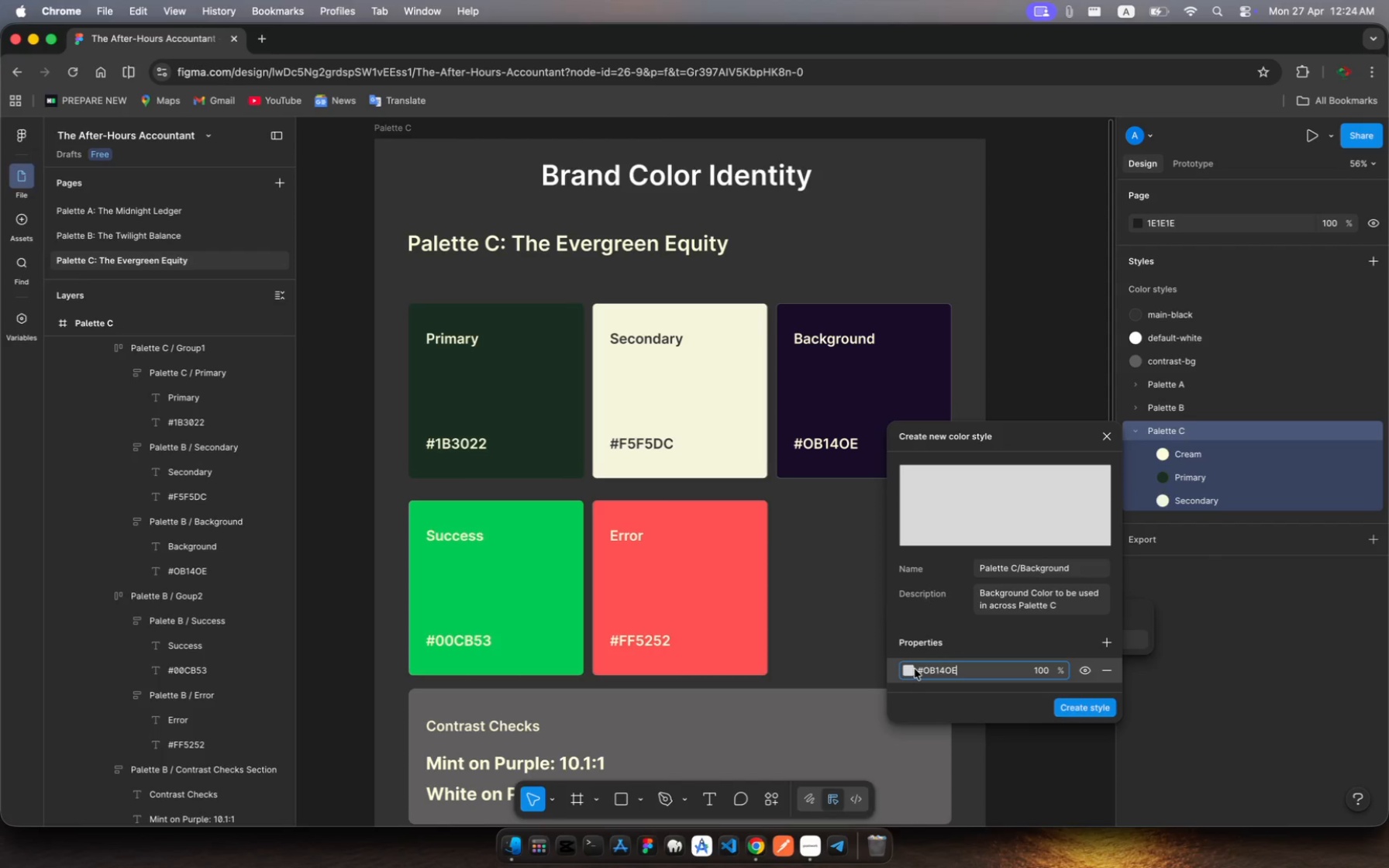 
key(Enter)
 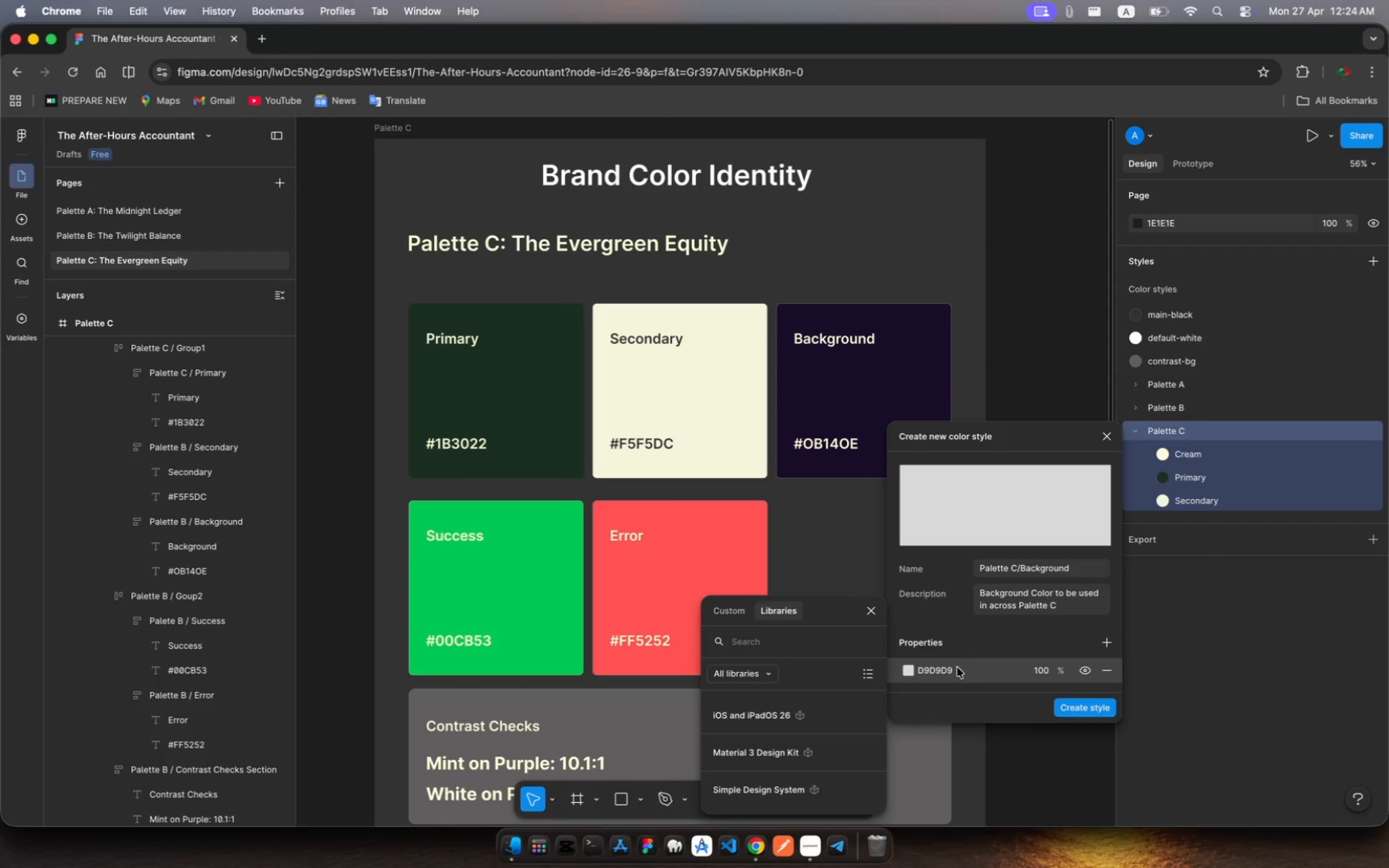 
left_click([932, 665])
 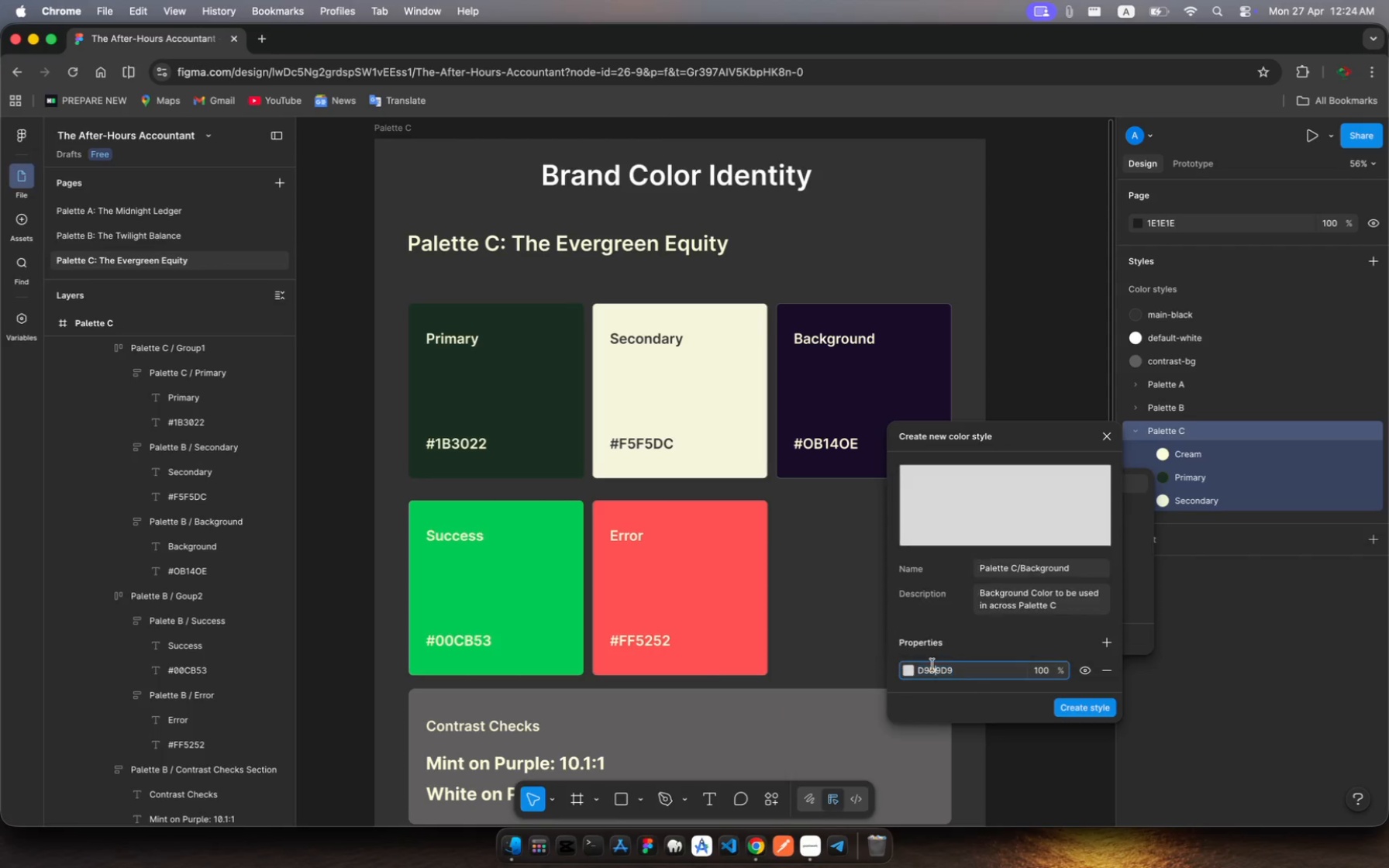 
left_click([932, 665])
 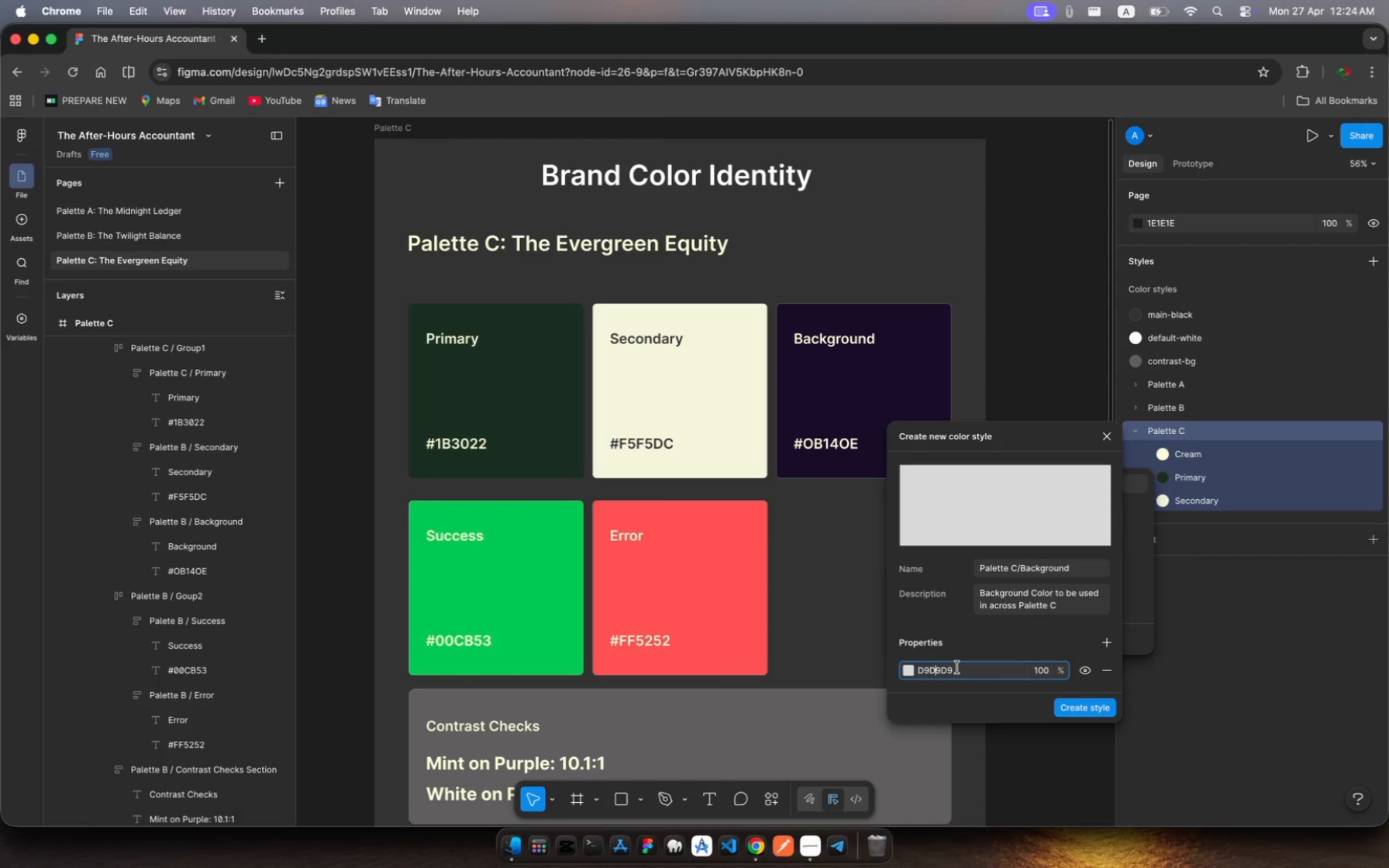 
key(Meta+A)
 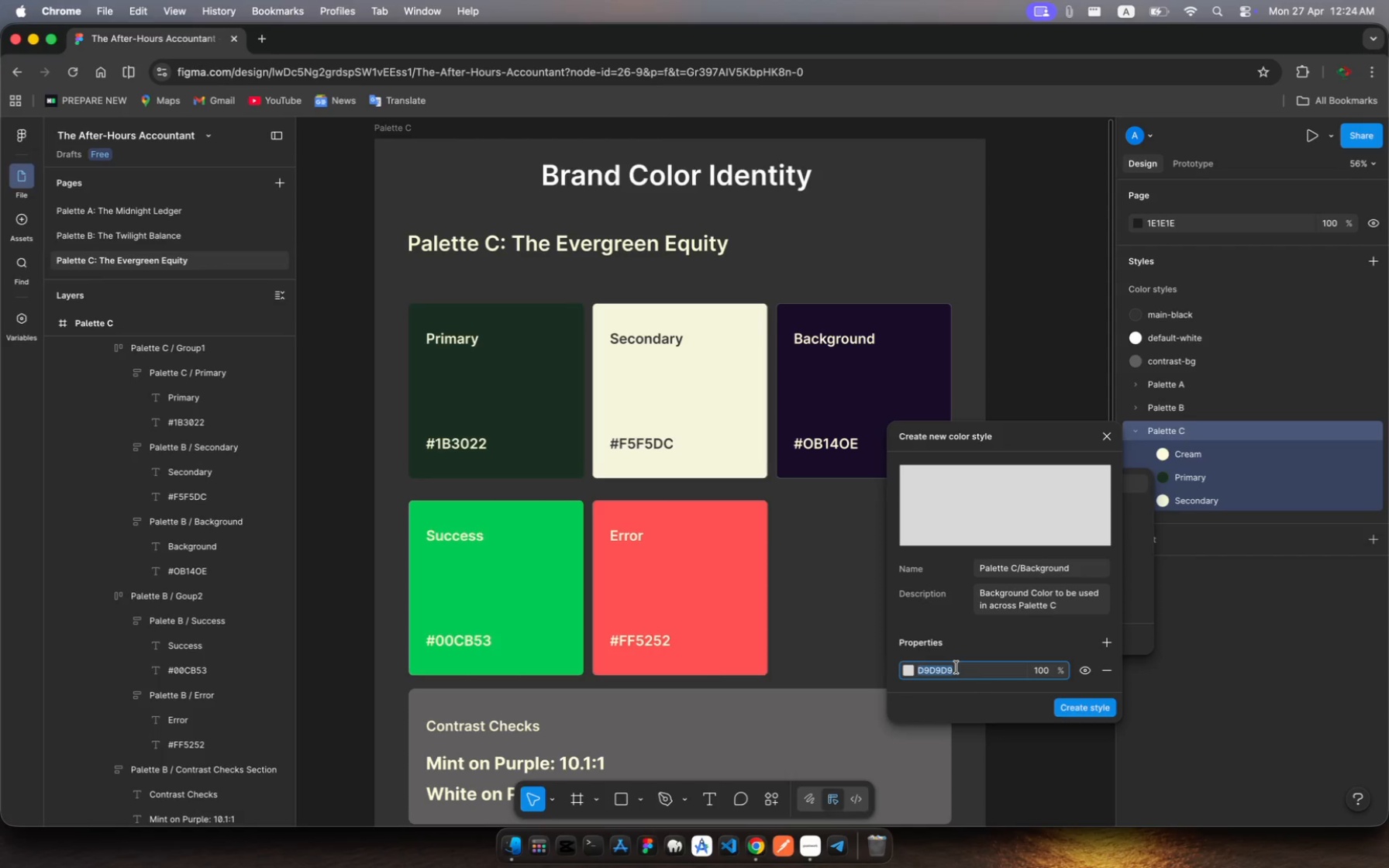 
key(Meta+V)
 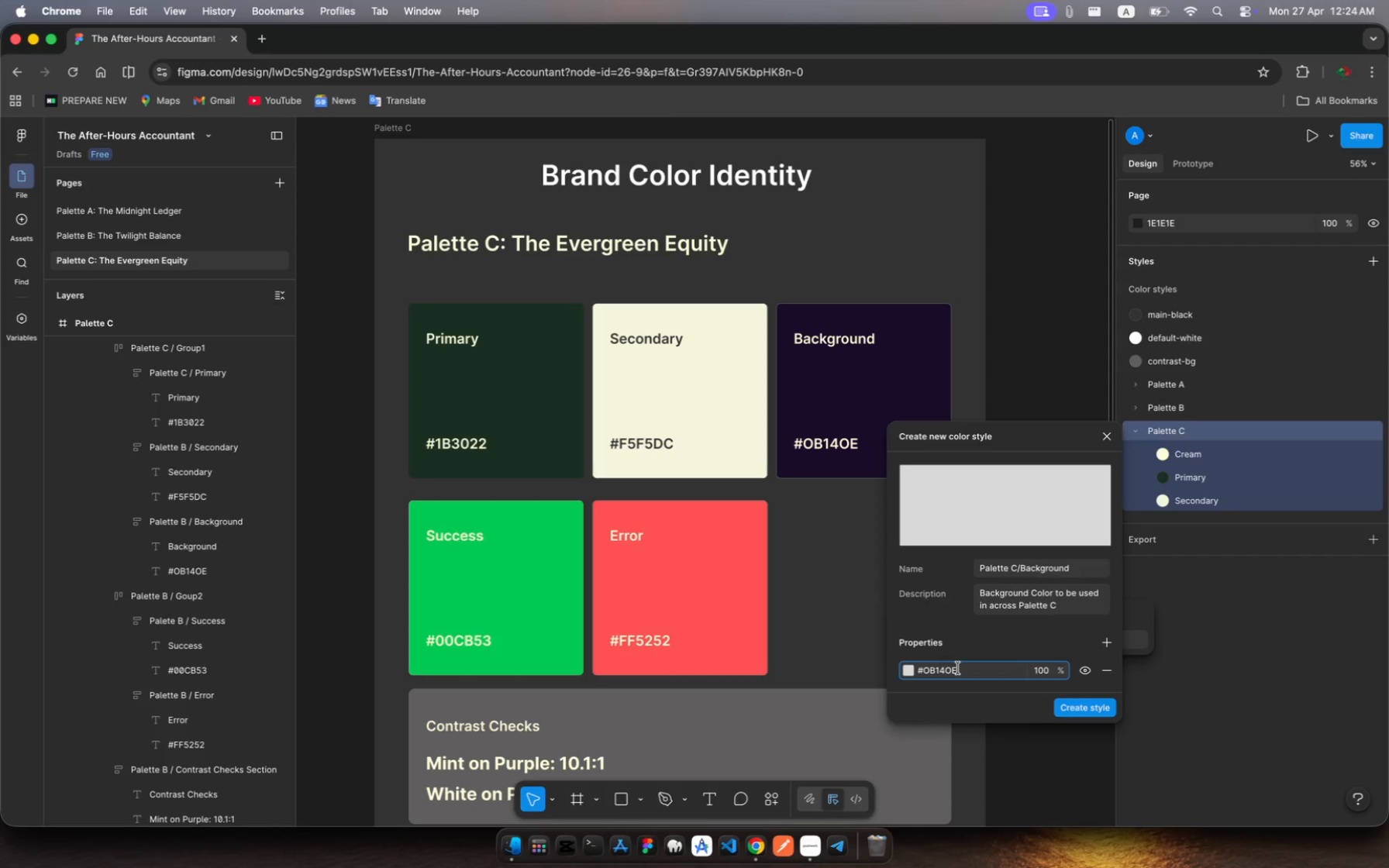 
wait(41.83)
 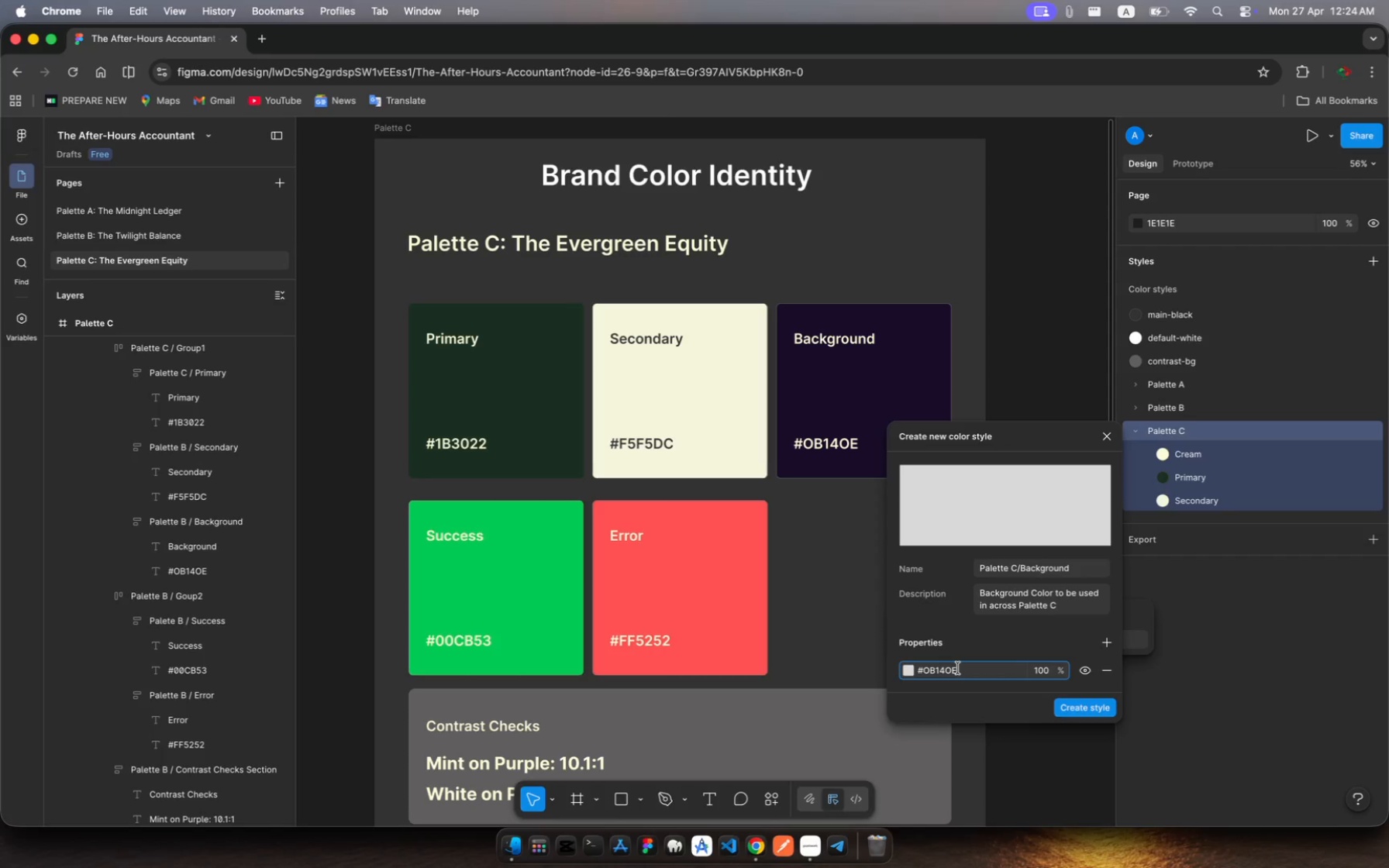 
left_click_drag(start_coordinate=[963, 670], to_coordinate=[925, 673])
 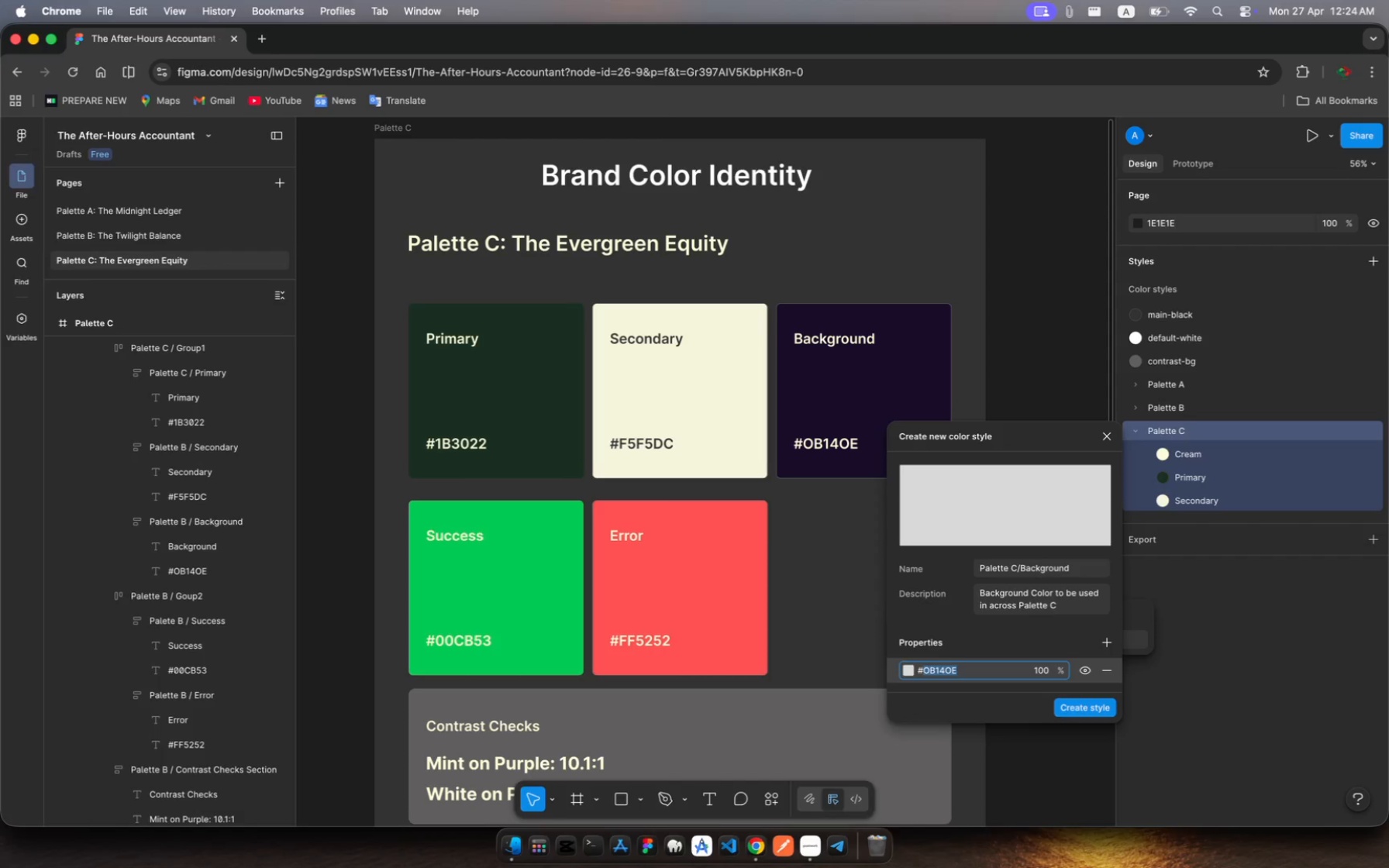 
type(0b)
 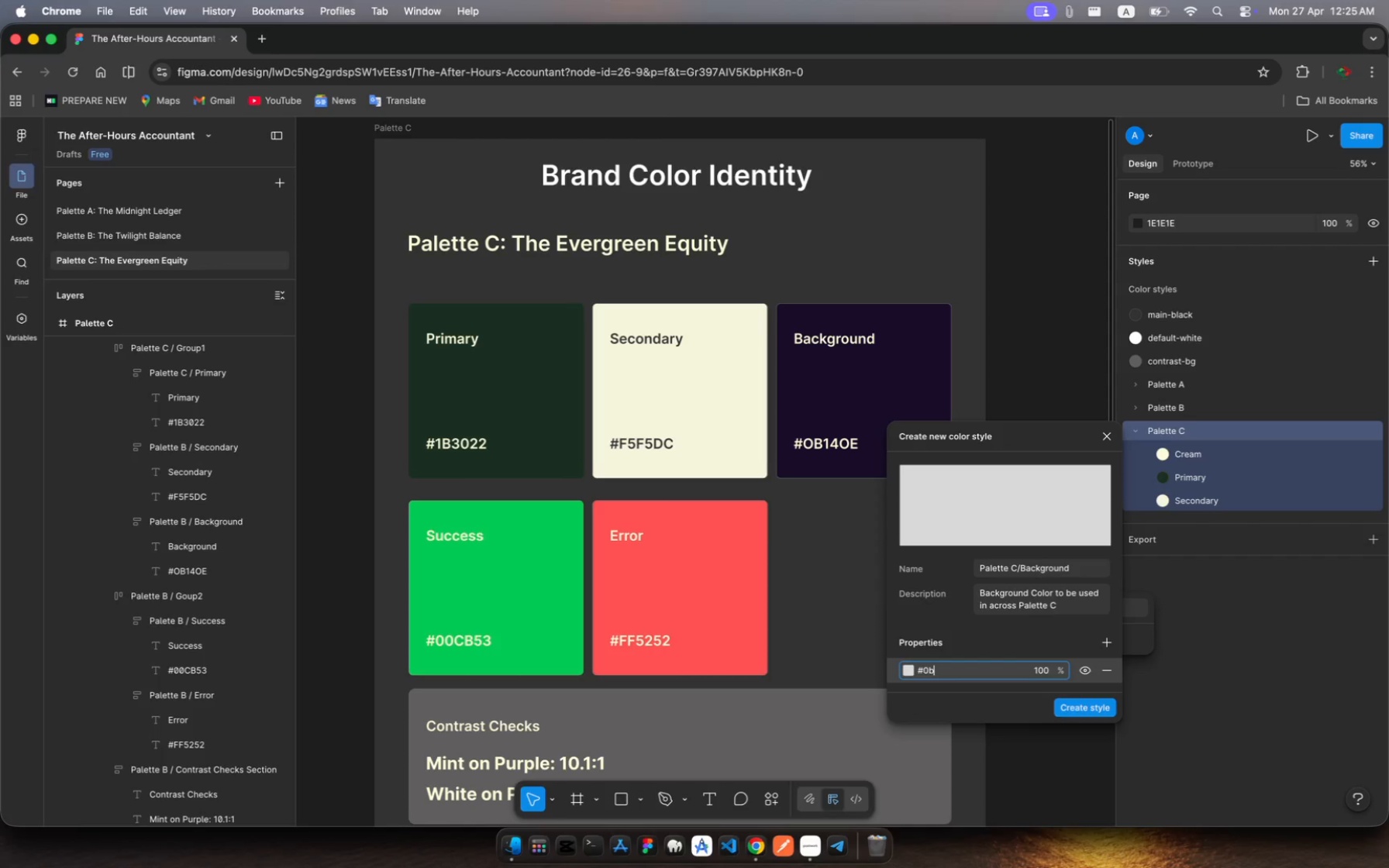 
type(140e)
 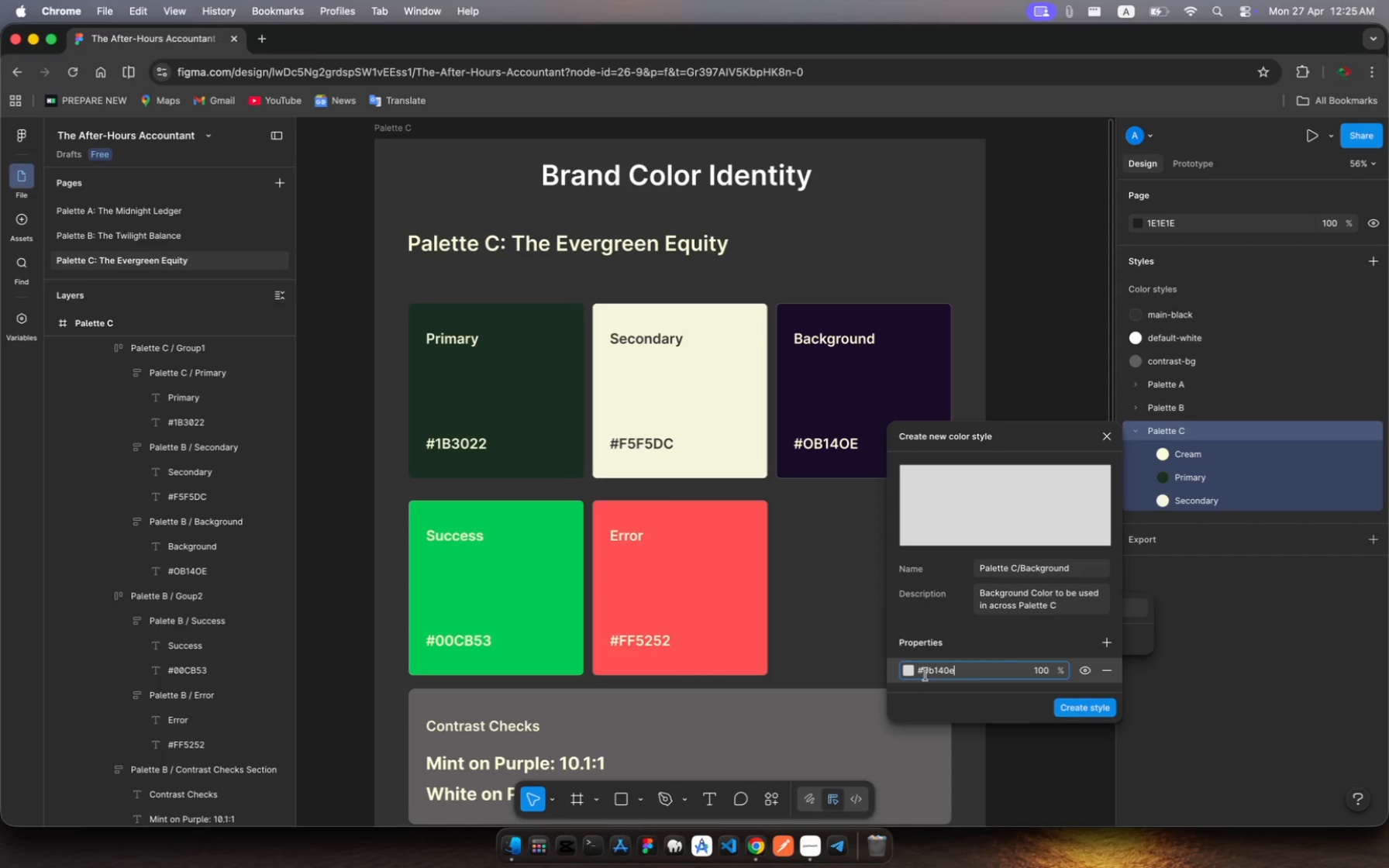 
key(Enter)
 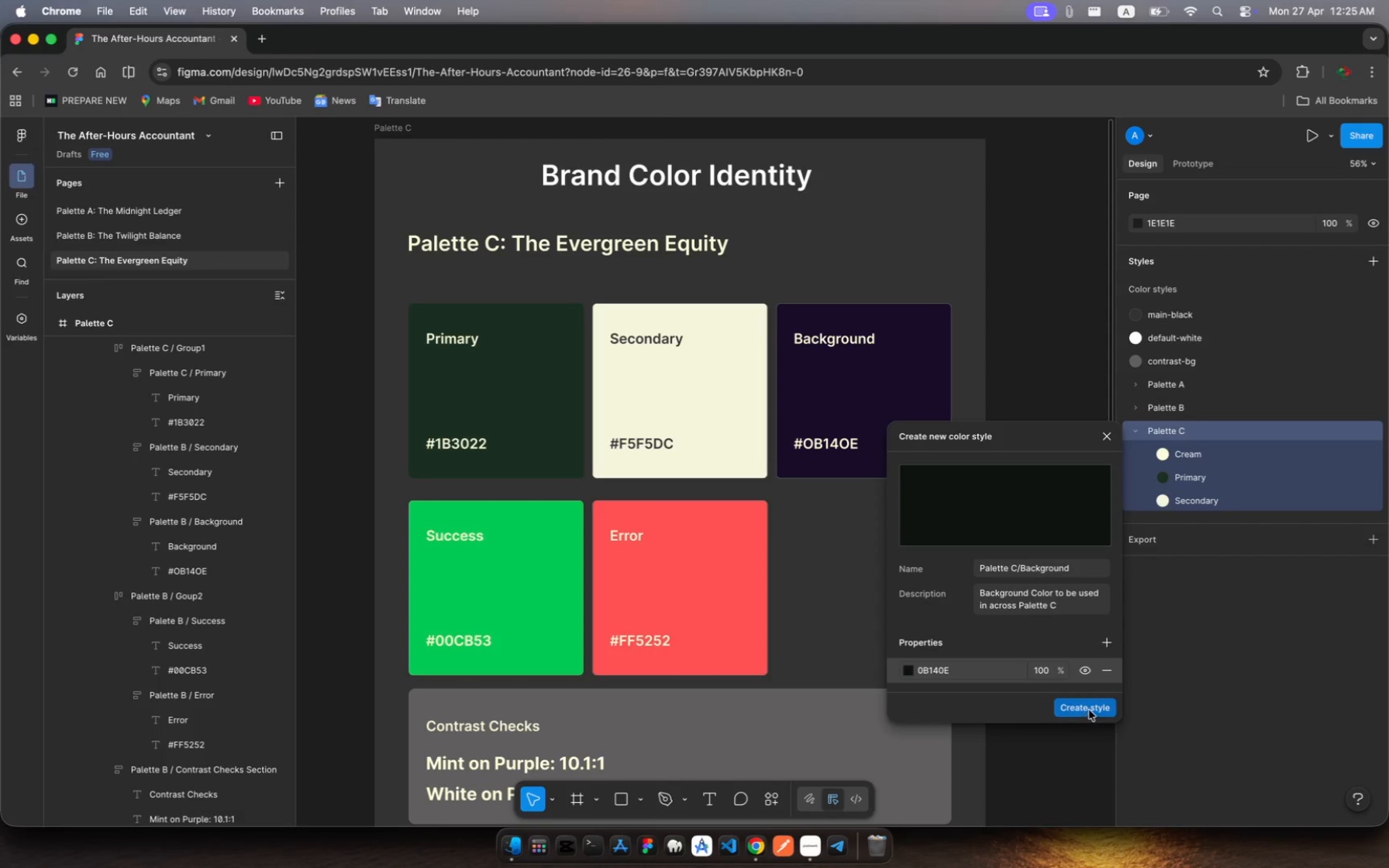 
left_click([1093, 706])
 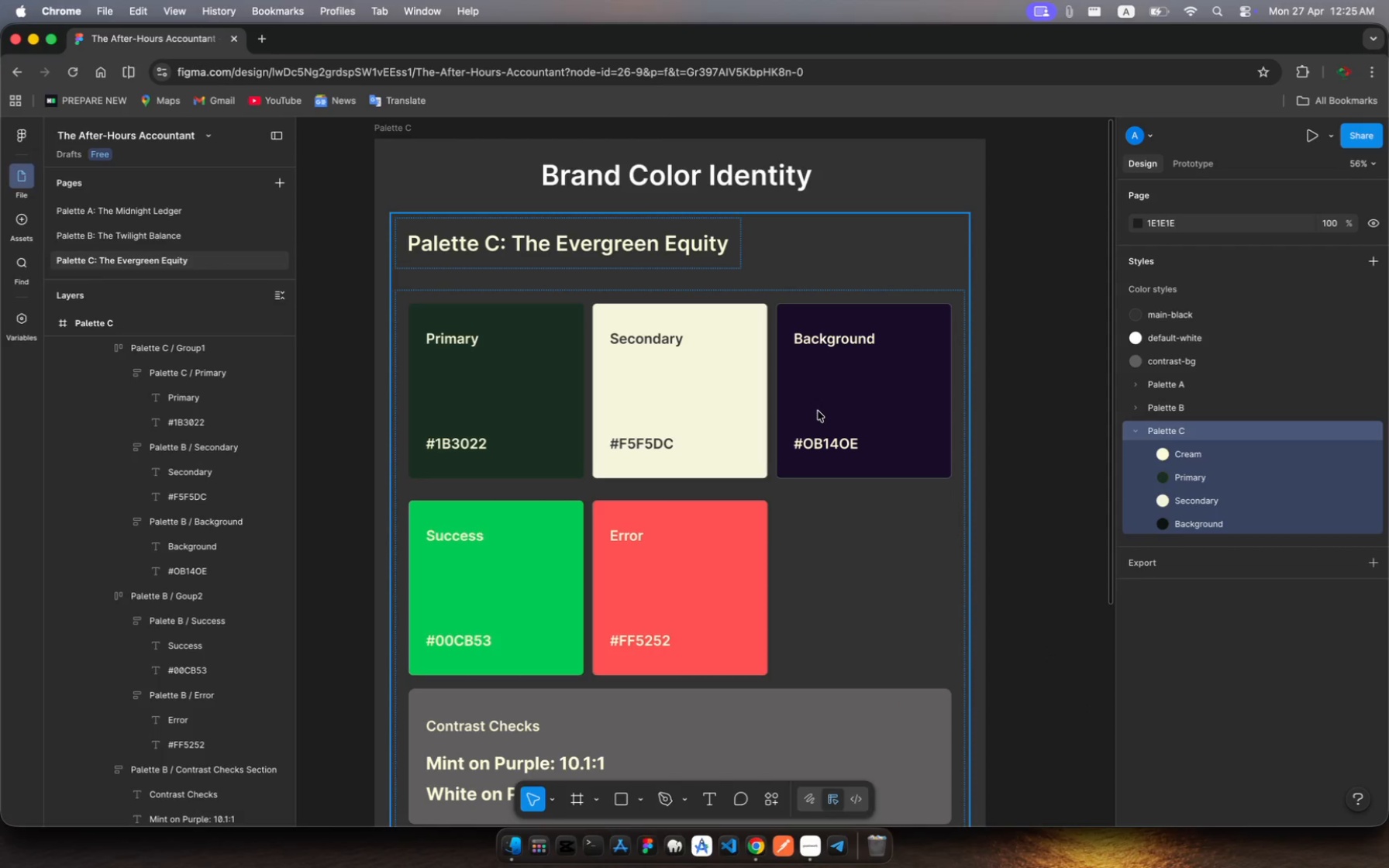 
left_click([830, 444])
 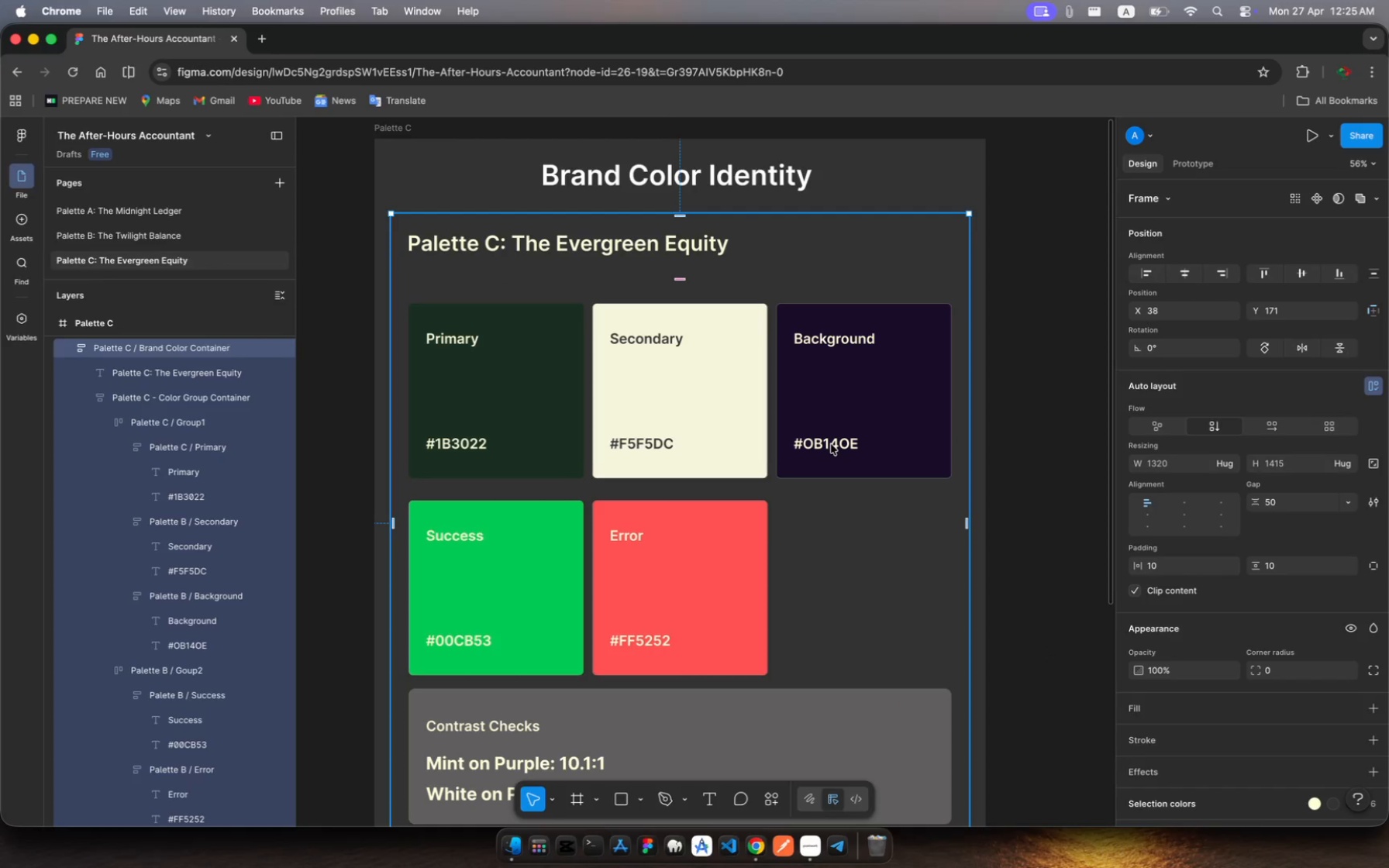 
left_click([831, 444])
 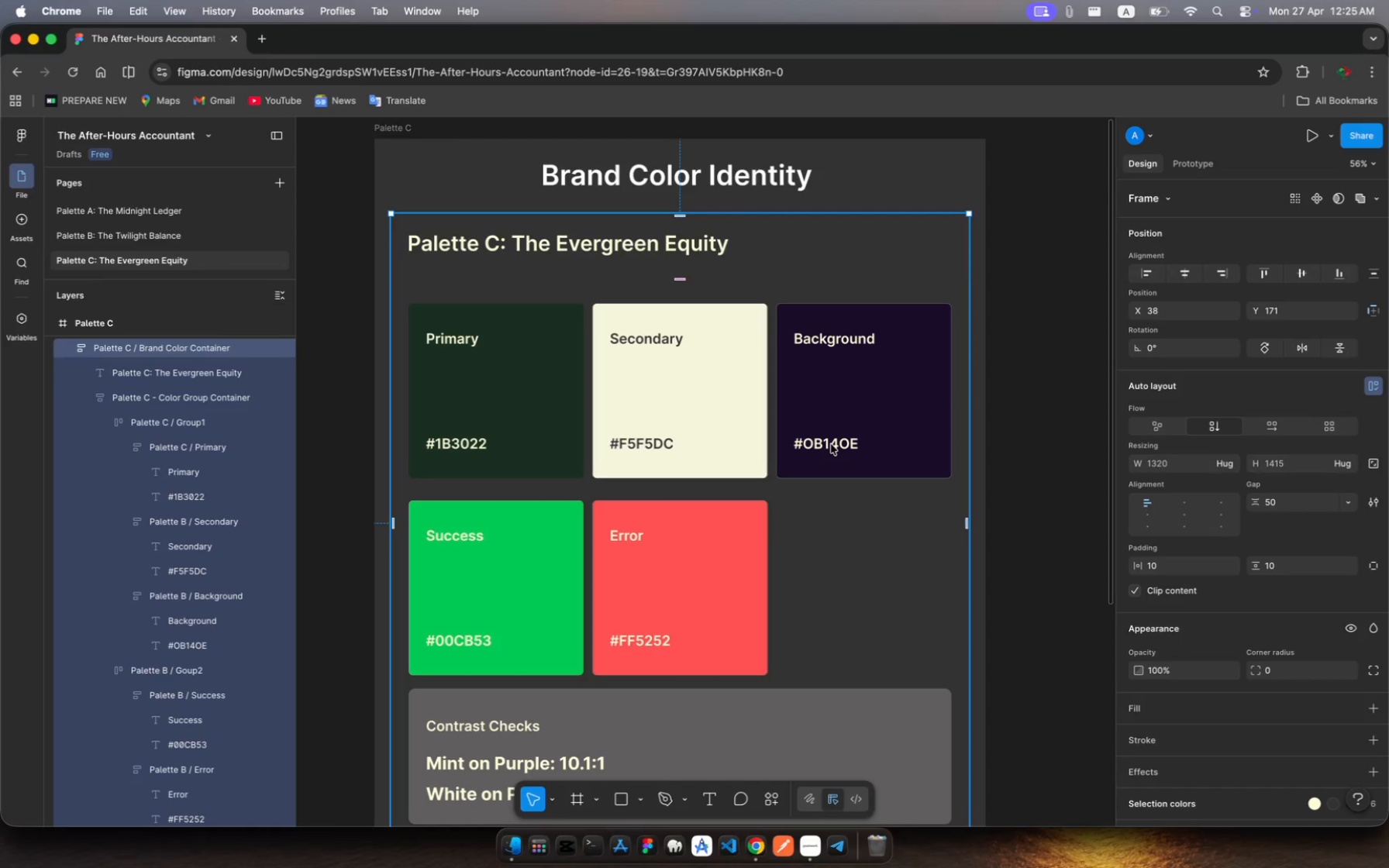 
left_click([831, 444])
 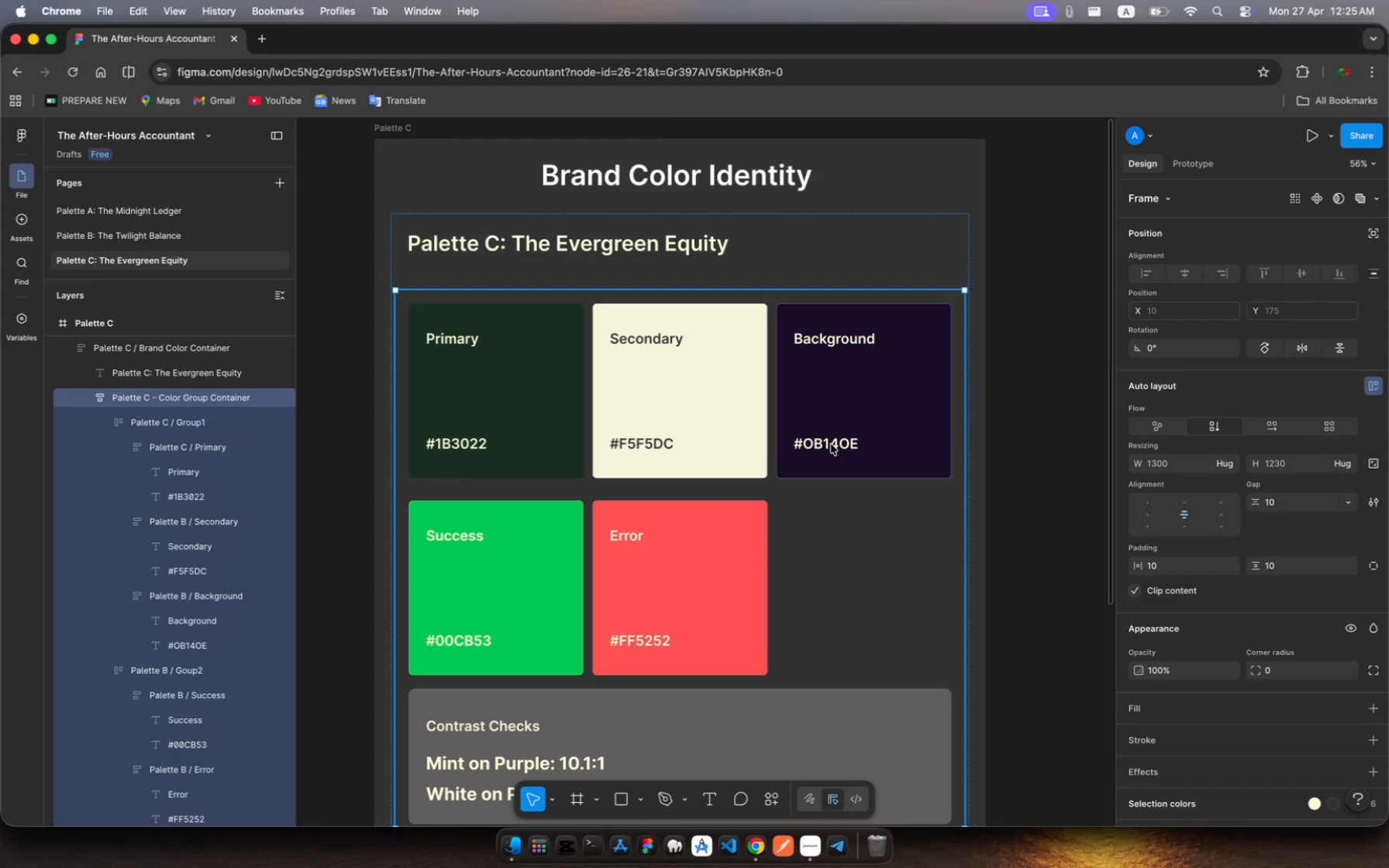 
left_click([831, 444])
 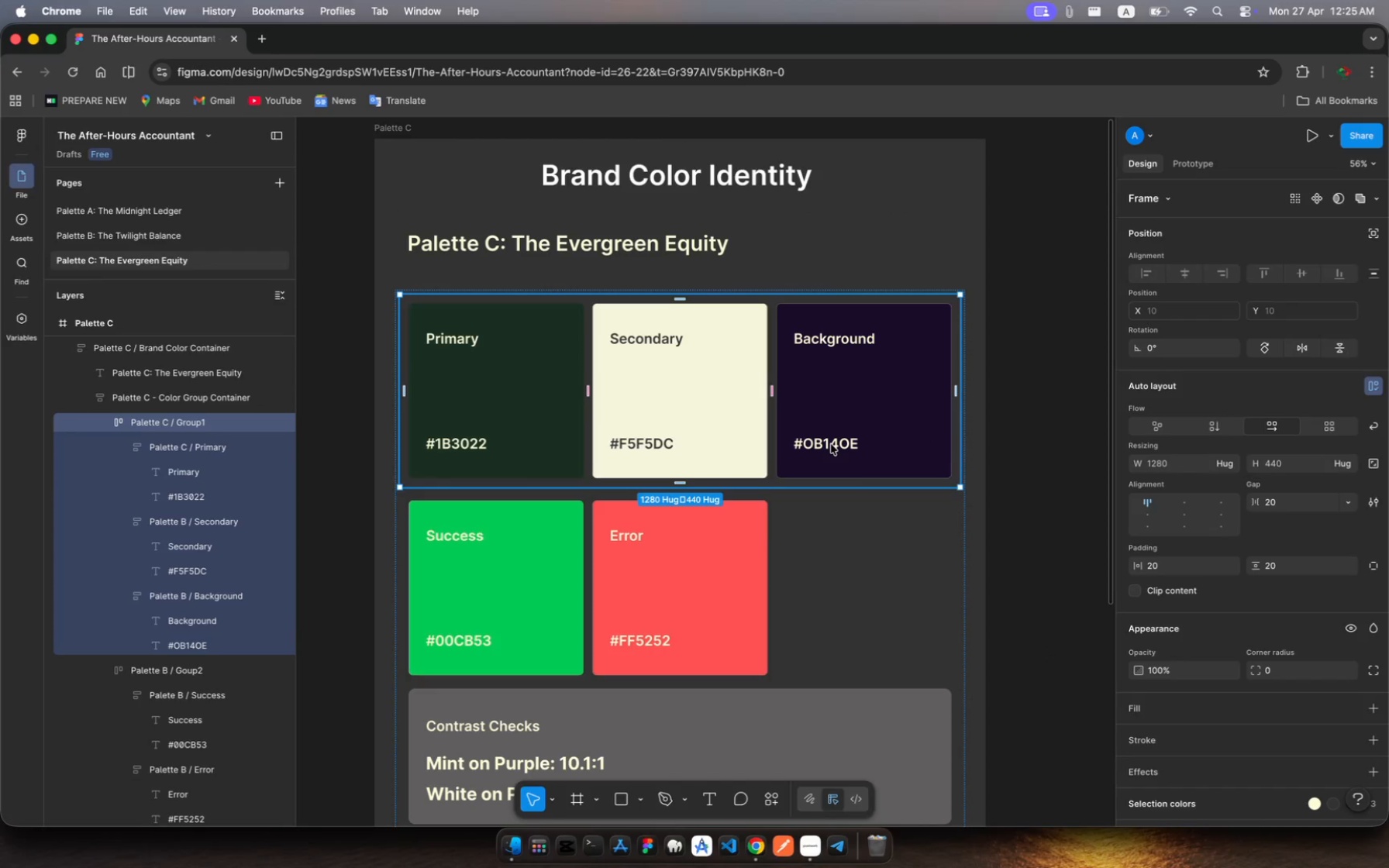 
left_click([831, 444])
 